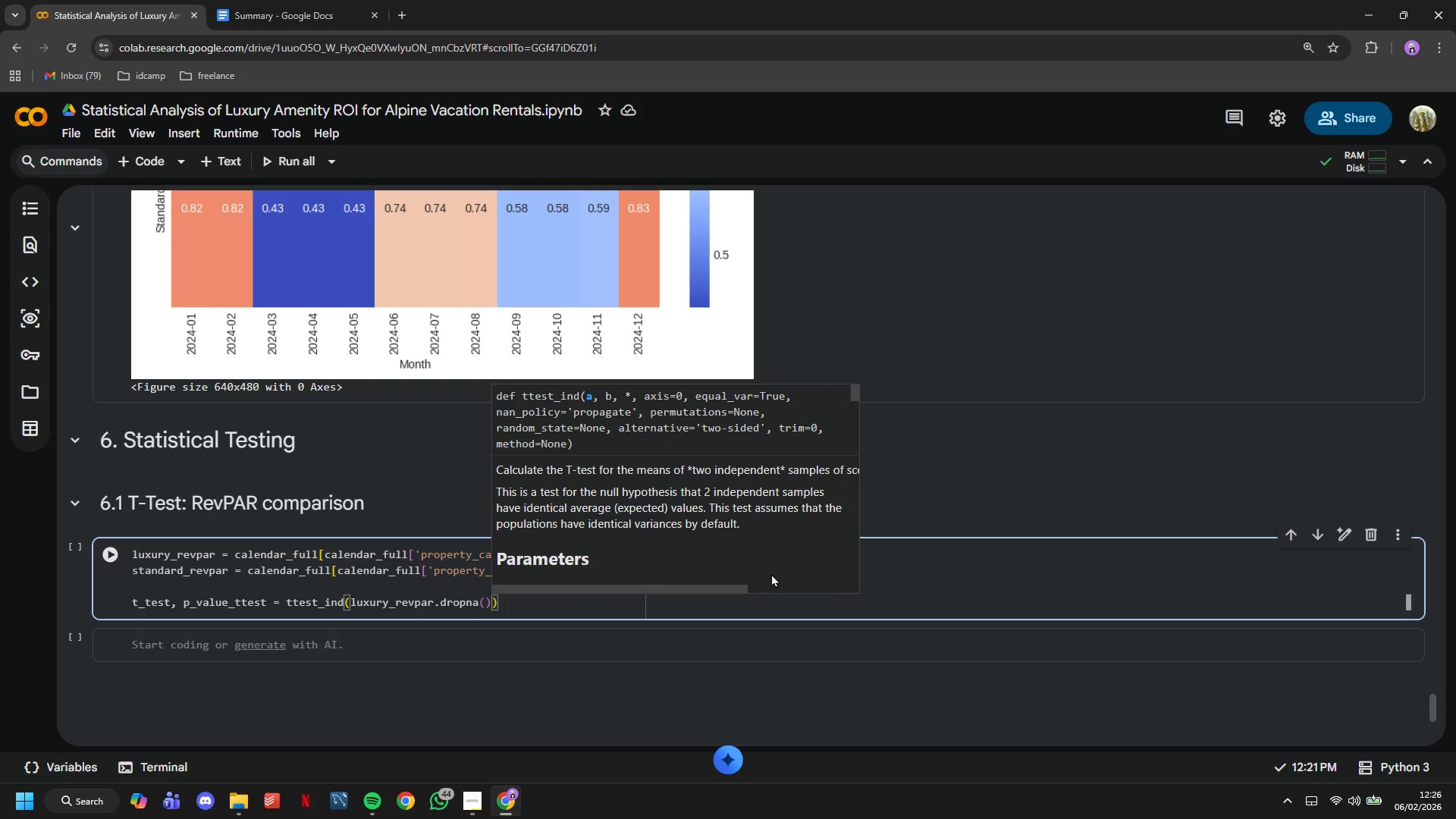 
key(ArrowLeft)
 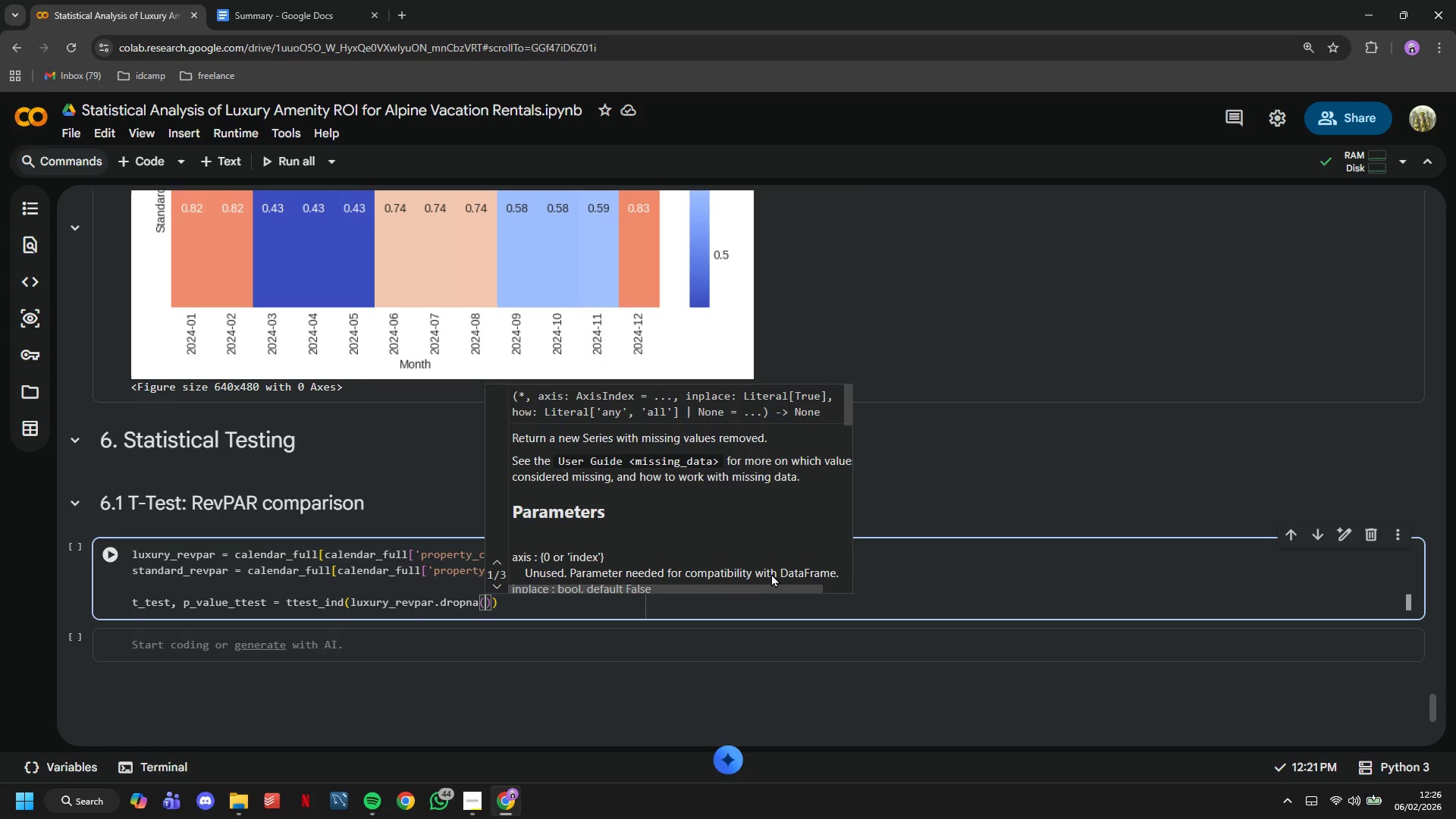 
key(ArrowRight)
 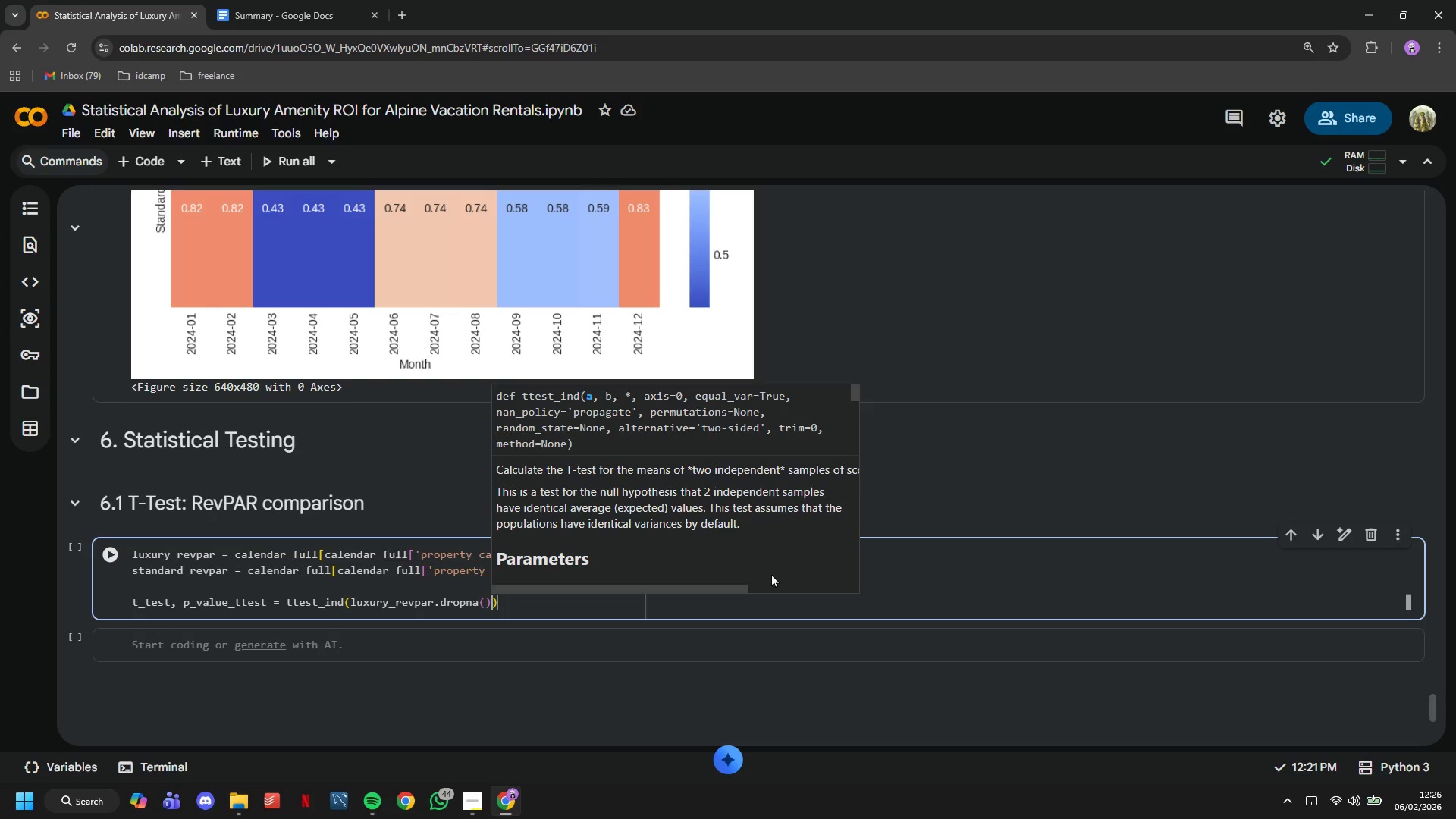 
type(, standard_revpar.dropna()
 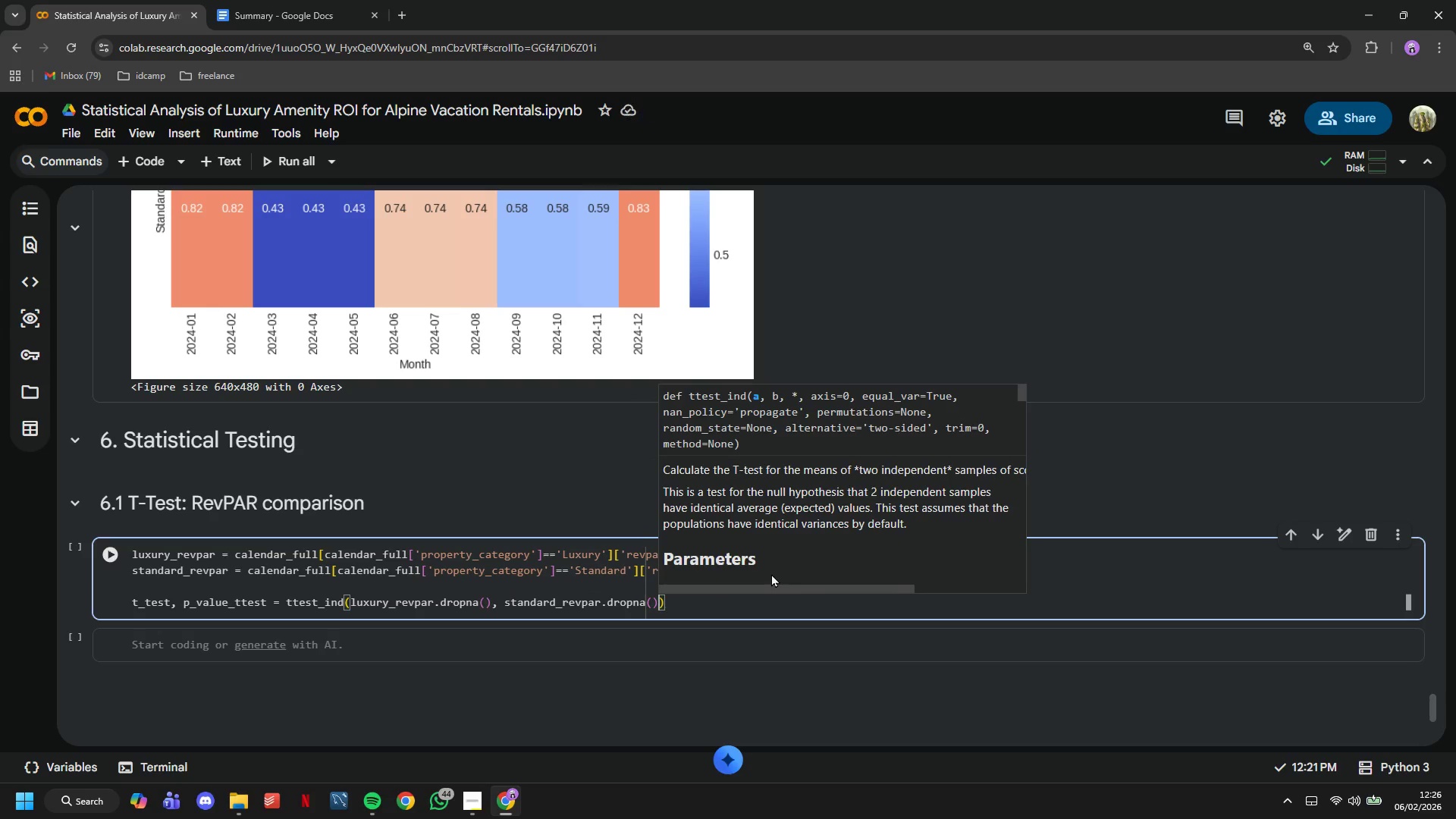 
 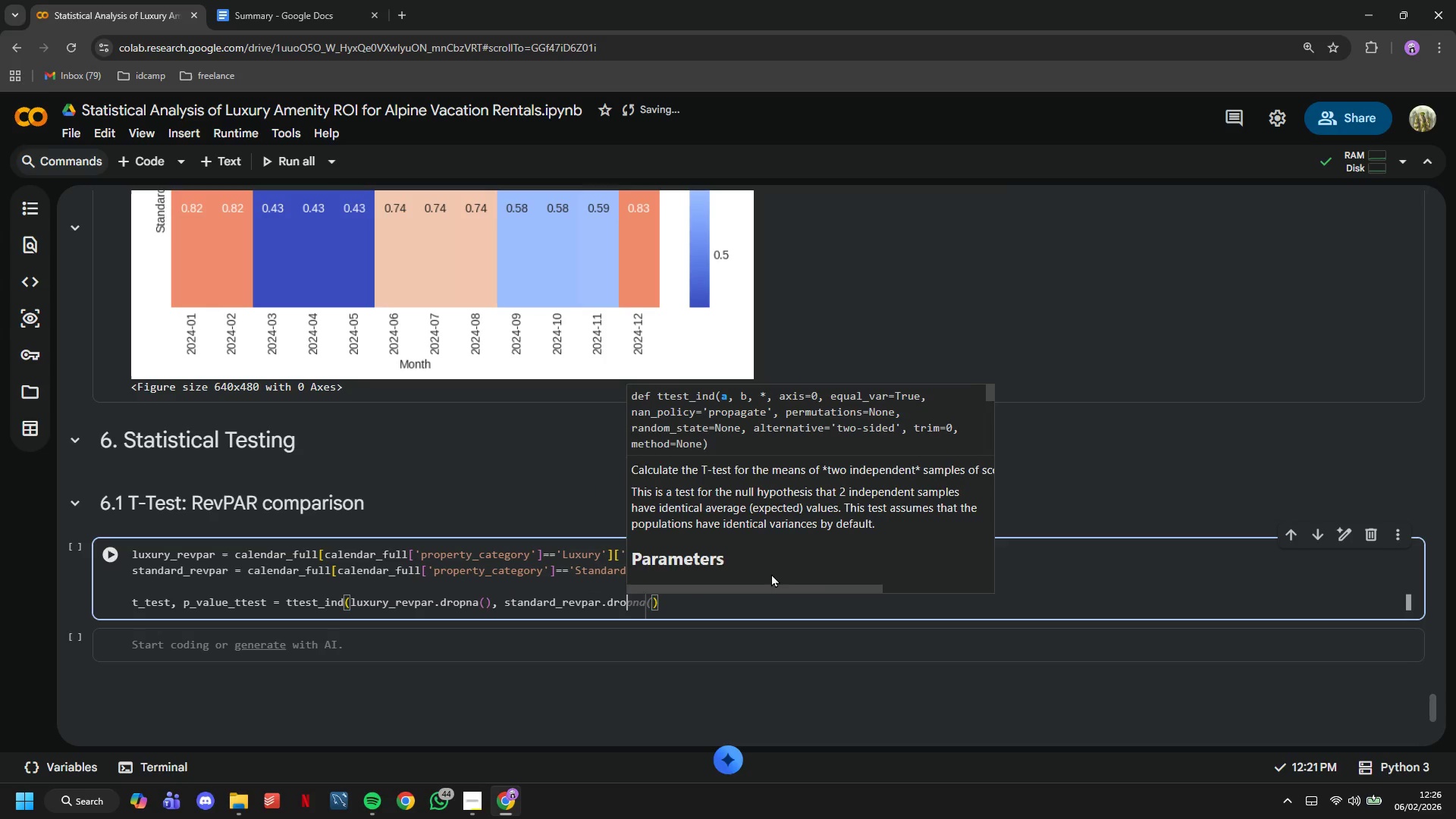 
key(ArrowRight)
 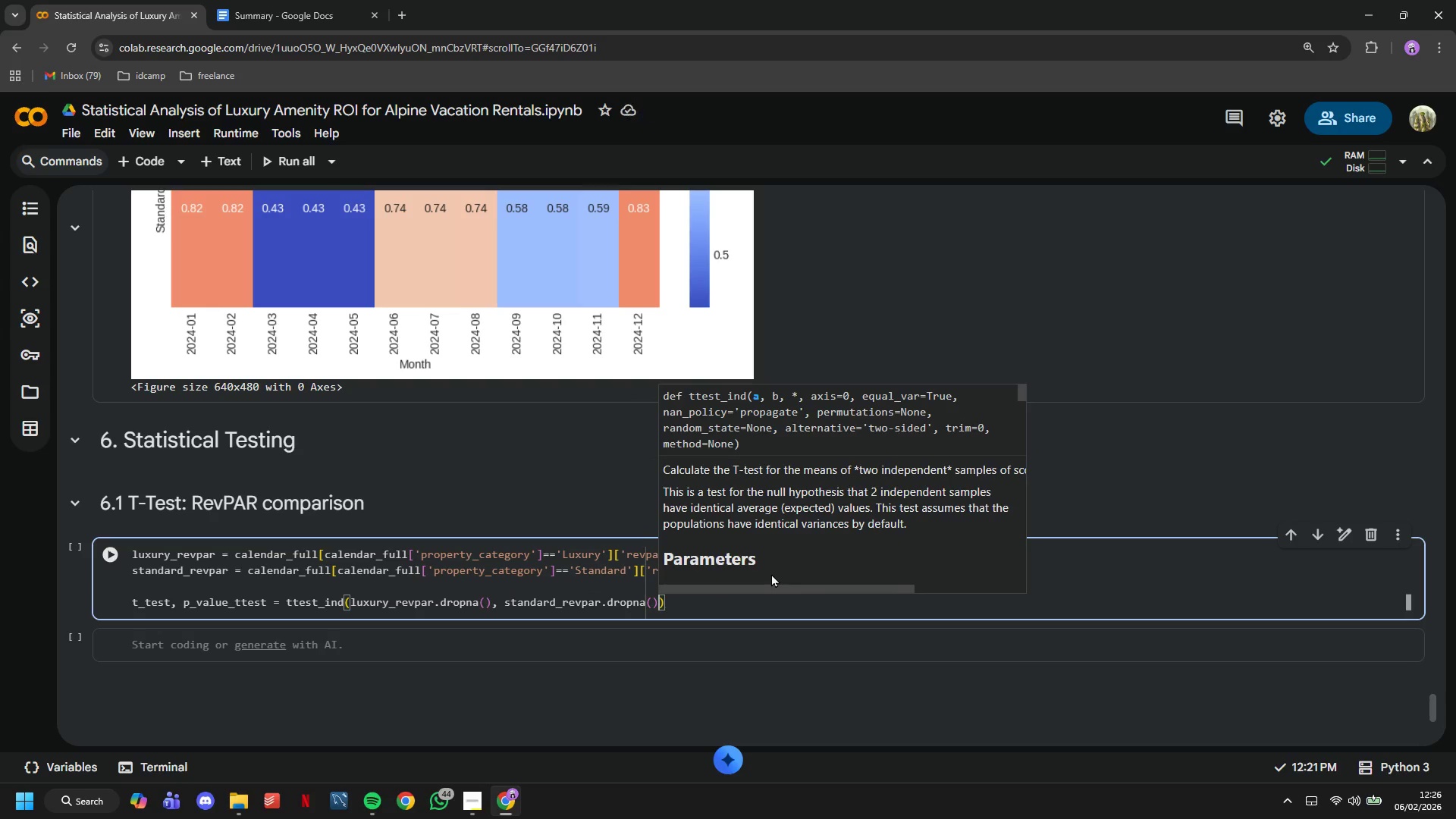 
key(ArrowRight)
 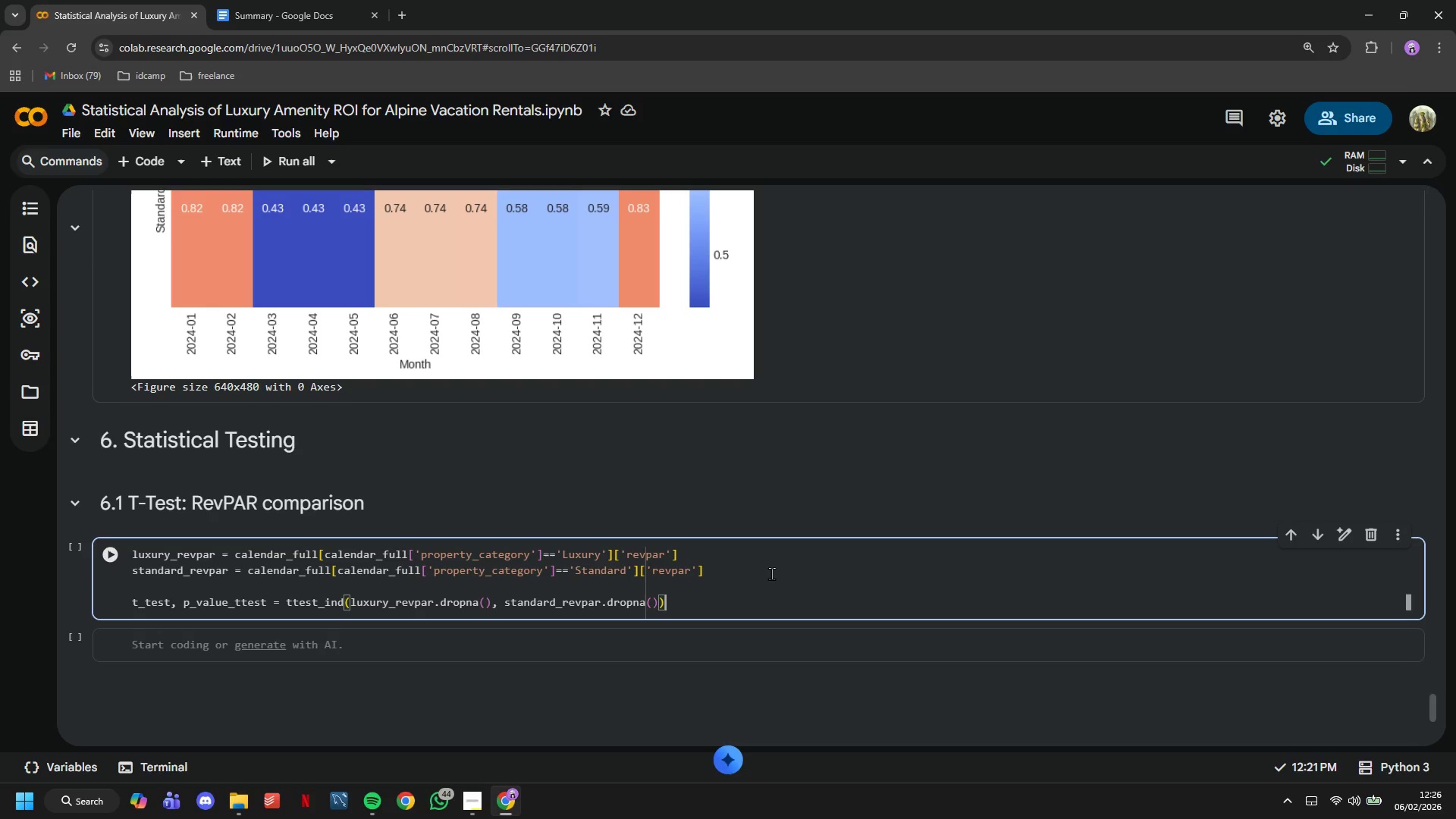 
wait(13.98)
 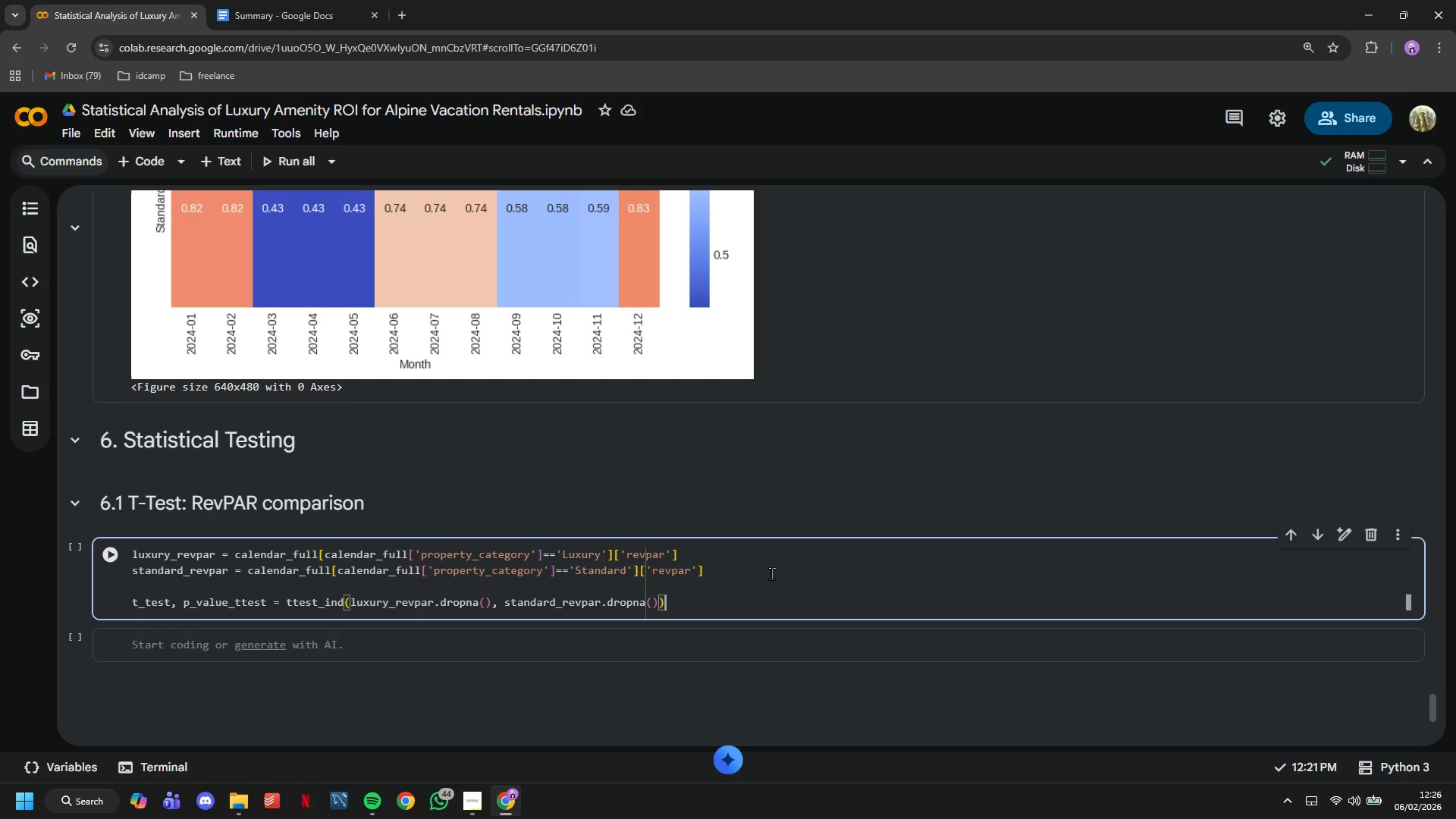 
key(ArrowRight)
 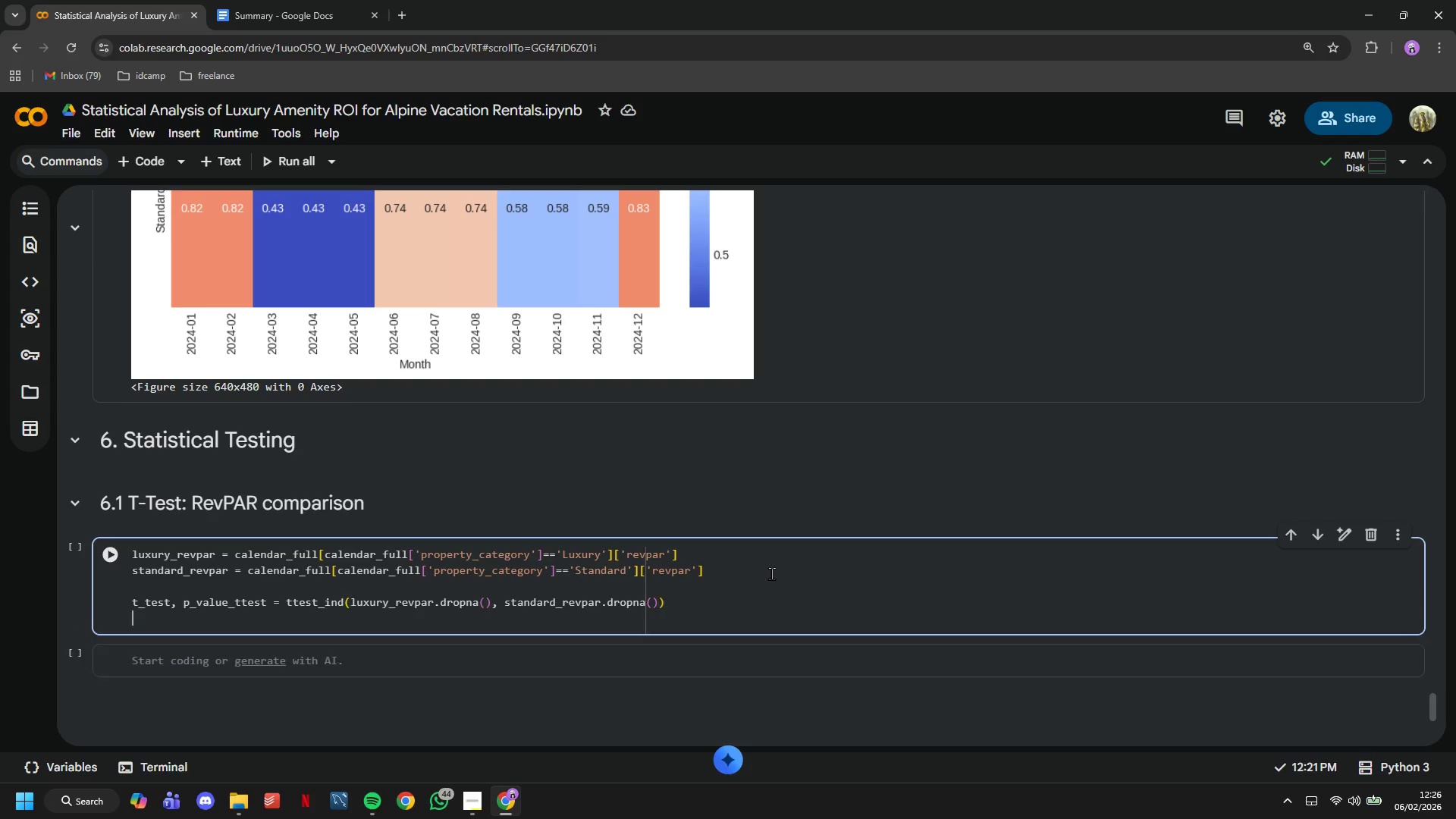 
key(Enter)
 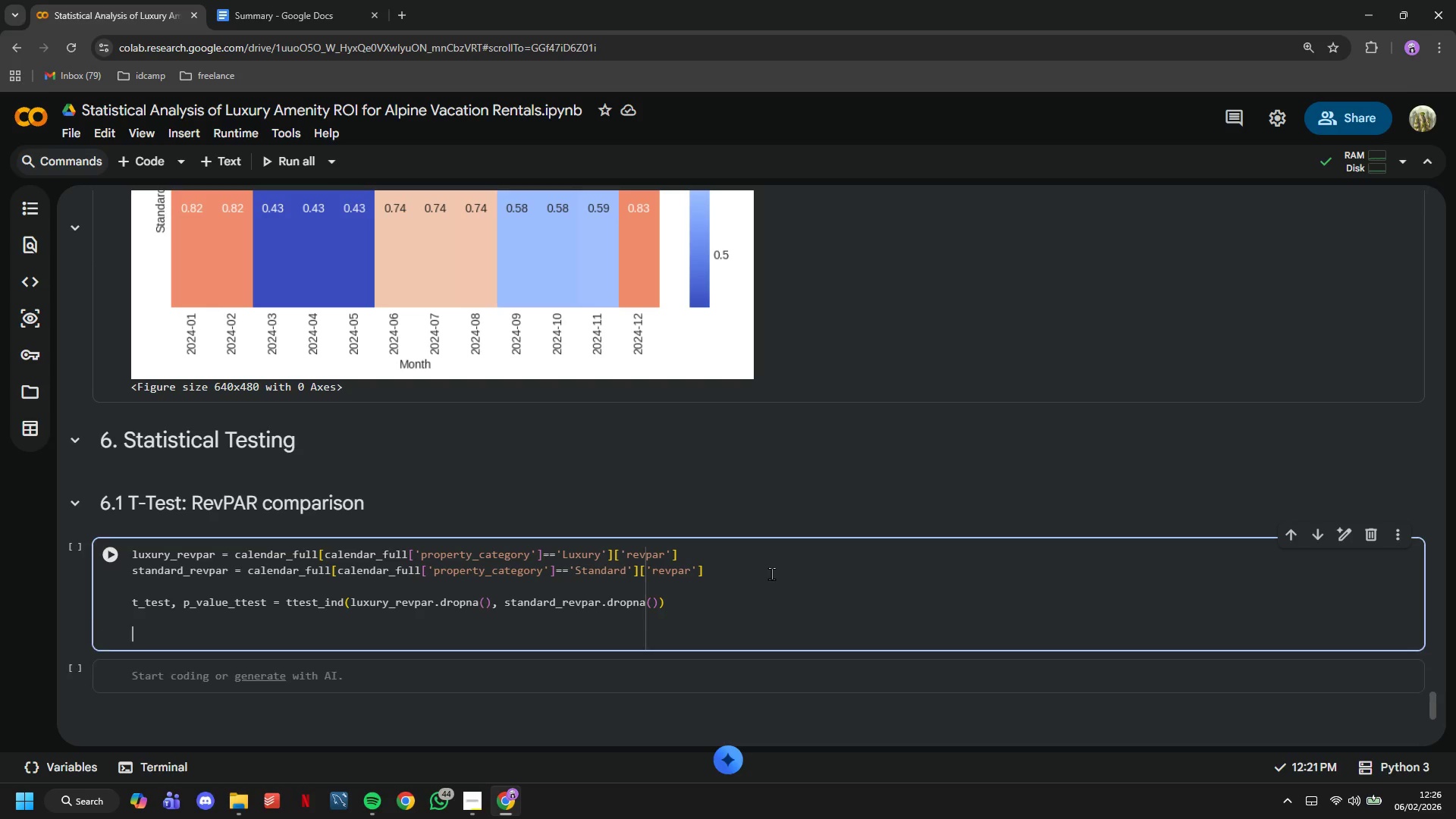 
key(Enter)
 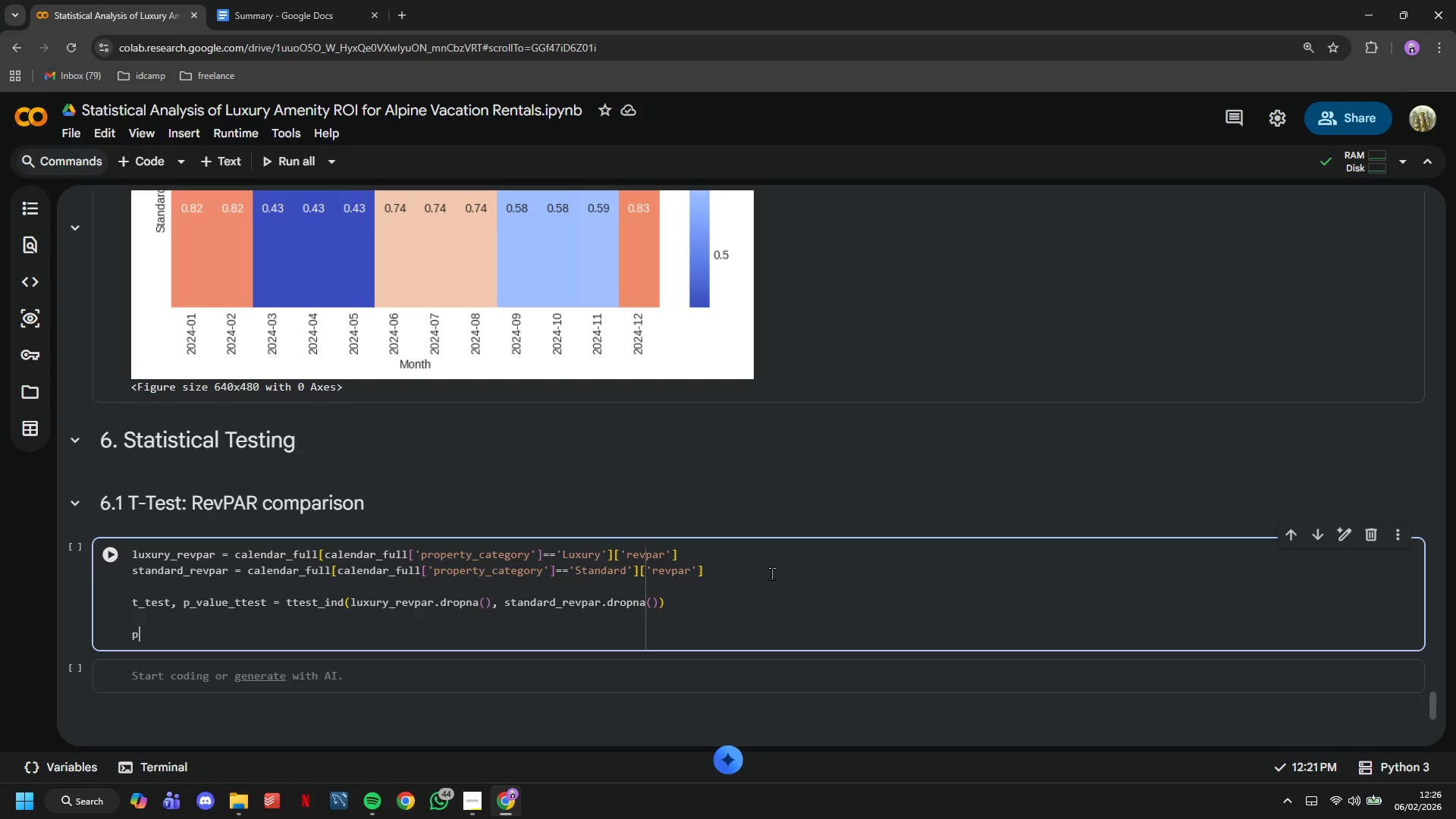 
type(print("\n6.1 )
 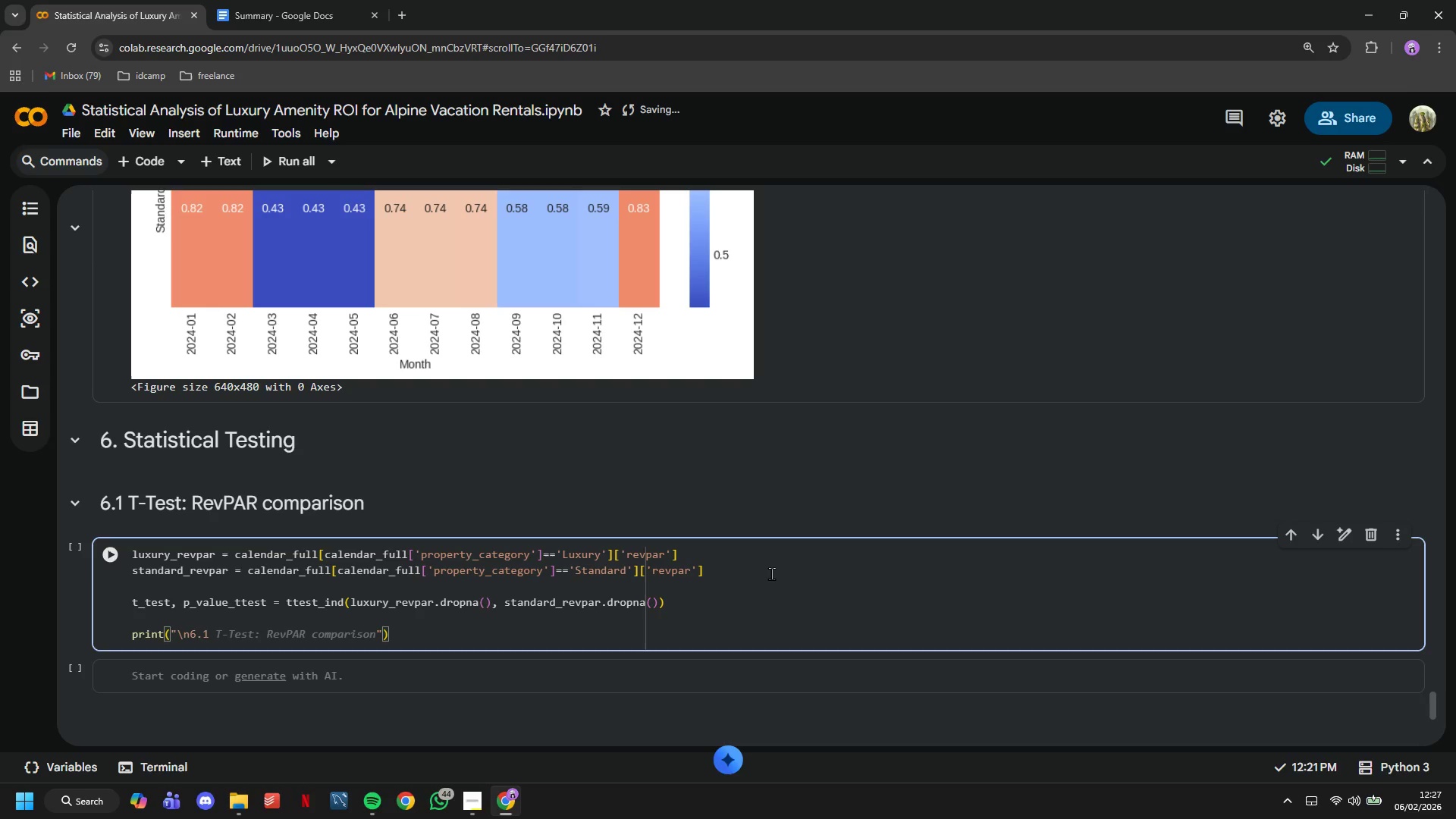 
wait(5.89)
 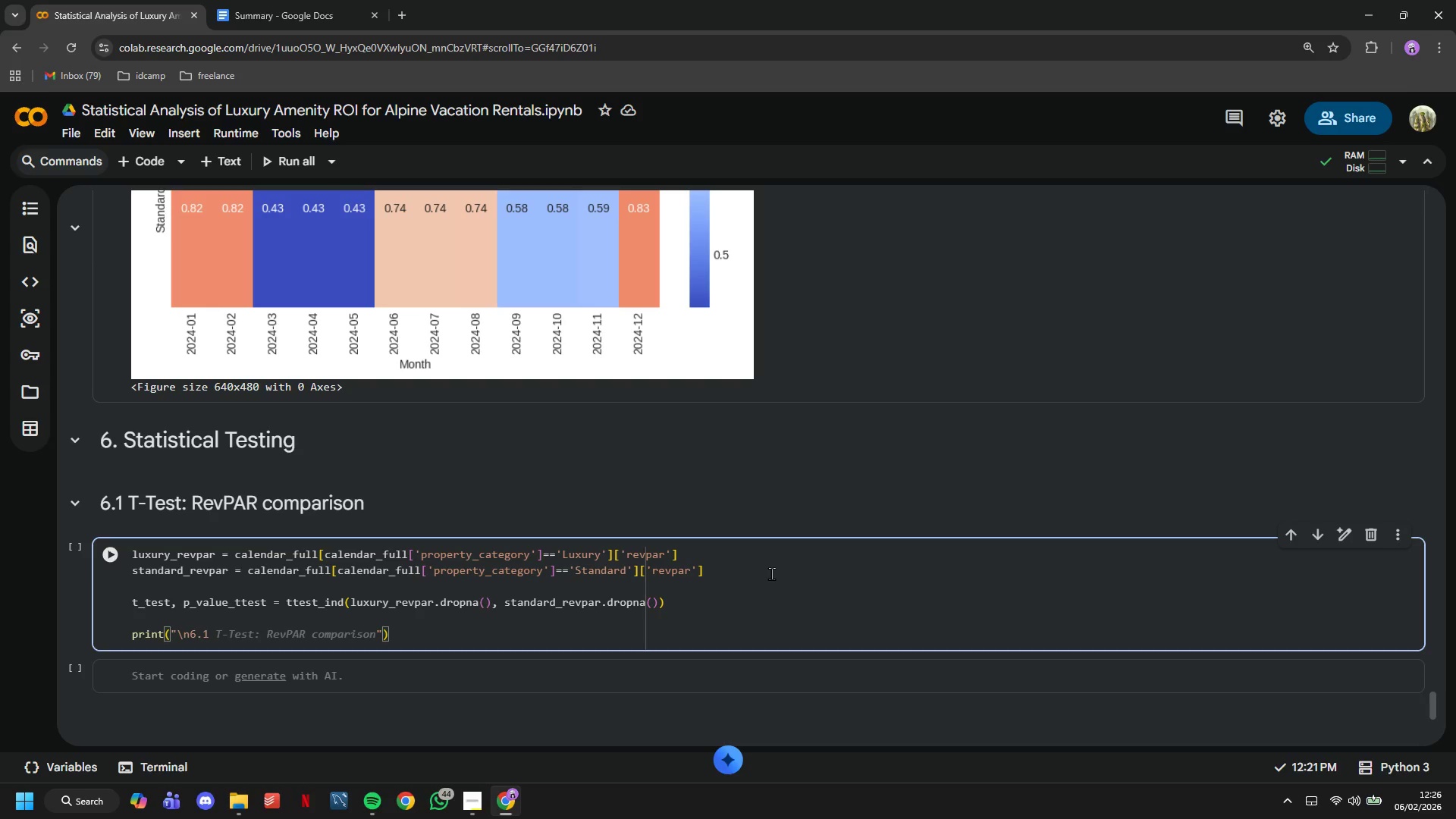 
type(Test: Luxury vs D)
key(Backspace)
type(Standard RevPAR)
 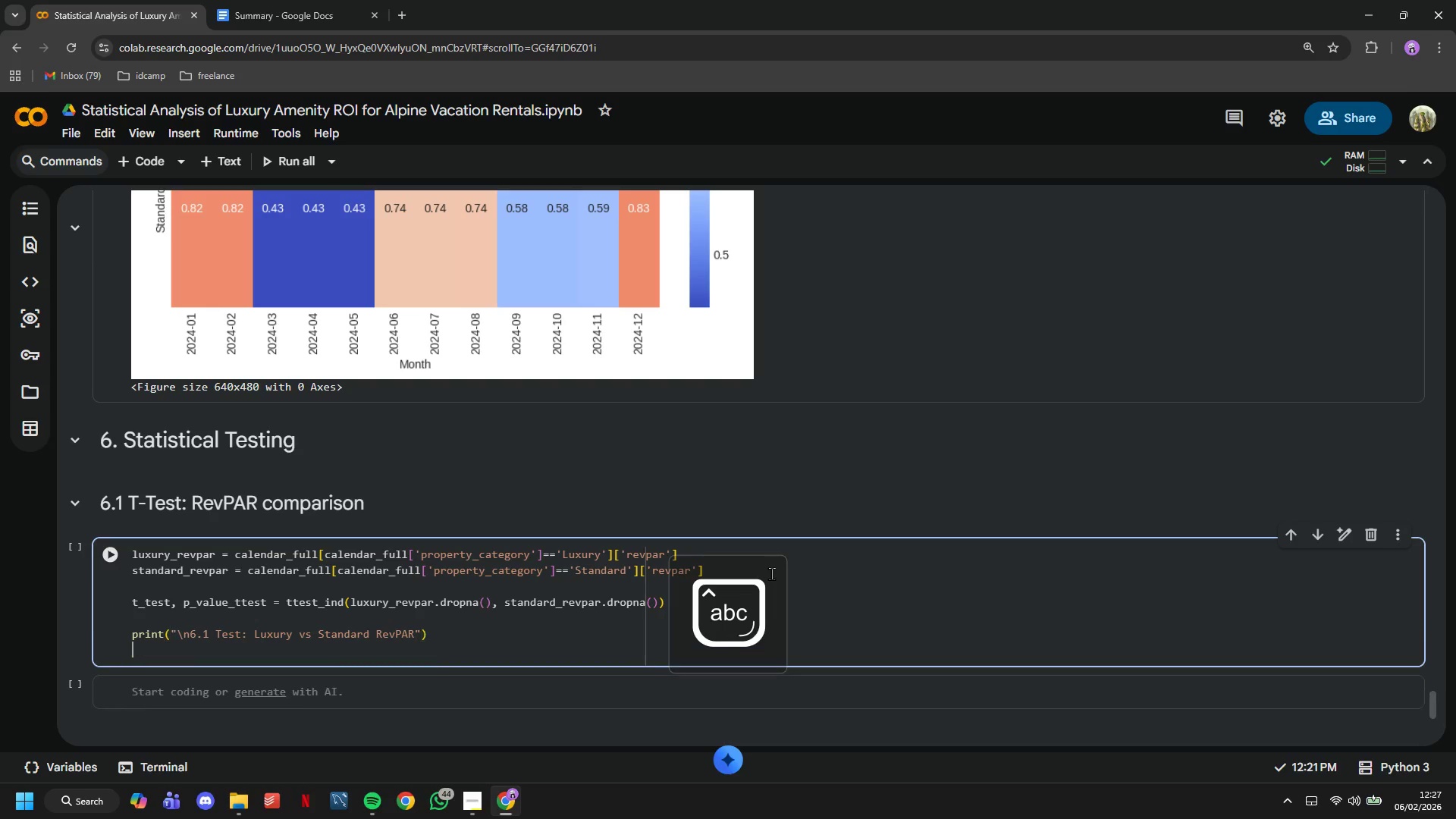 
 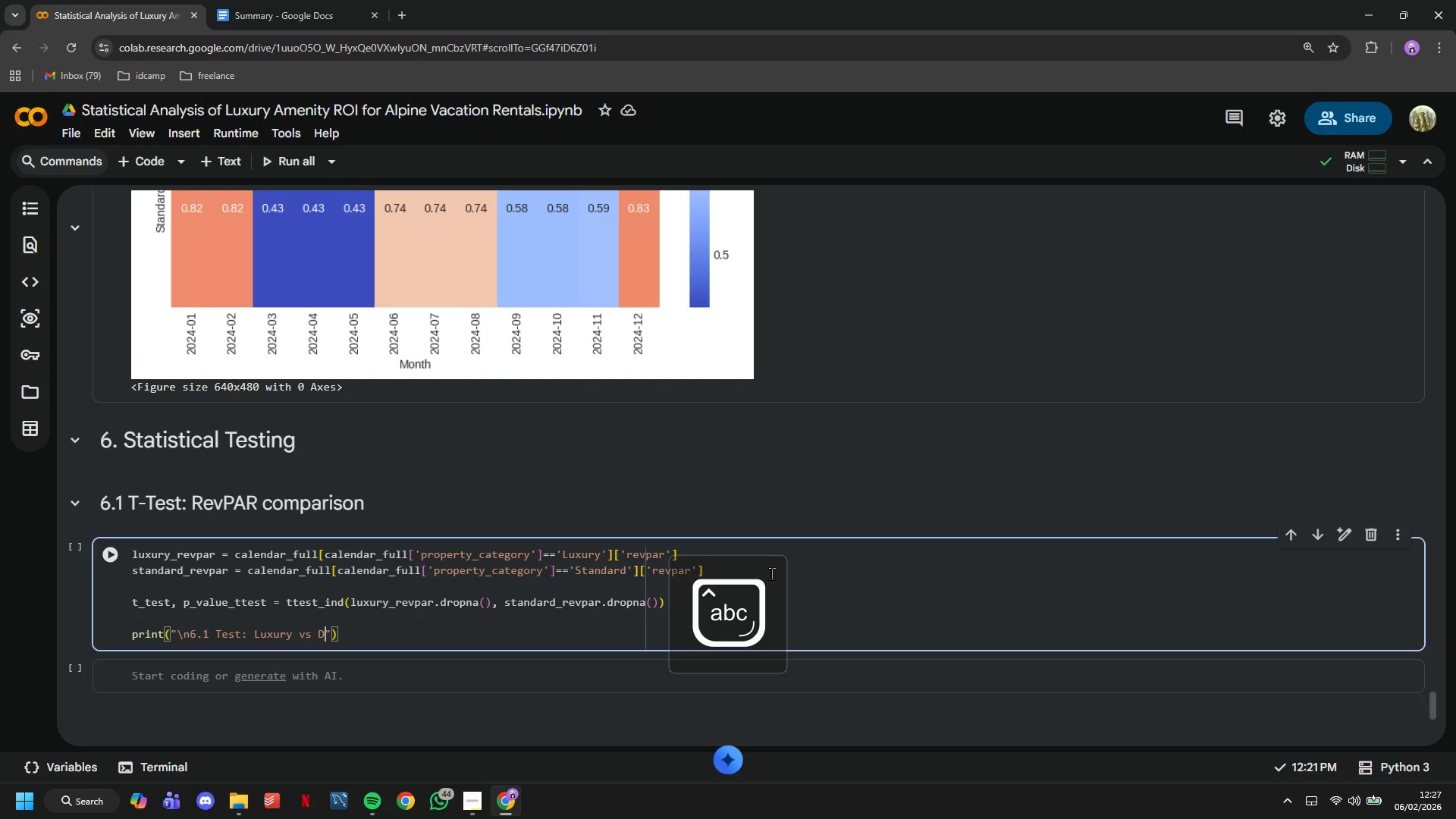 
key(ArrowRight)
 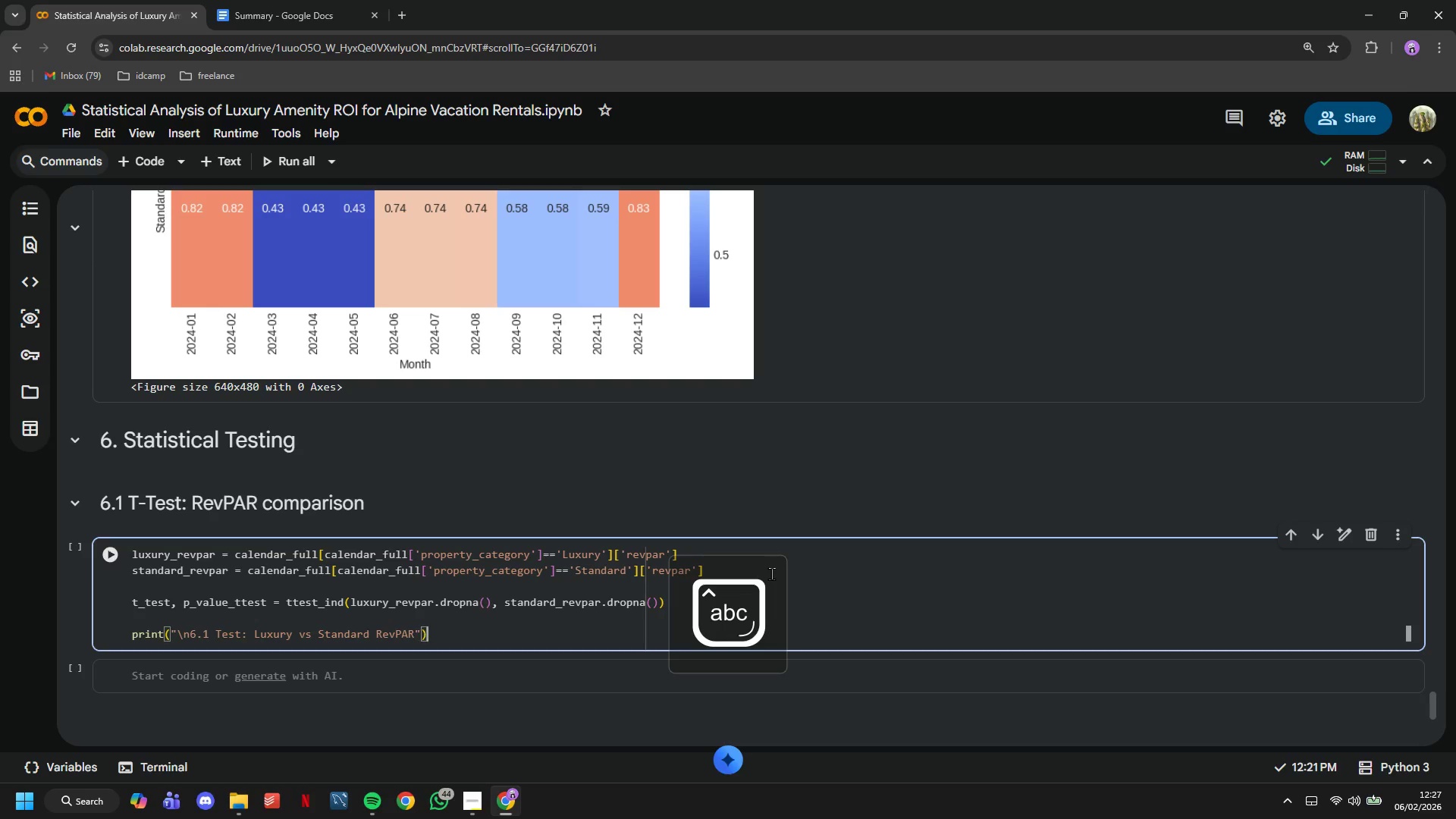 
key(ArrowRight)
 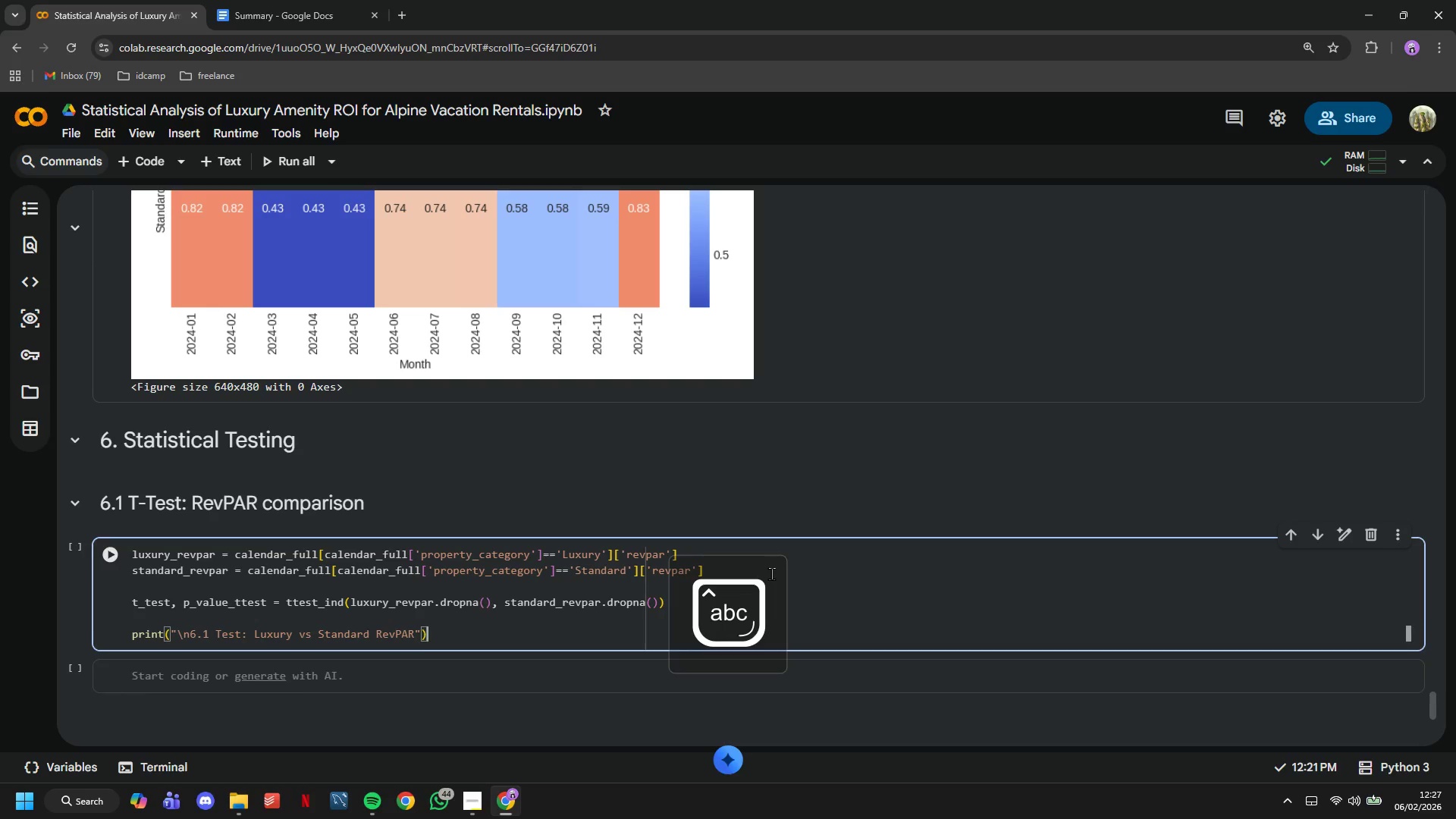 
key(Enter)
 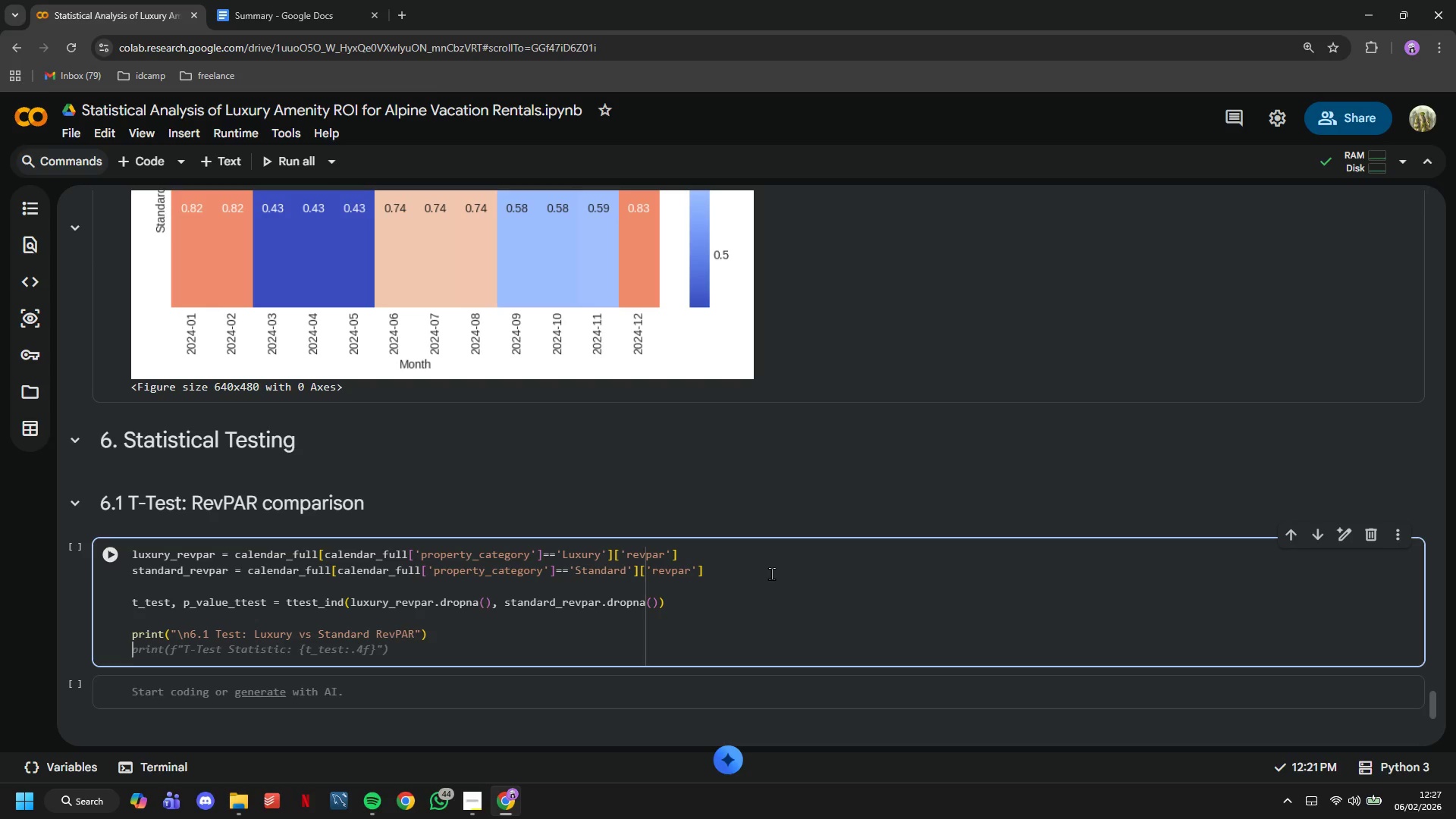 
wait(12.92)
 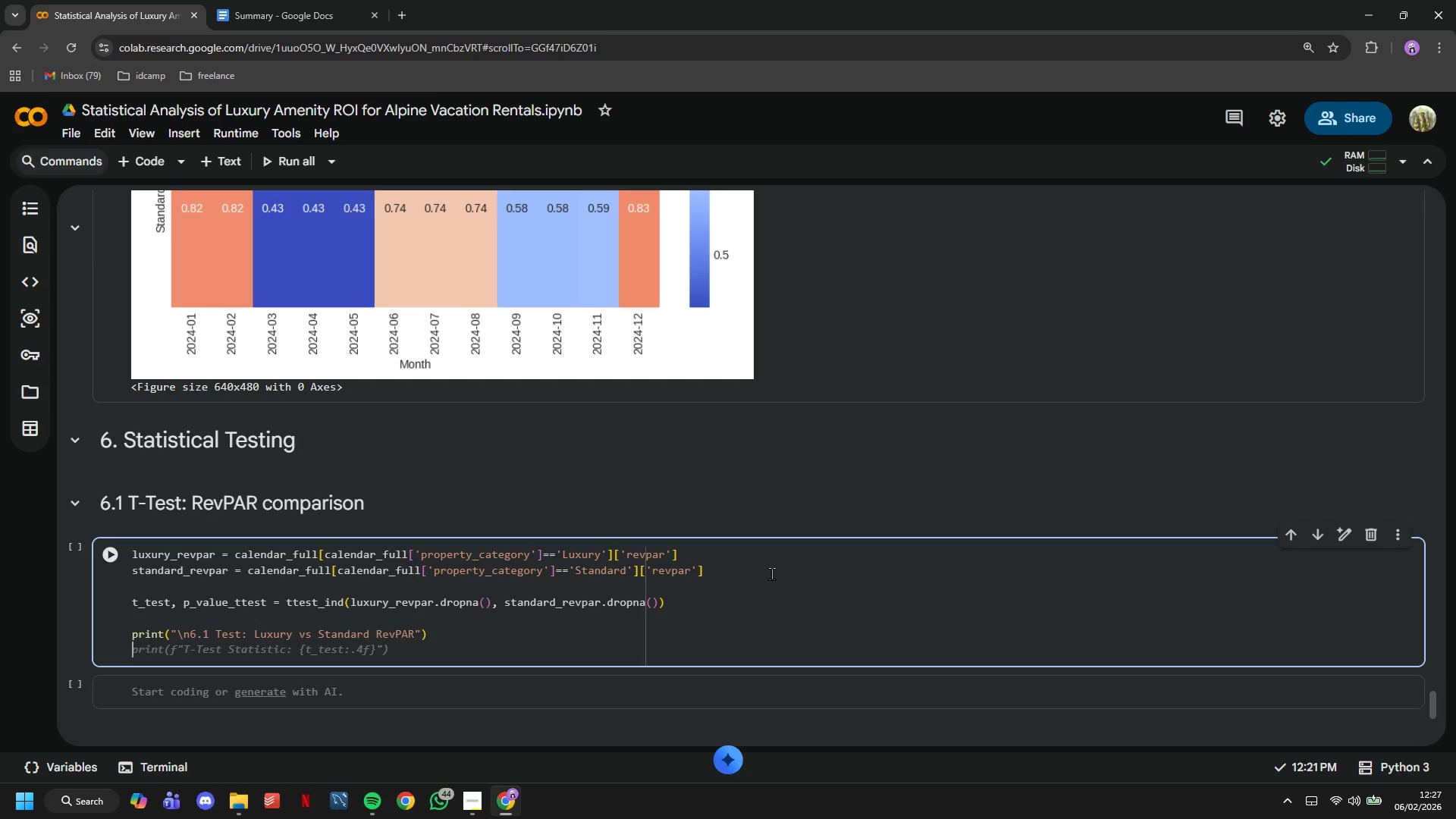 
type(print("Luxury Mean RevPAR)
 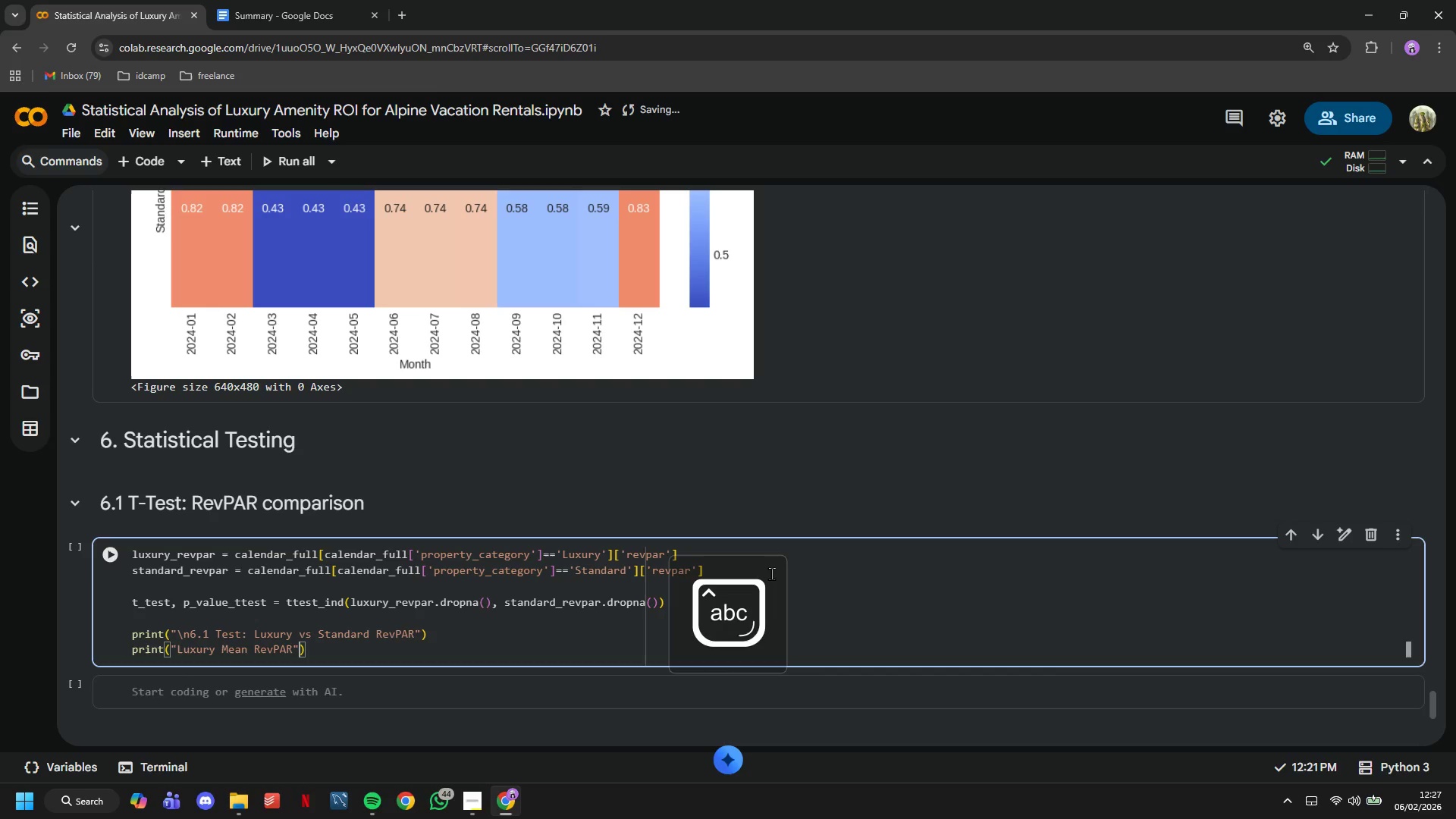 
 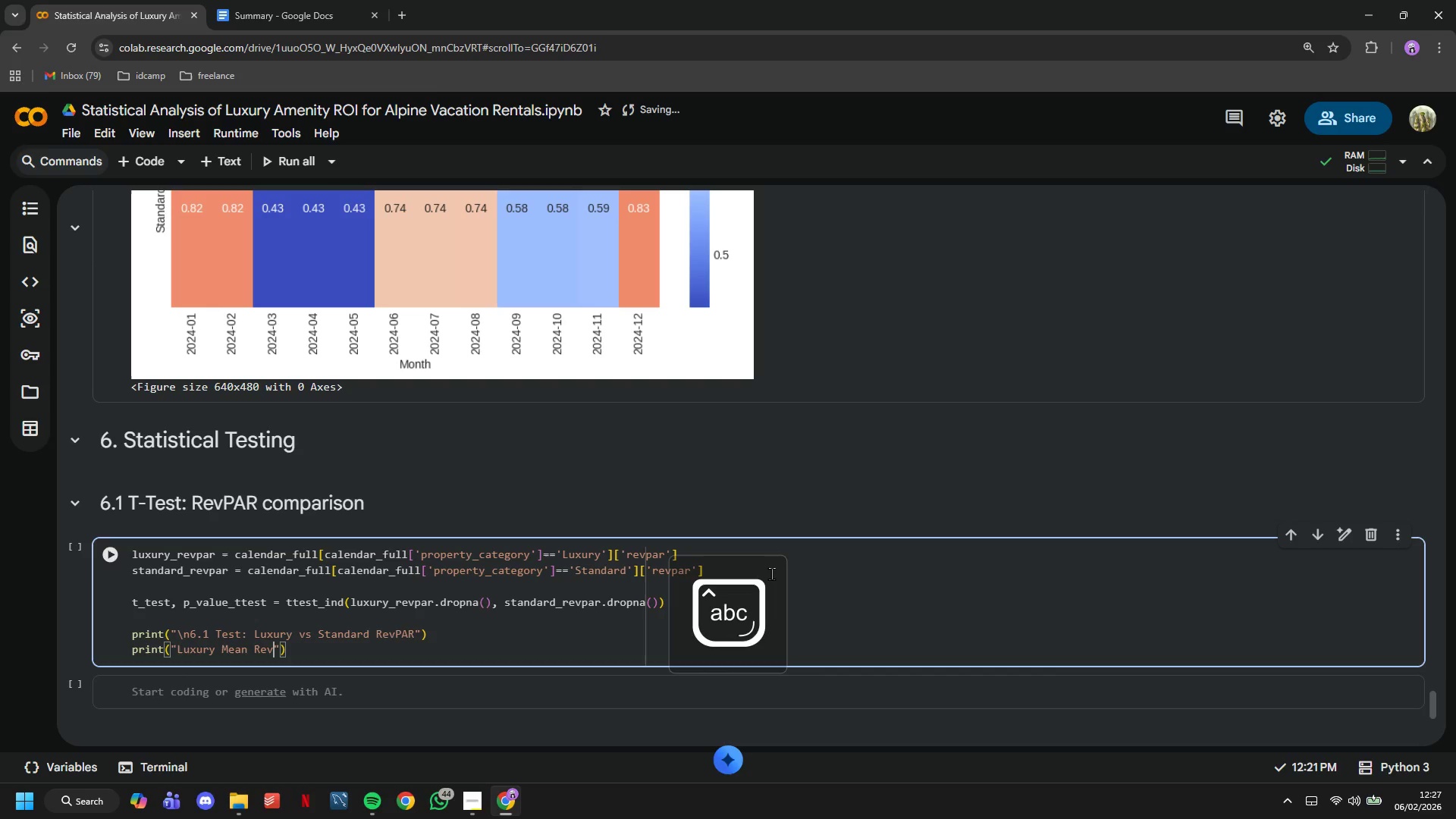 
key(ArrowRight)
 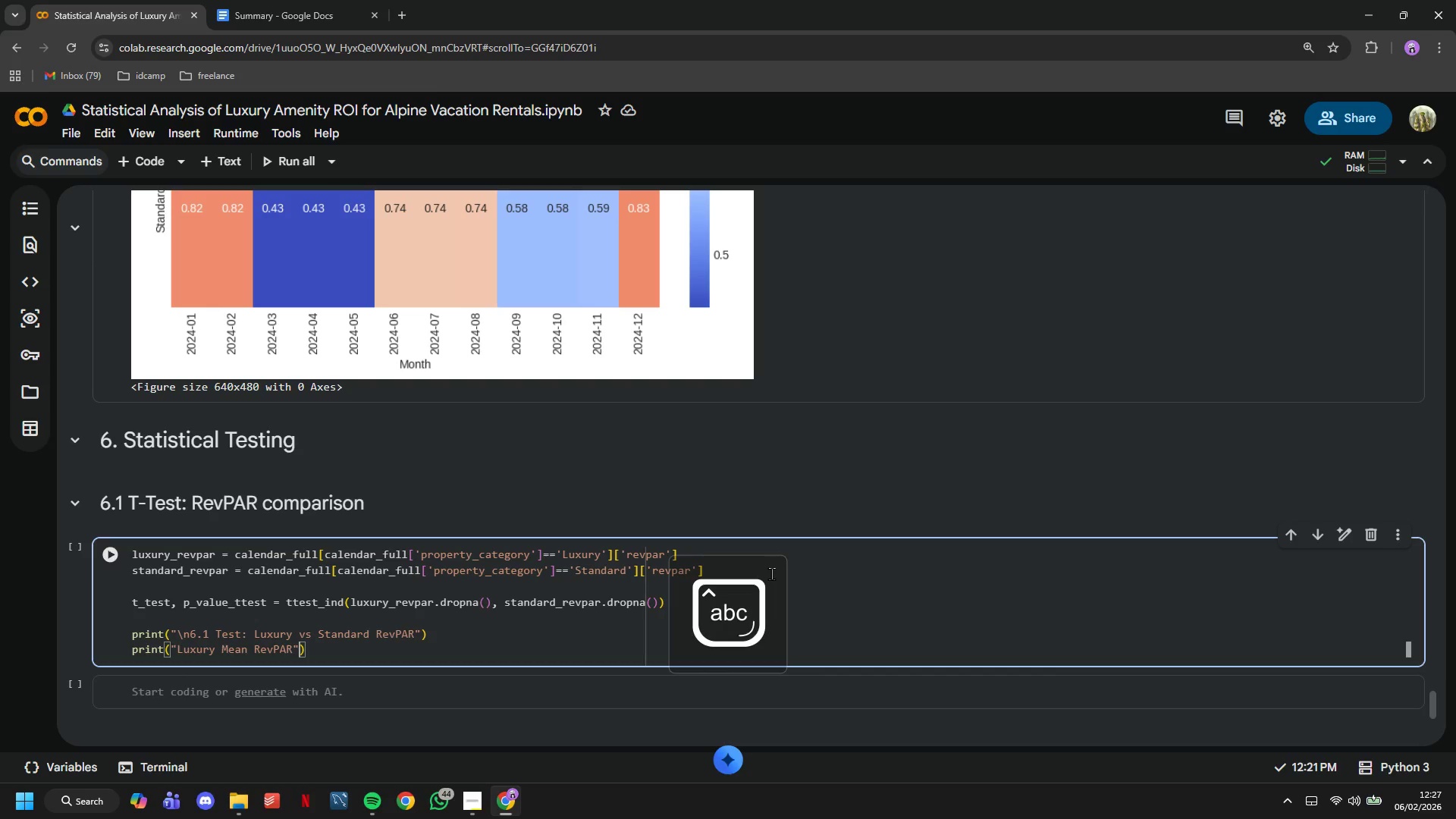 
key(ArrowLeft)
 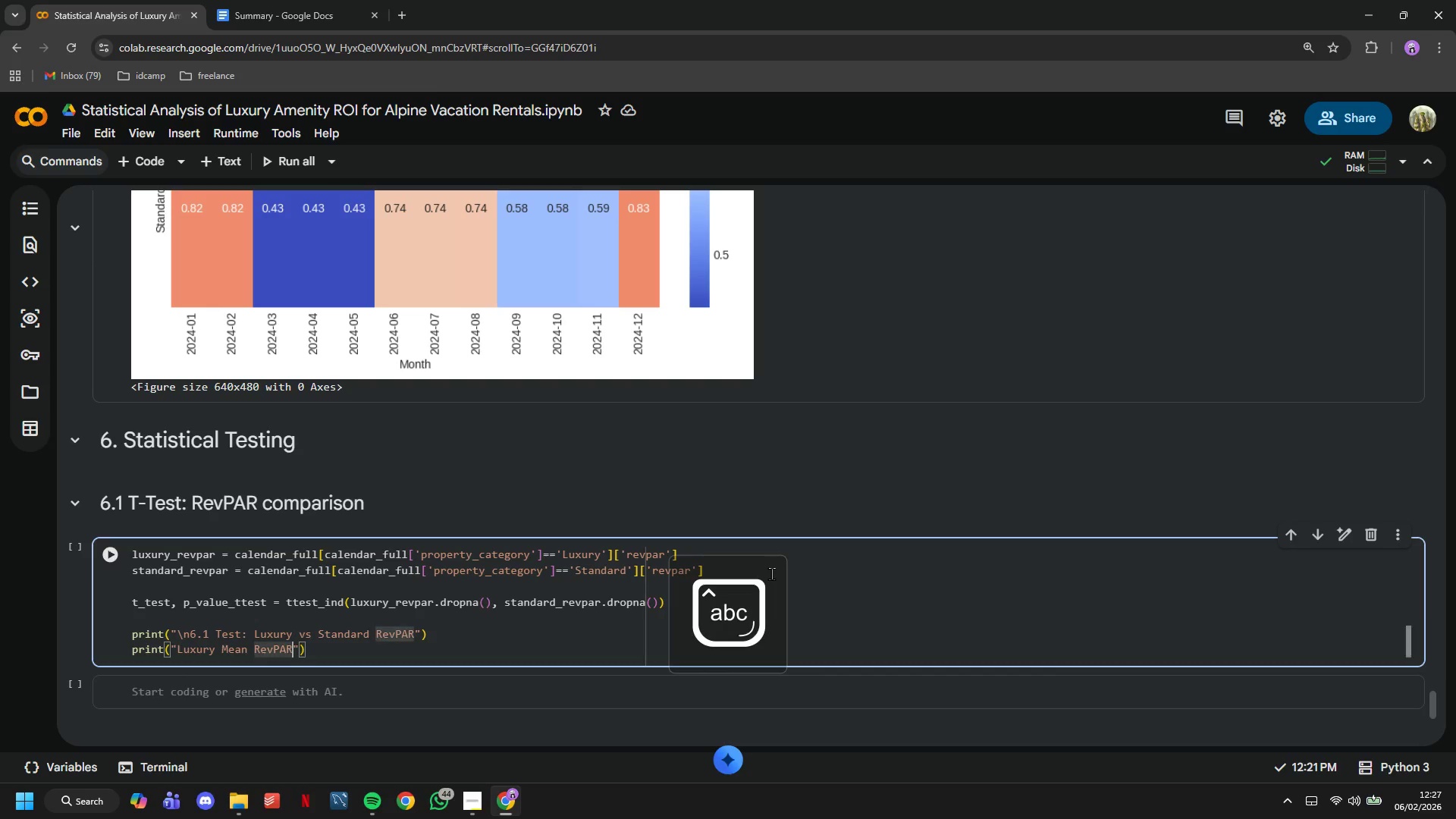 
key(Shift+ShiftLeft)
 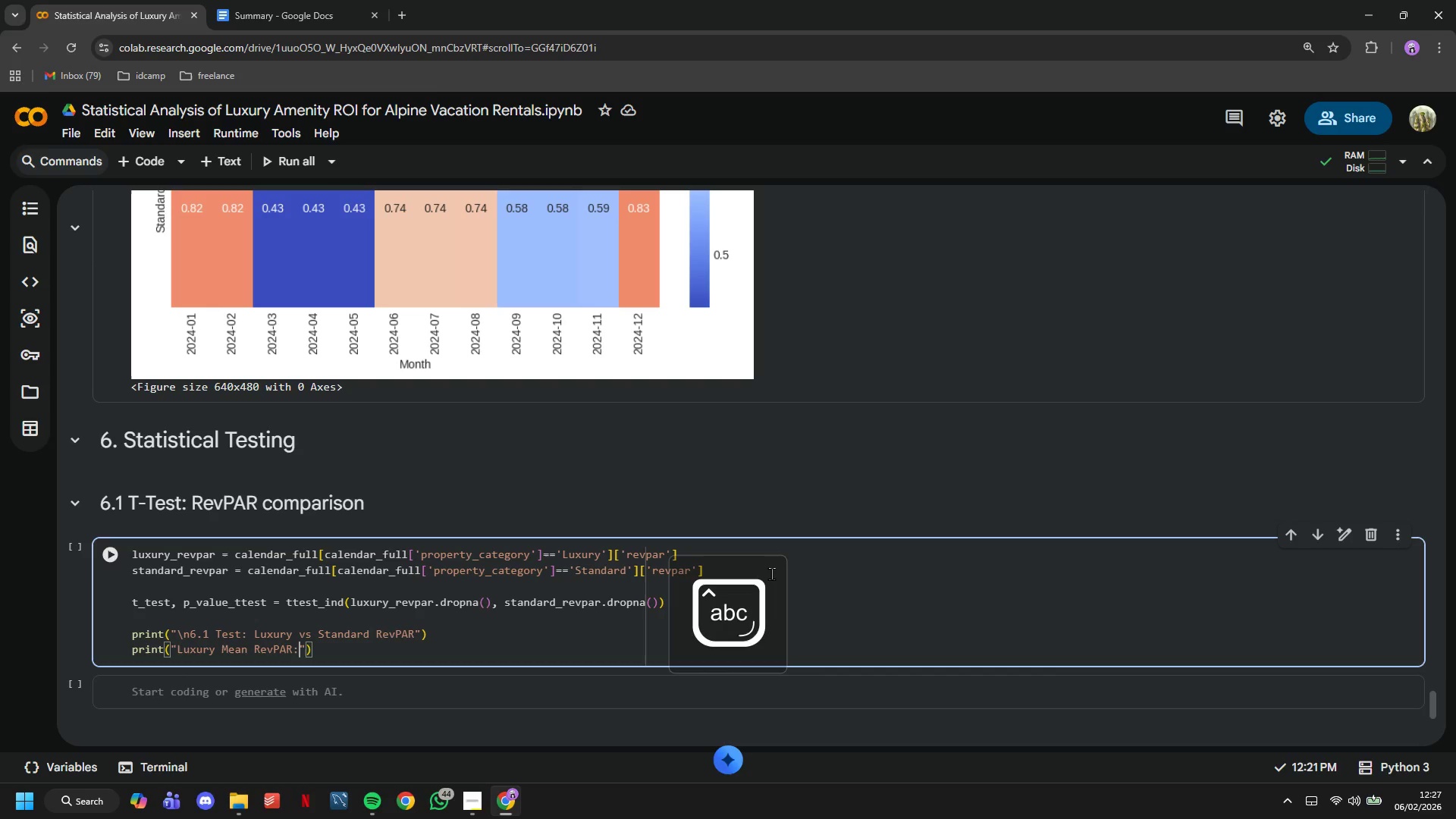 
key(Shift+Semicolon)
 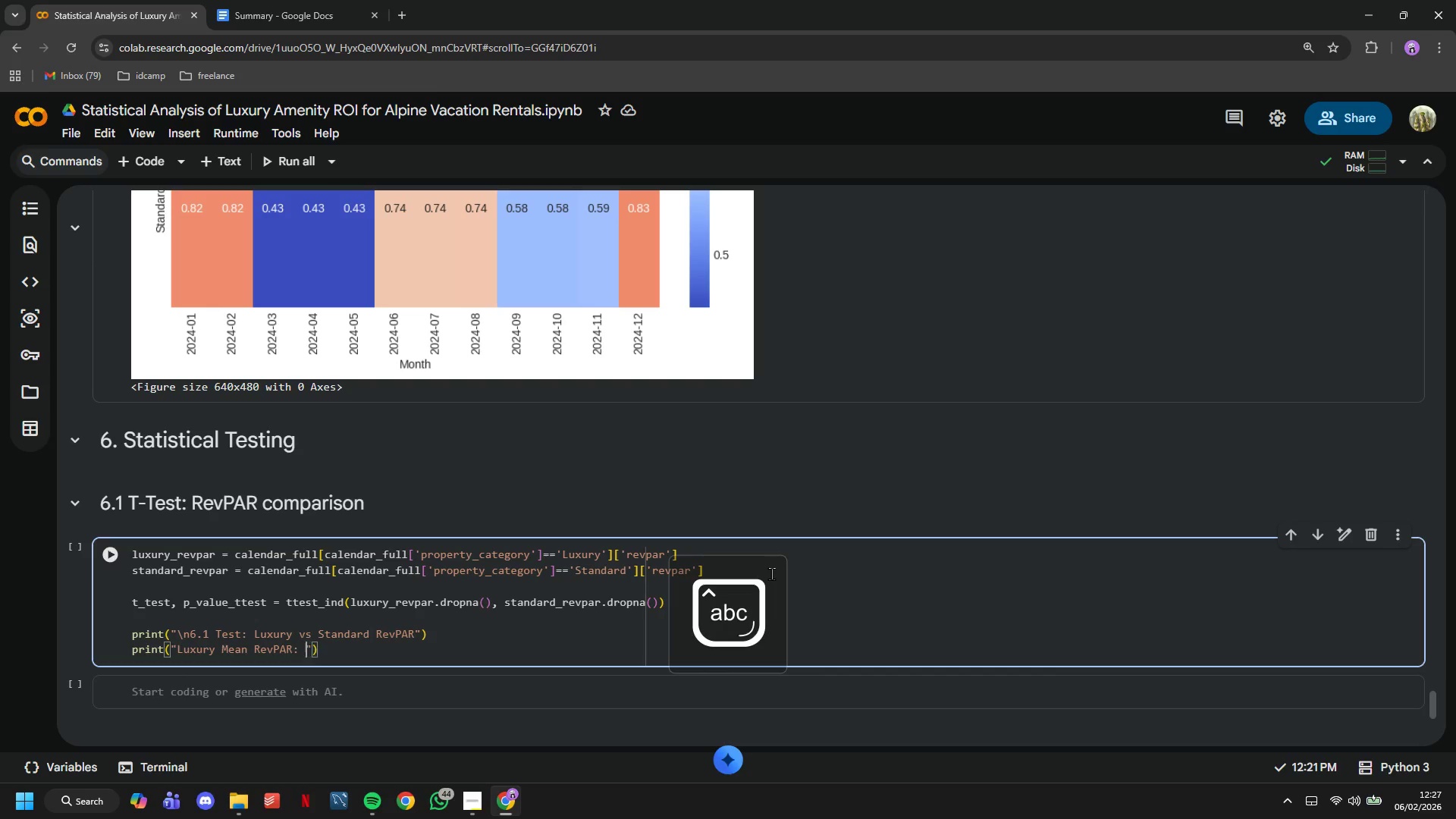 
key(Space)
 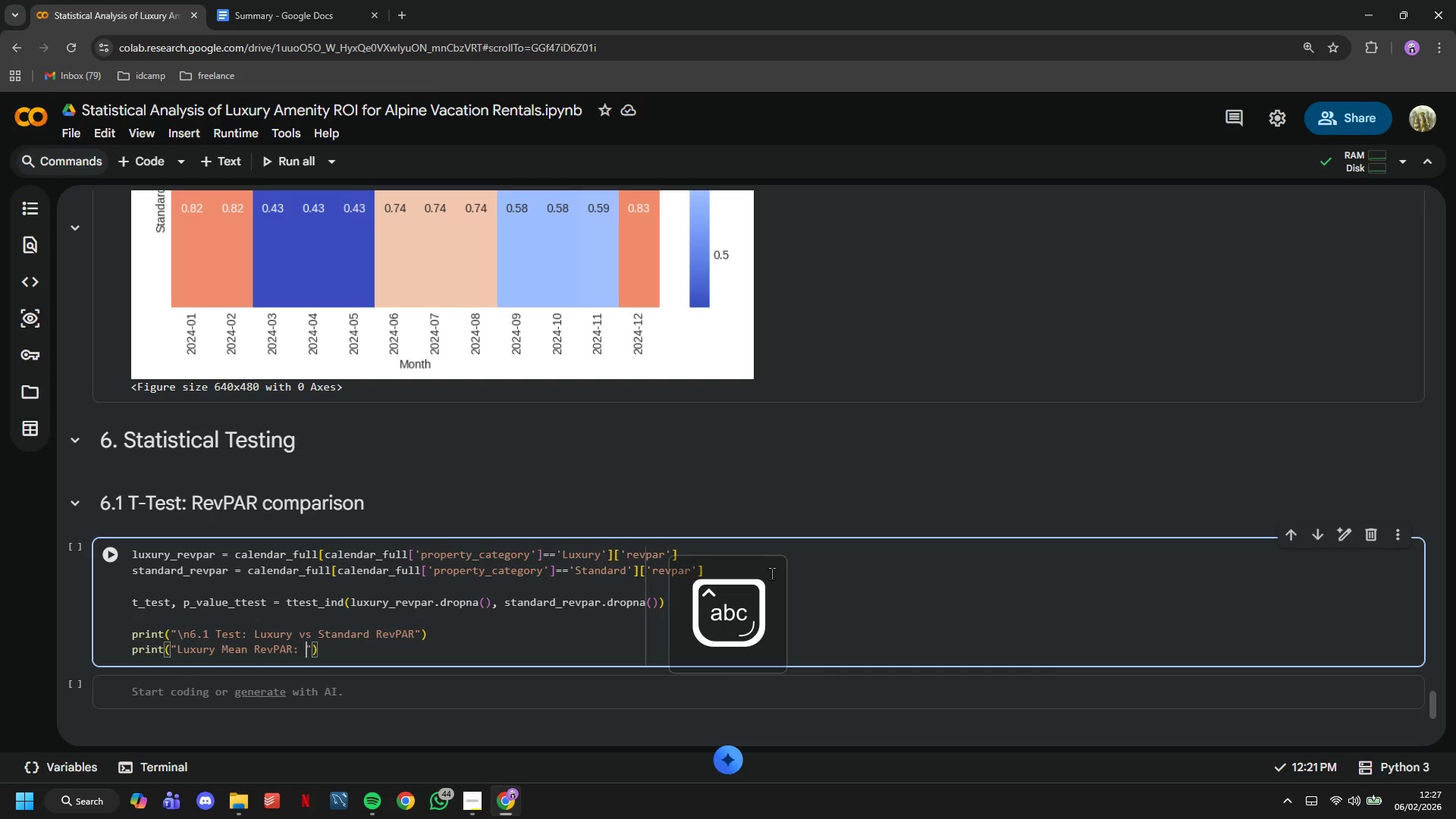 
key(Shift+4)
 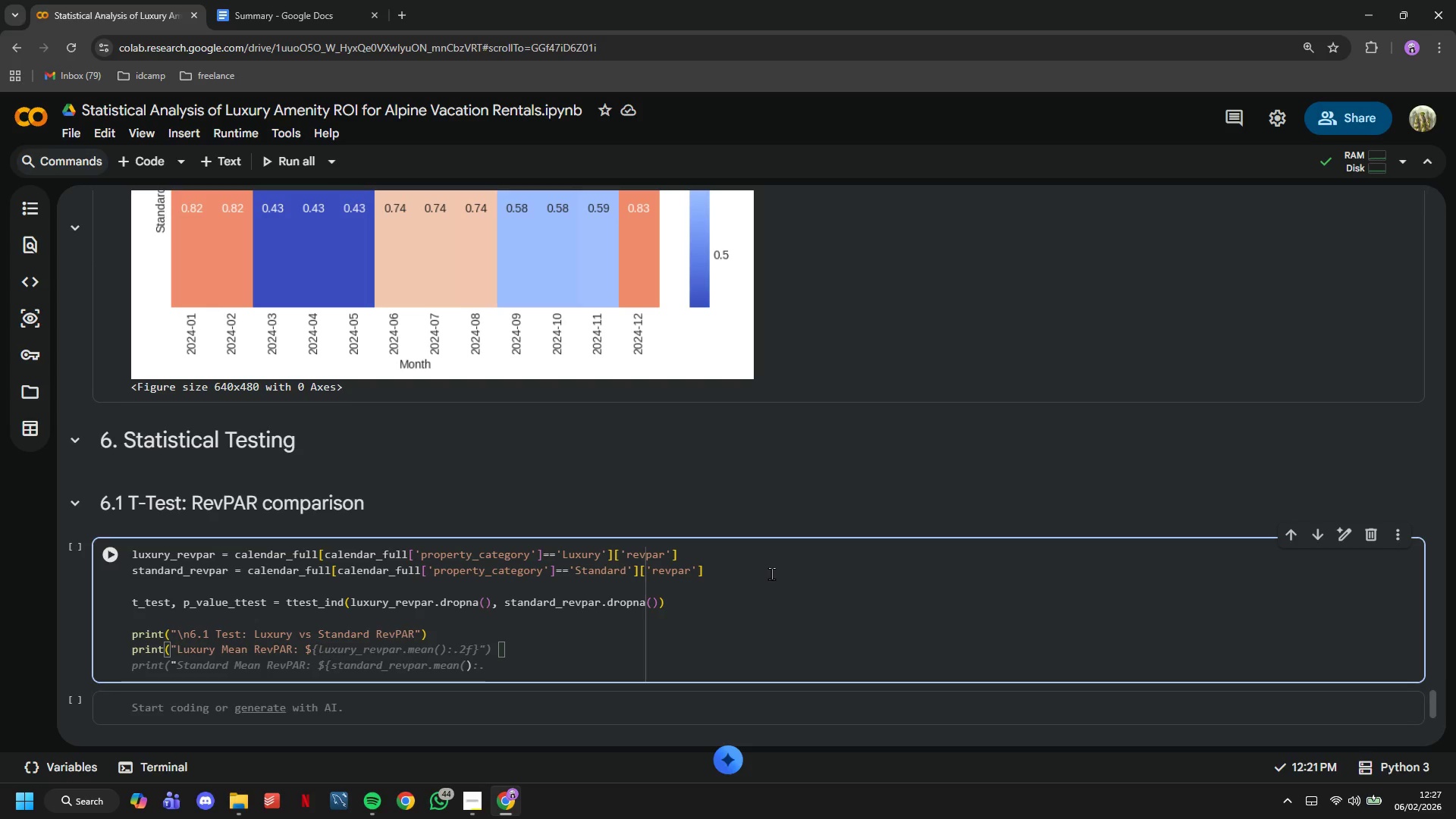 
key(ArrowRight)
 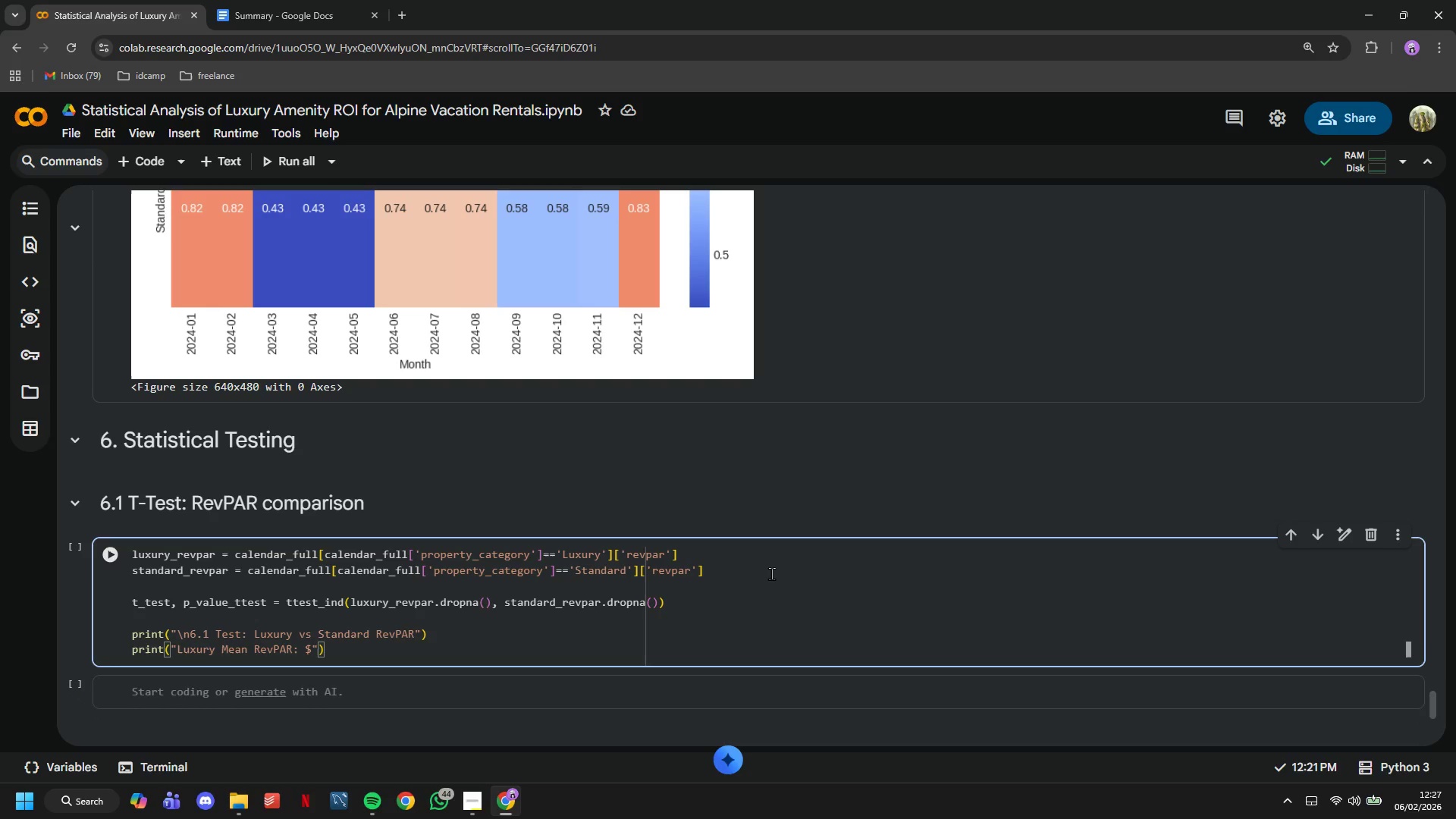 
hold_key(key=ArrowLeft, duration=1.09)
 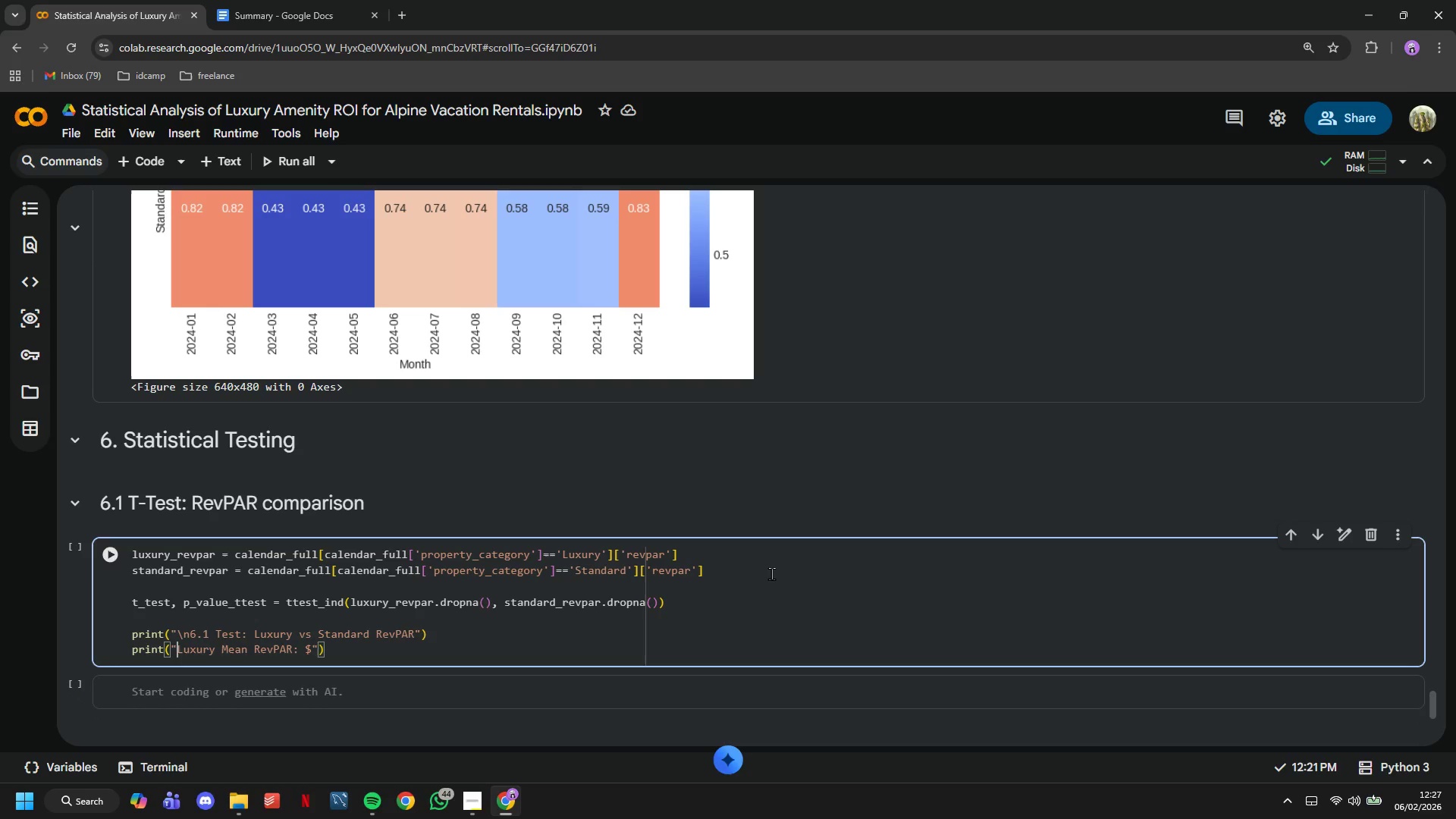 
key(ArrowLeft)
 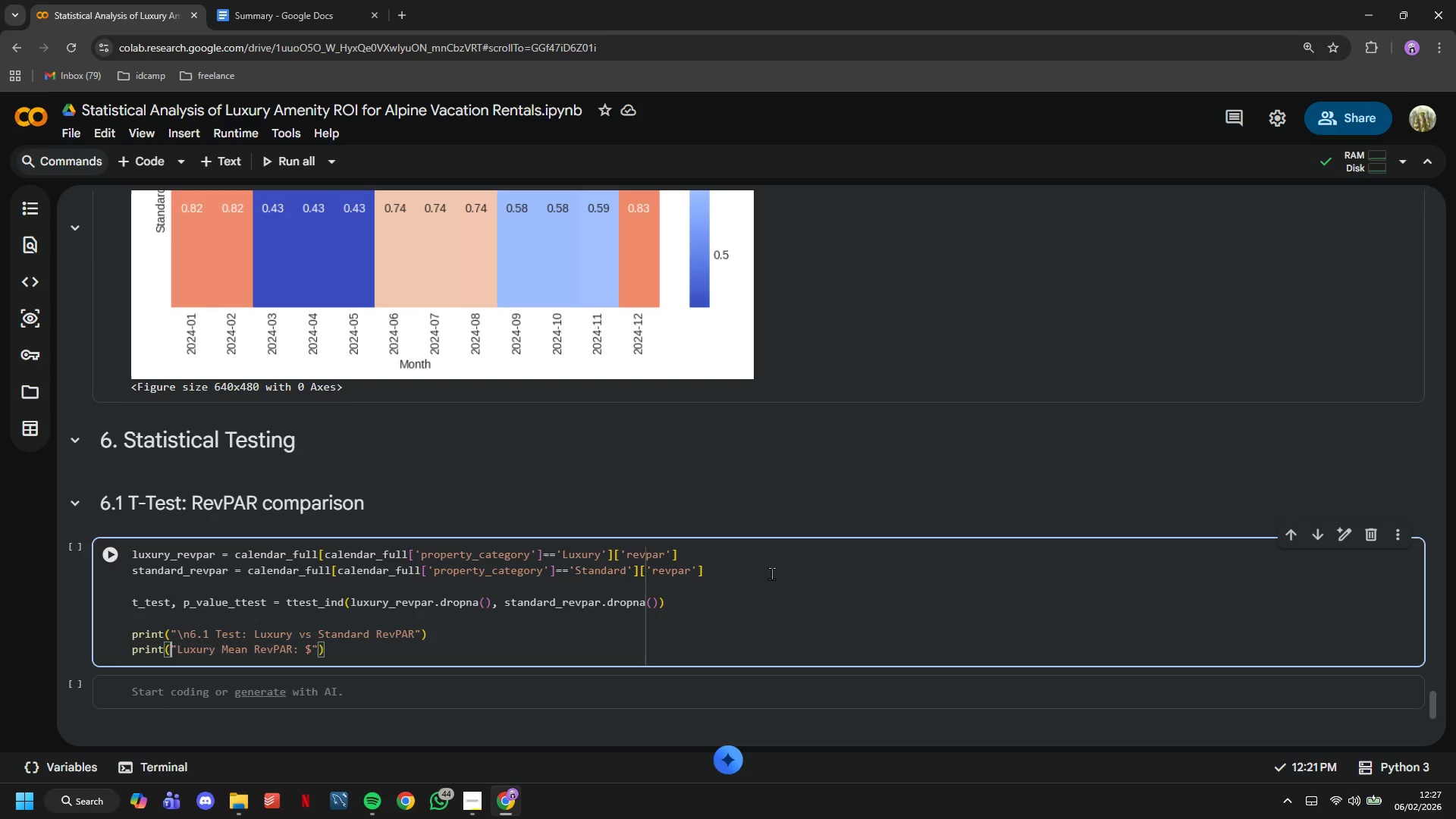 
key(ArrowLeft)
 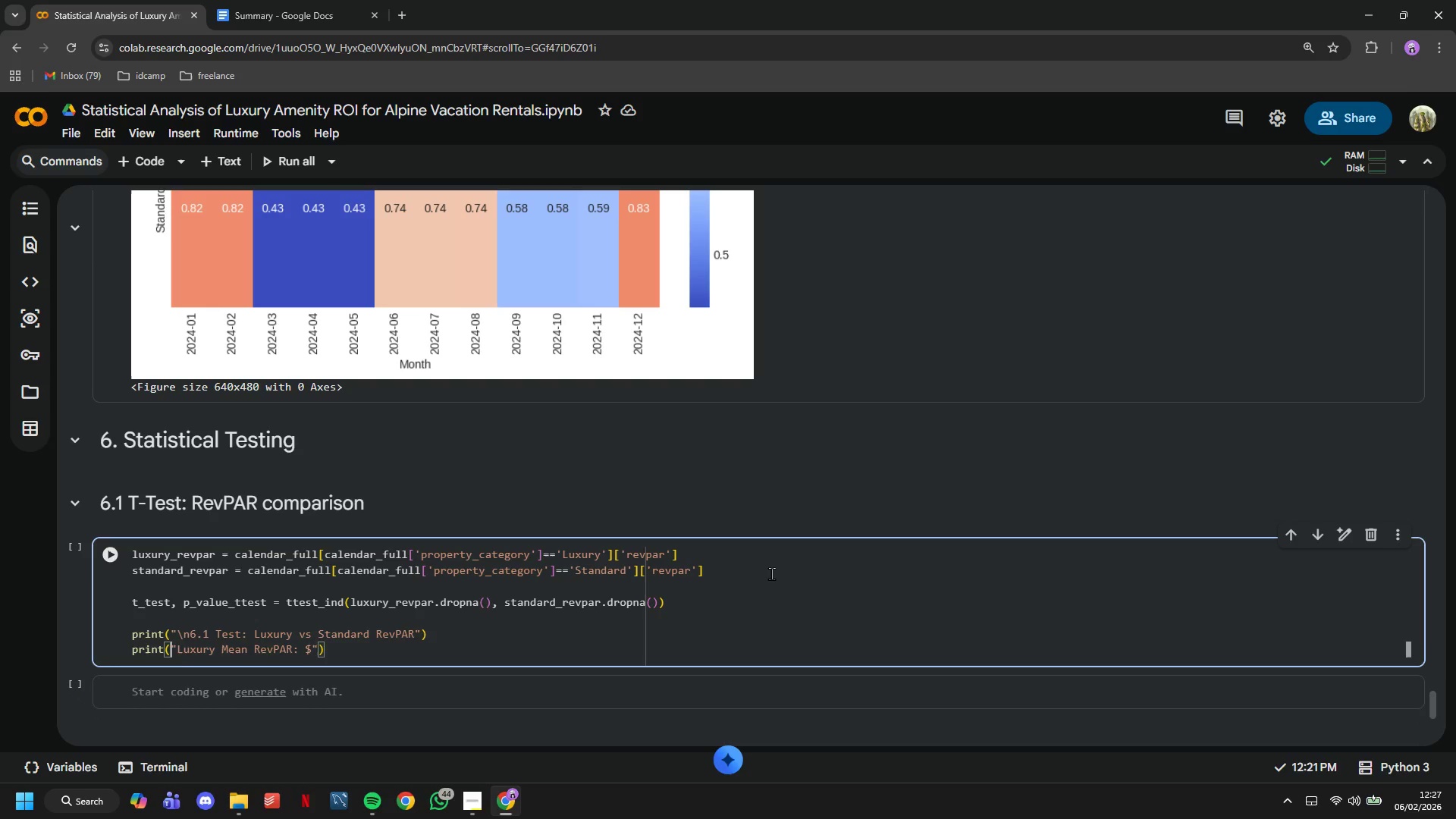 
key(F)
 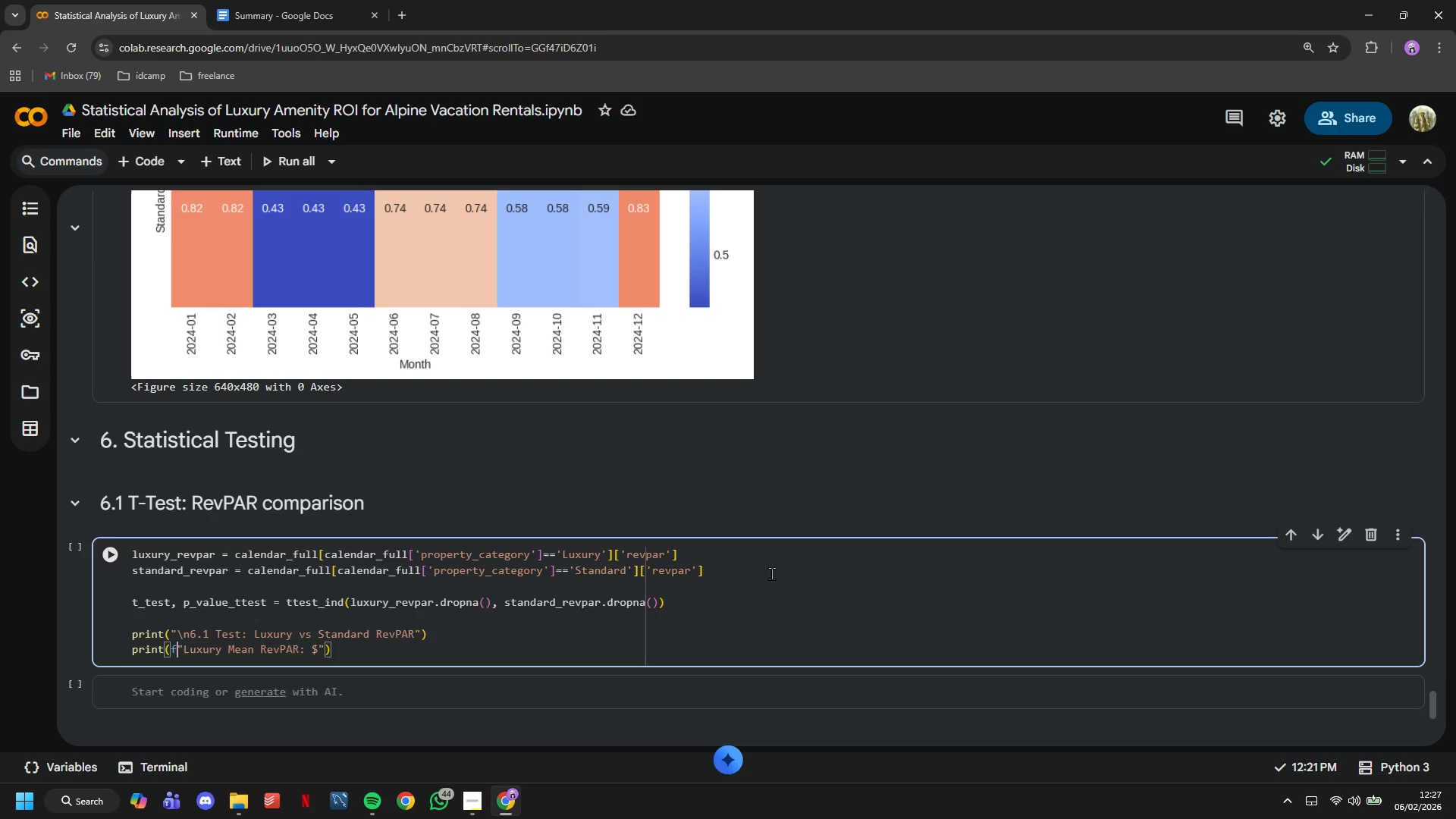 
key(ArrowRight)
 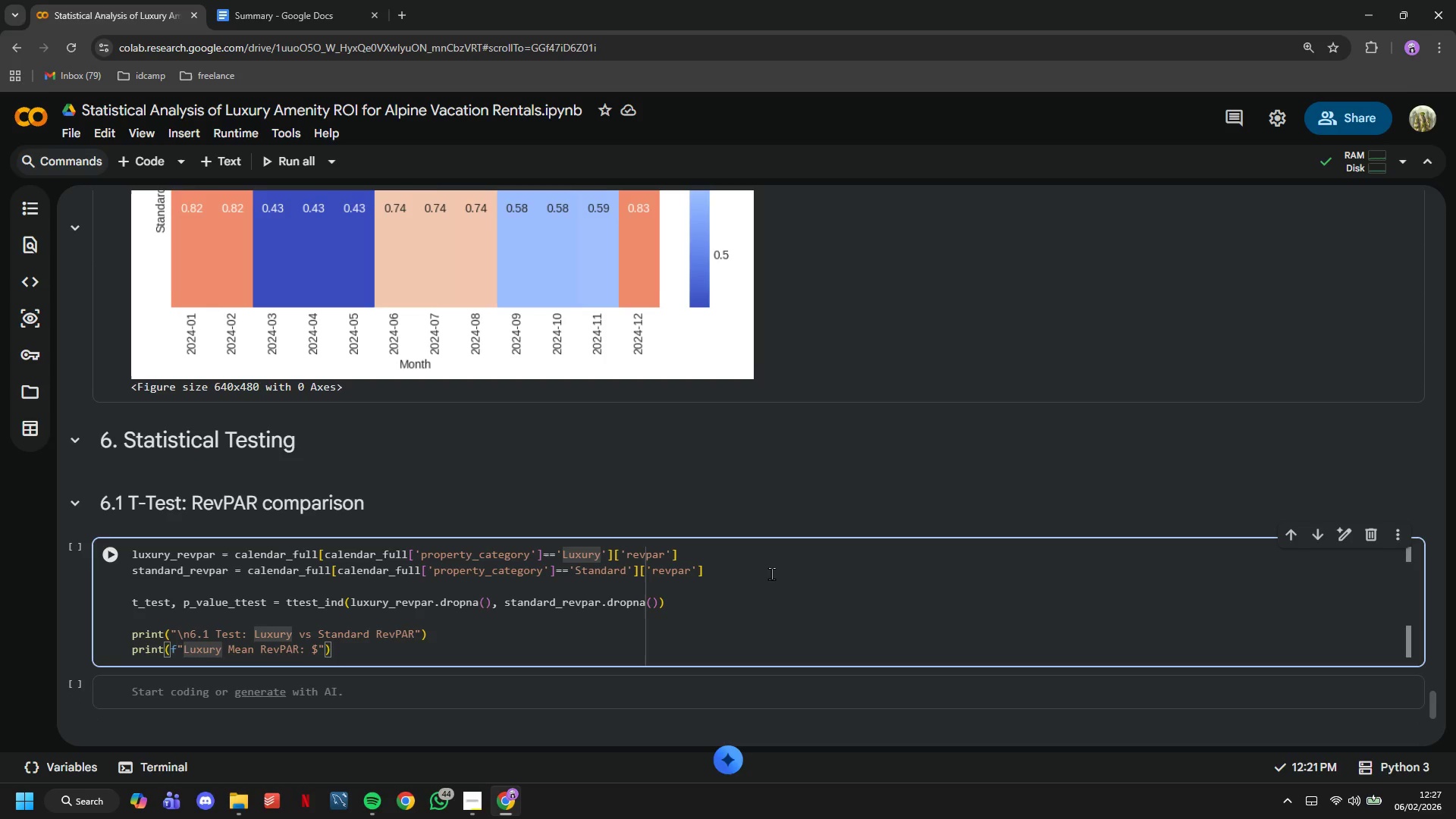 
scroll: coordinate [771, 573], scroll_direction: down, amount: 1.0
 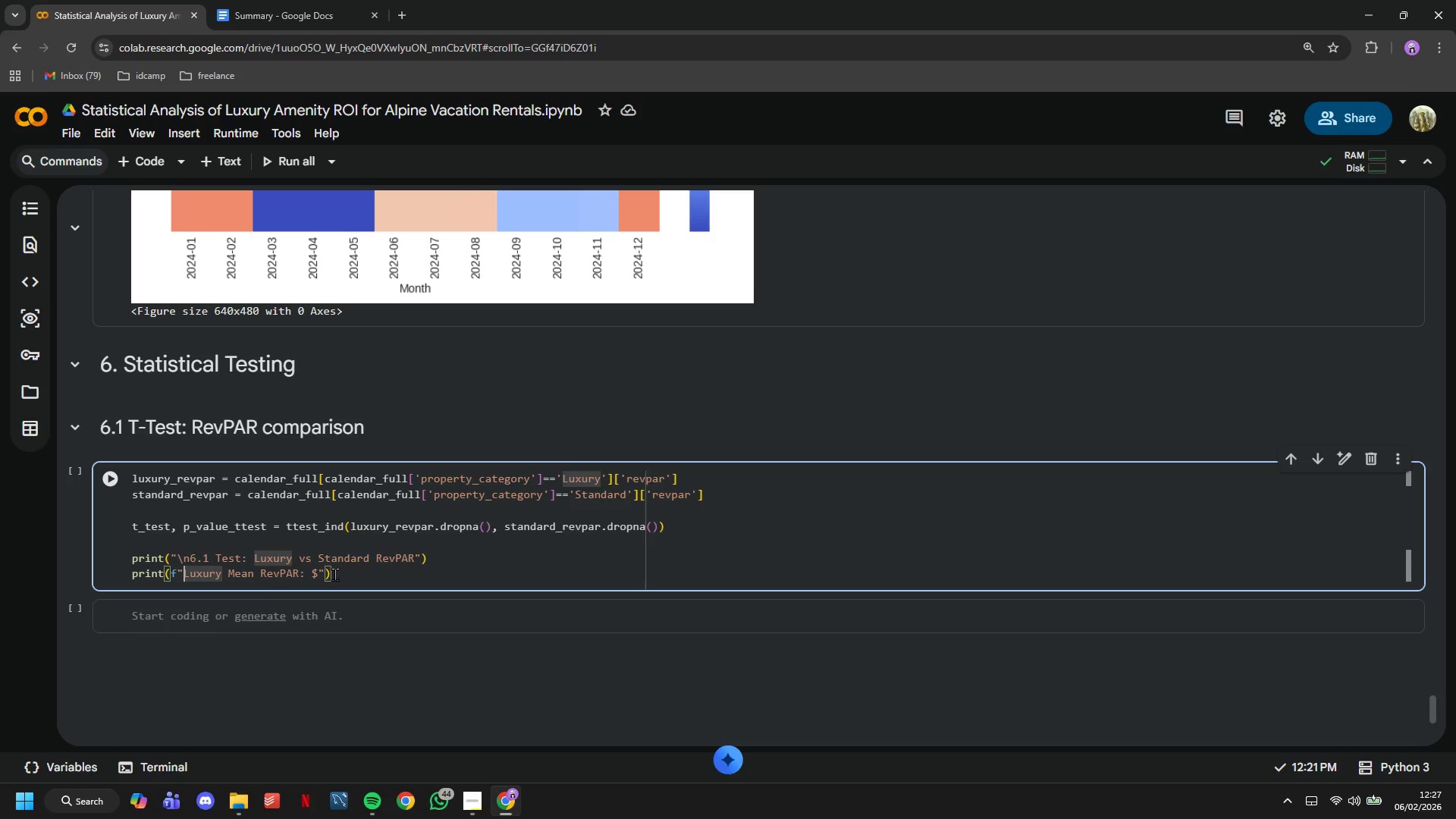 
left_click([325, 572])
 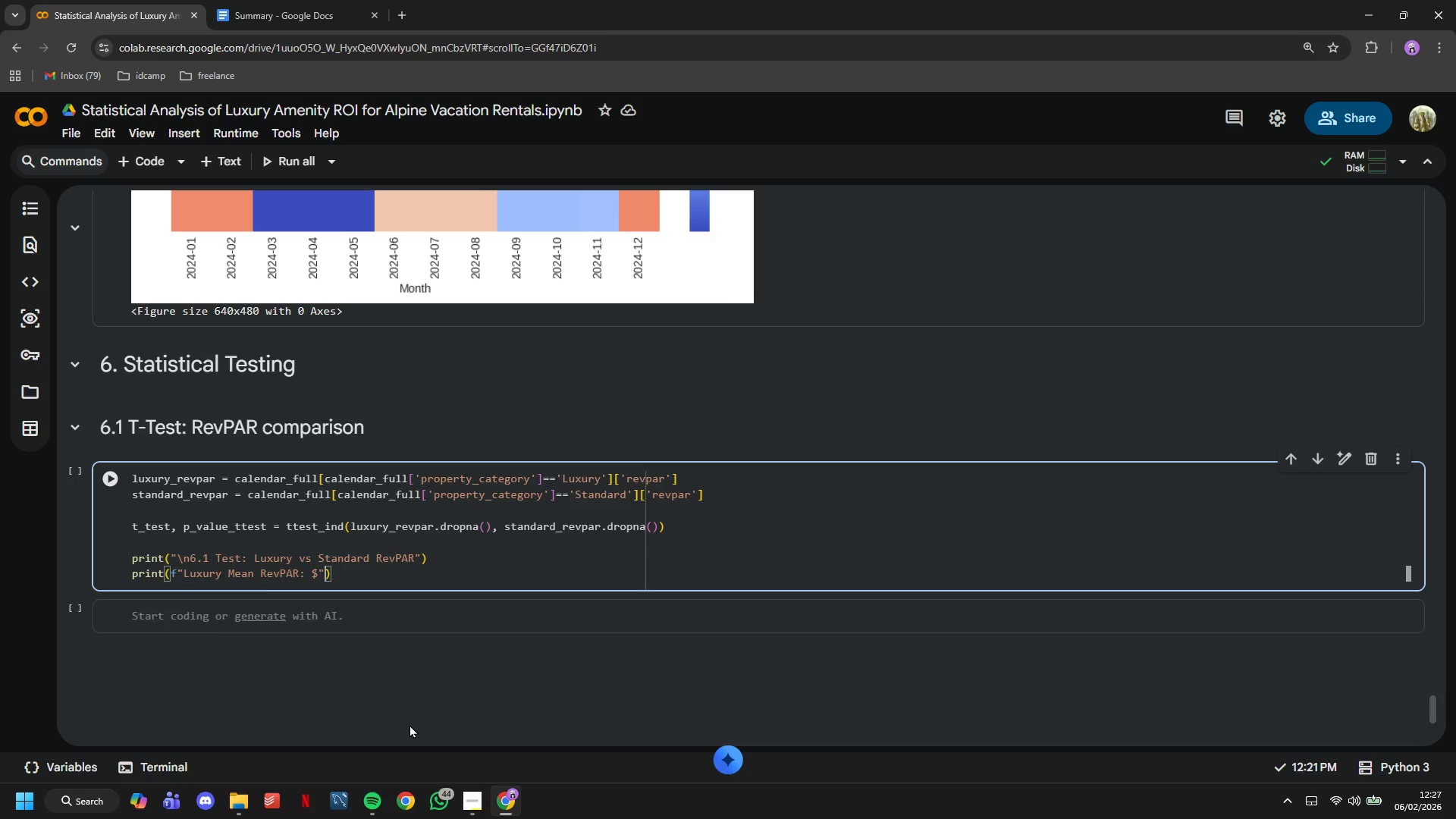 
key(ArrowLeft)
 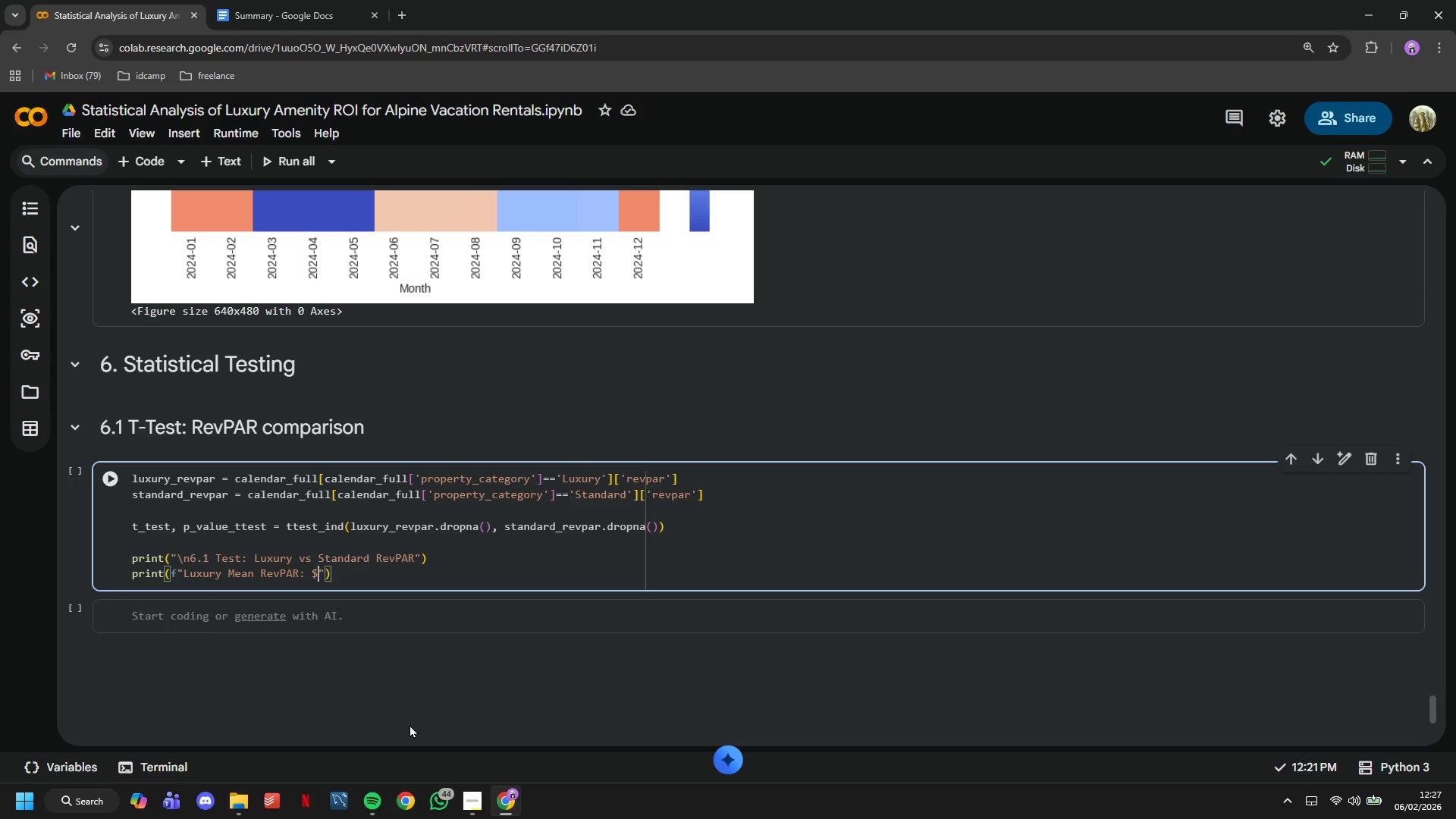 
type({luxury_revpar.mean()
 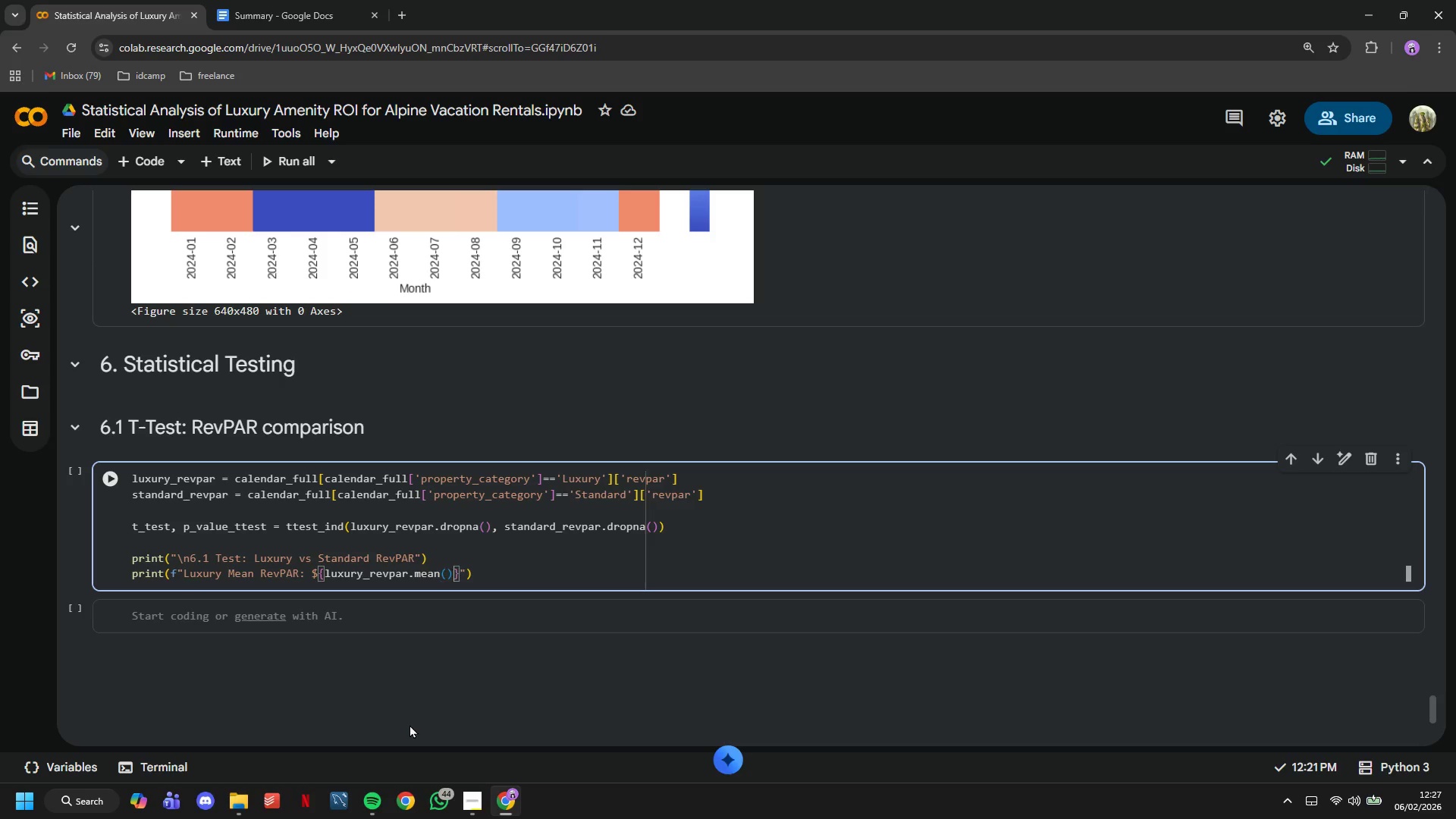 
 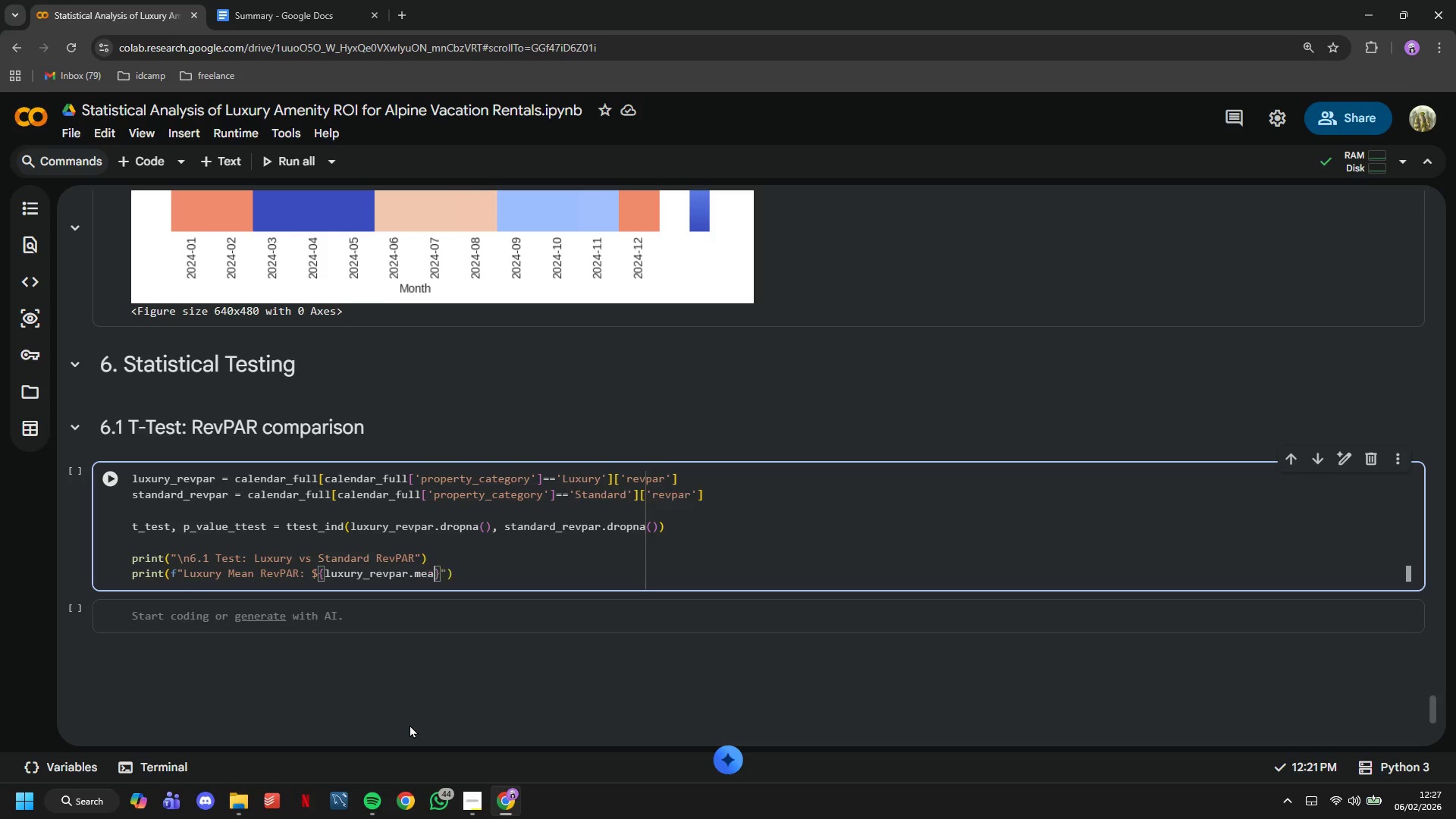 
key(ArrowRight)
 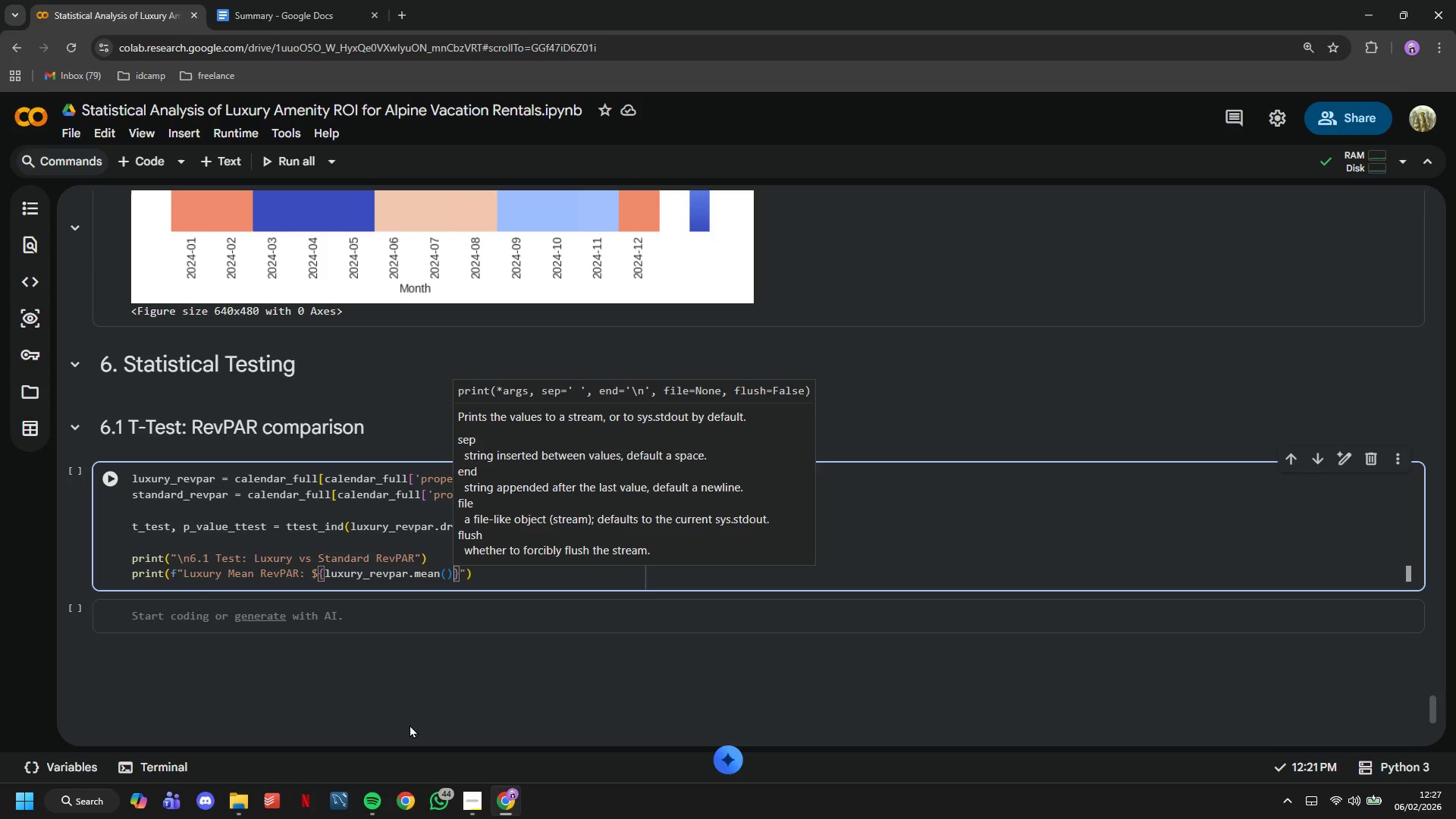 
type(:.2f)
 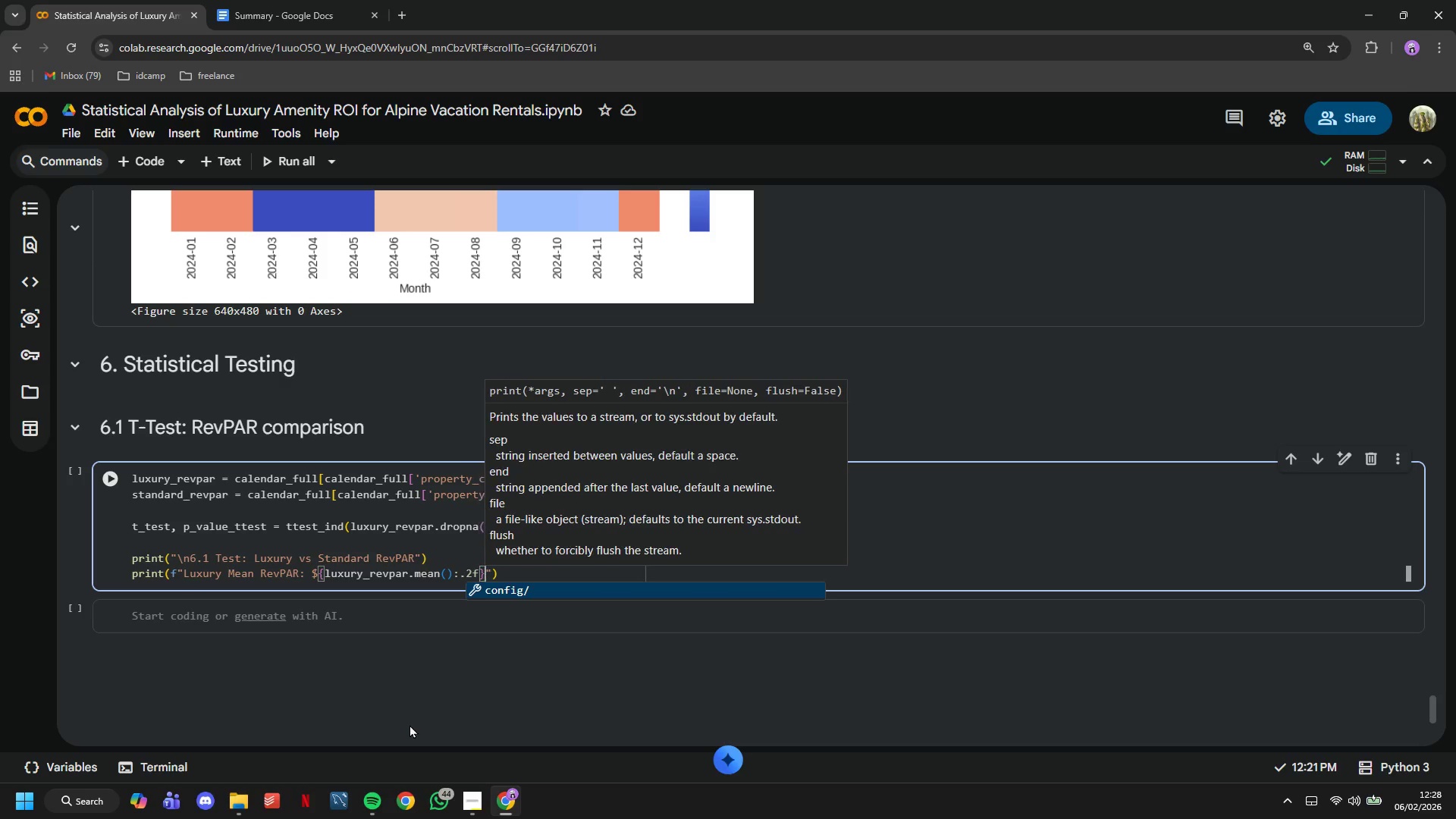 
key(ArrowRight)
 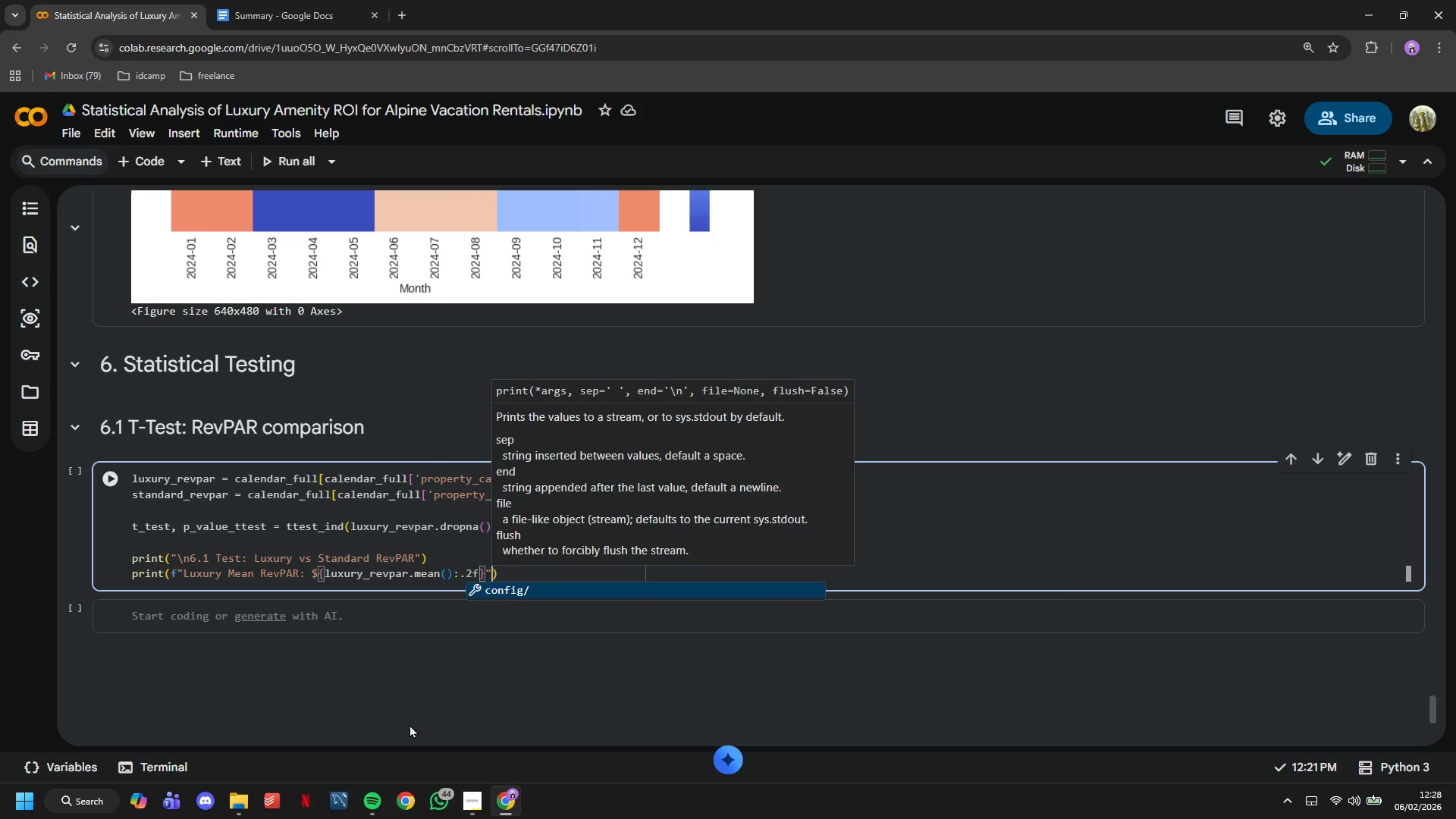 
key(ArrowRight)
 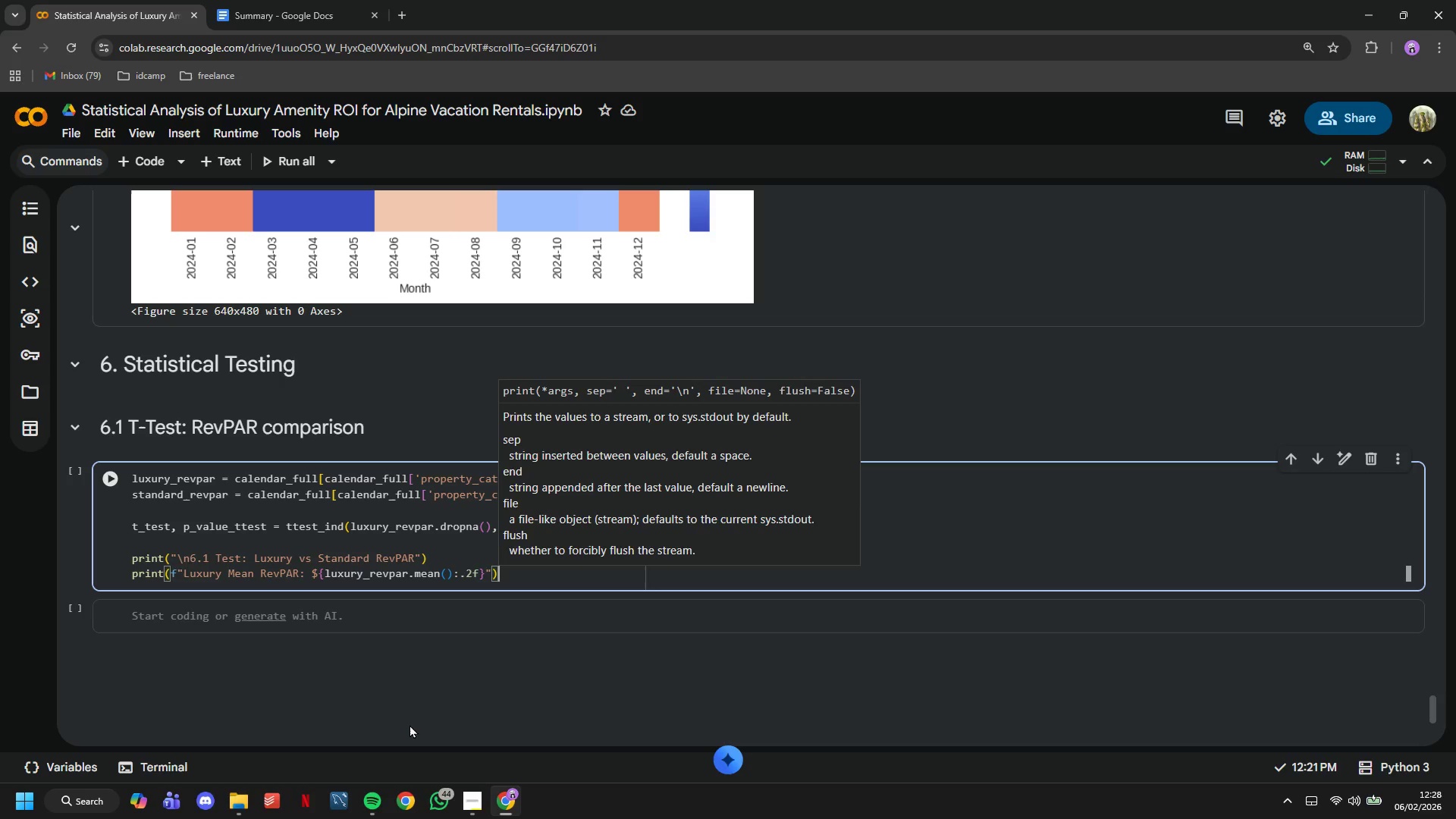 
key(ArrowRight)
 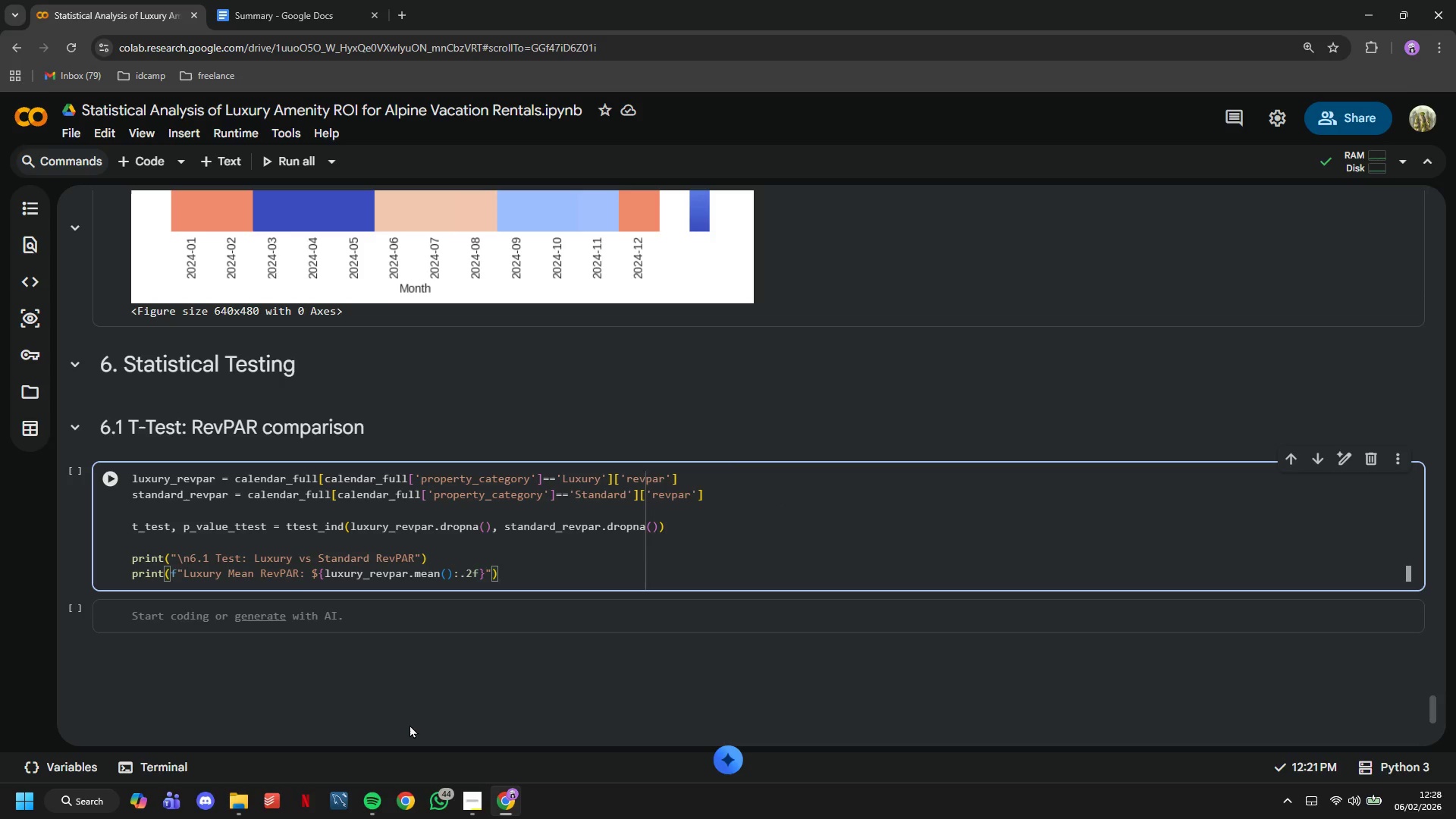 
wait(14.59)
 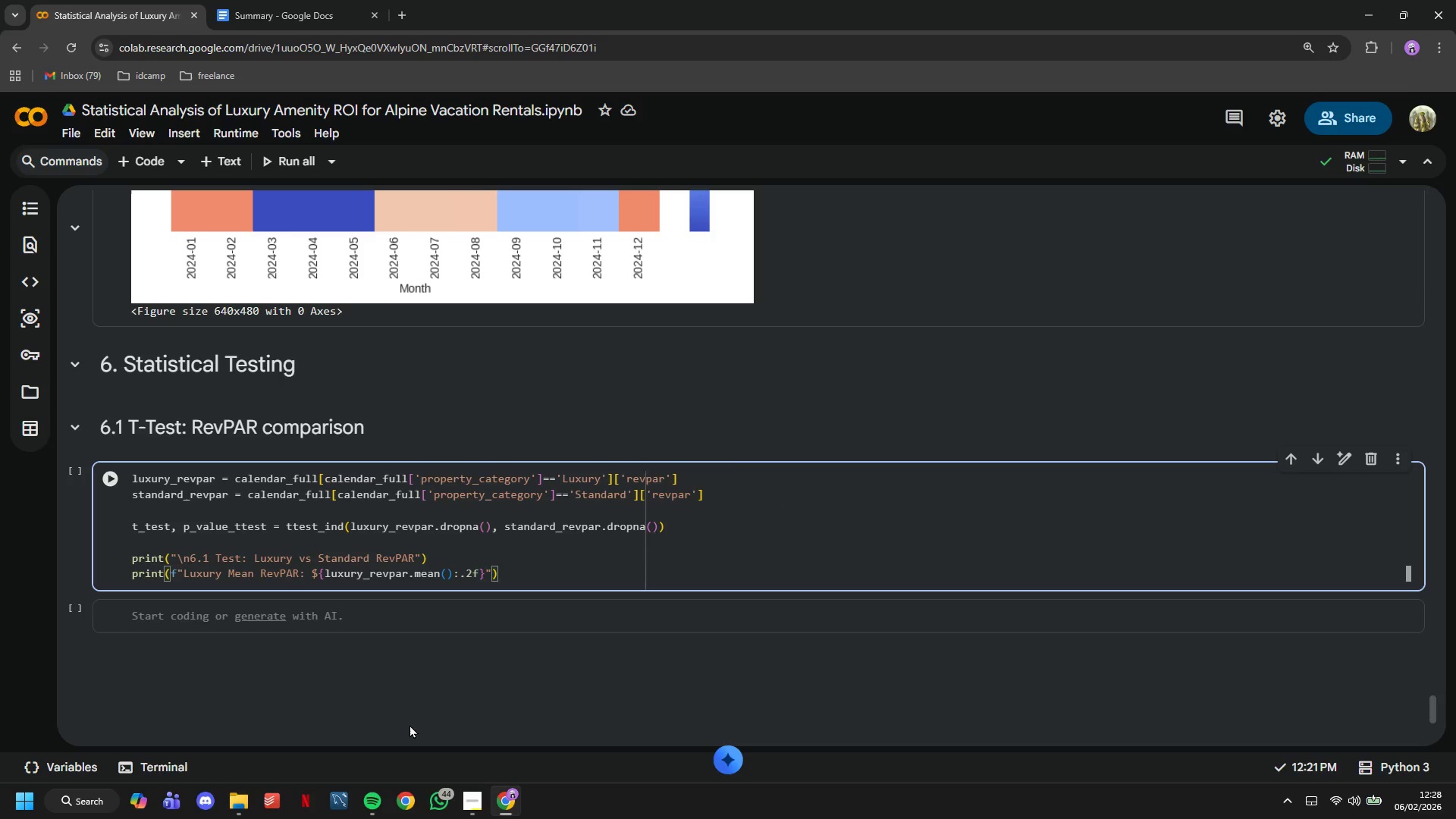 
key(Enter)
 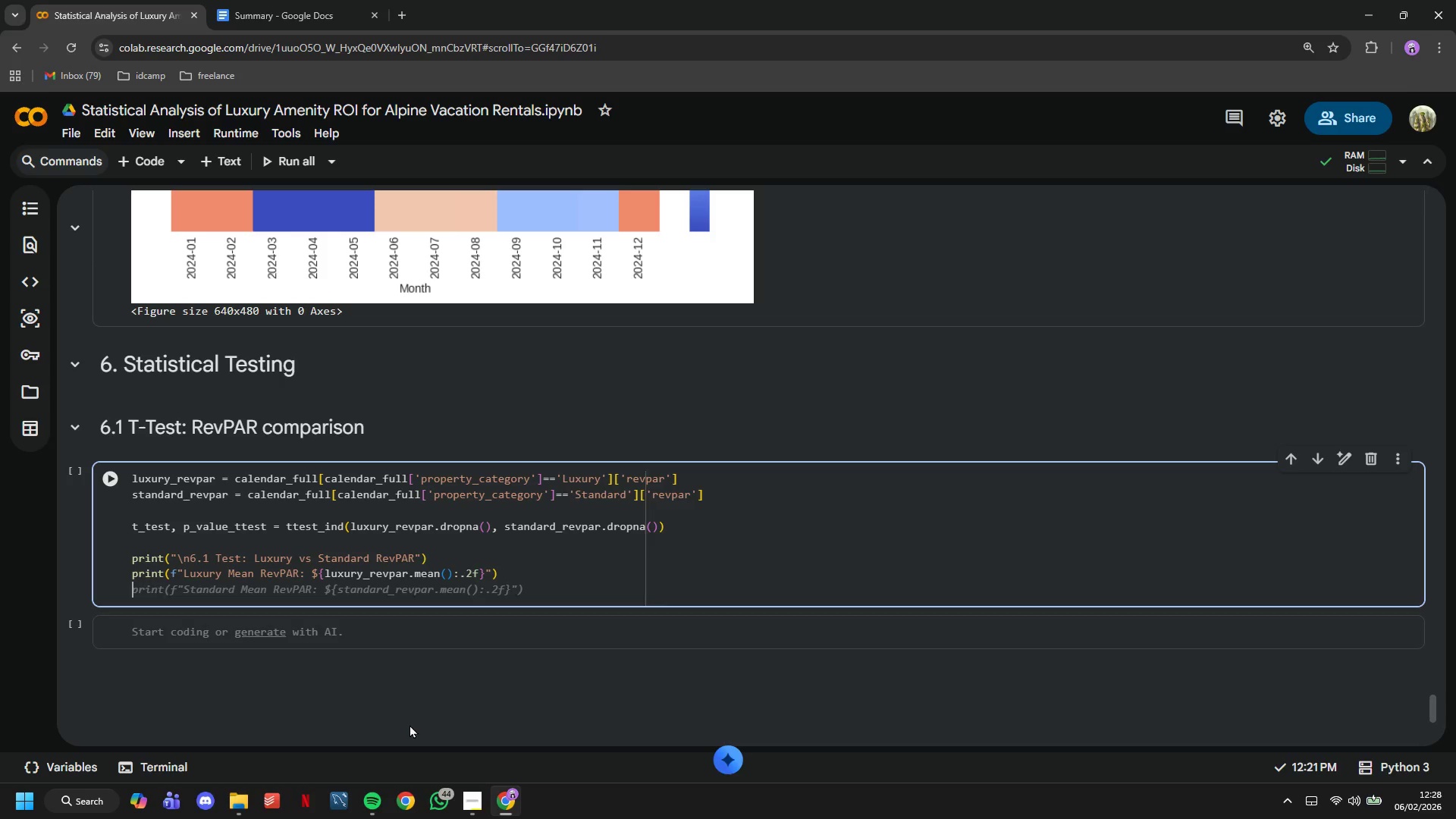 
key(Tab)
 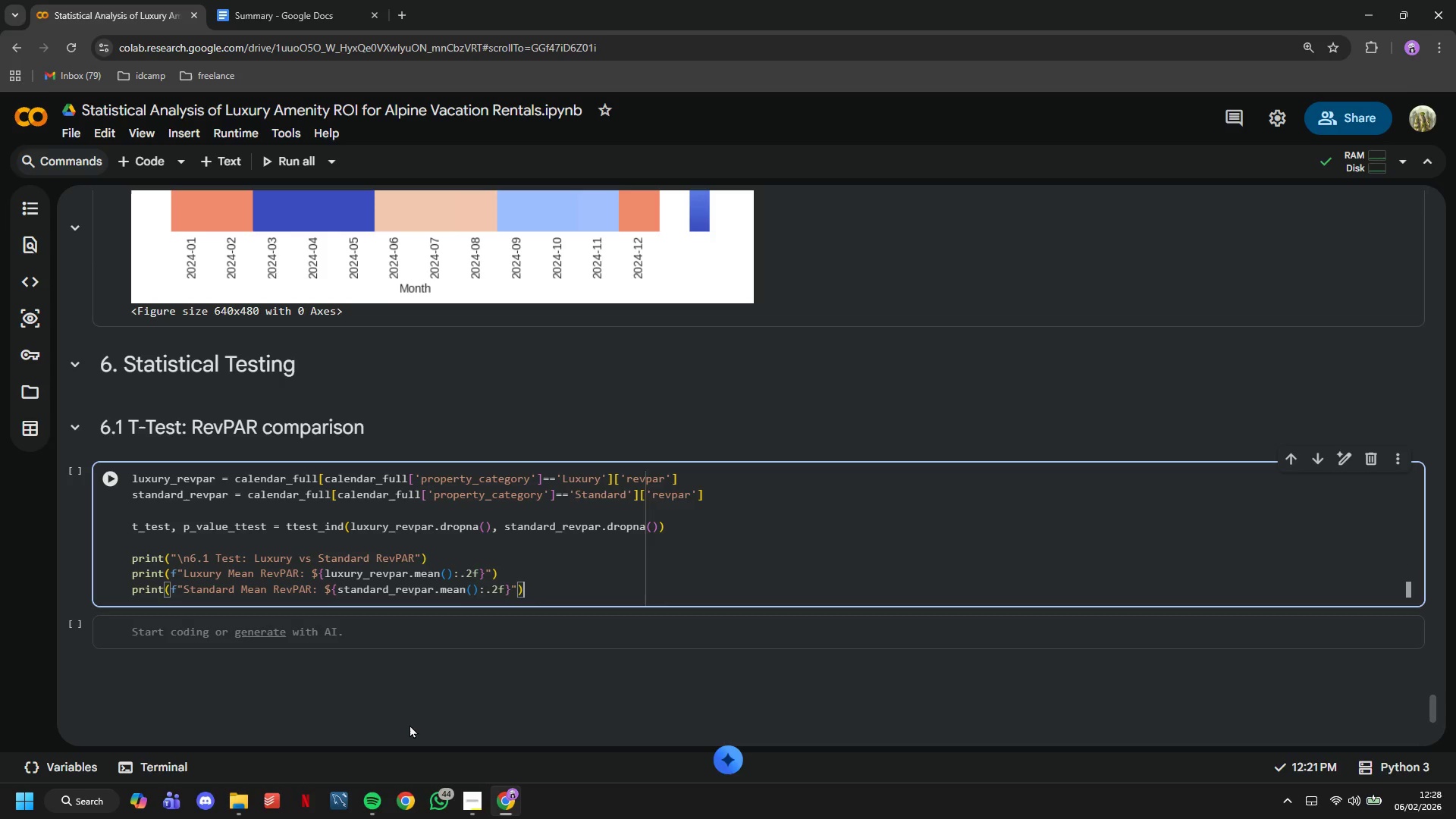 
hold_key(key=ArrowLeft, duration=0.84)
 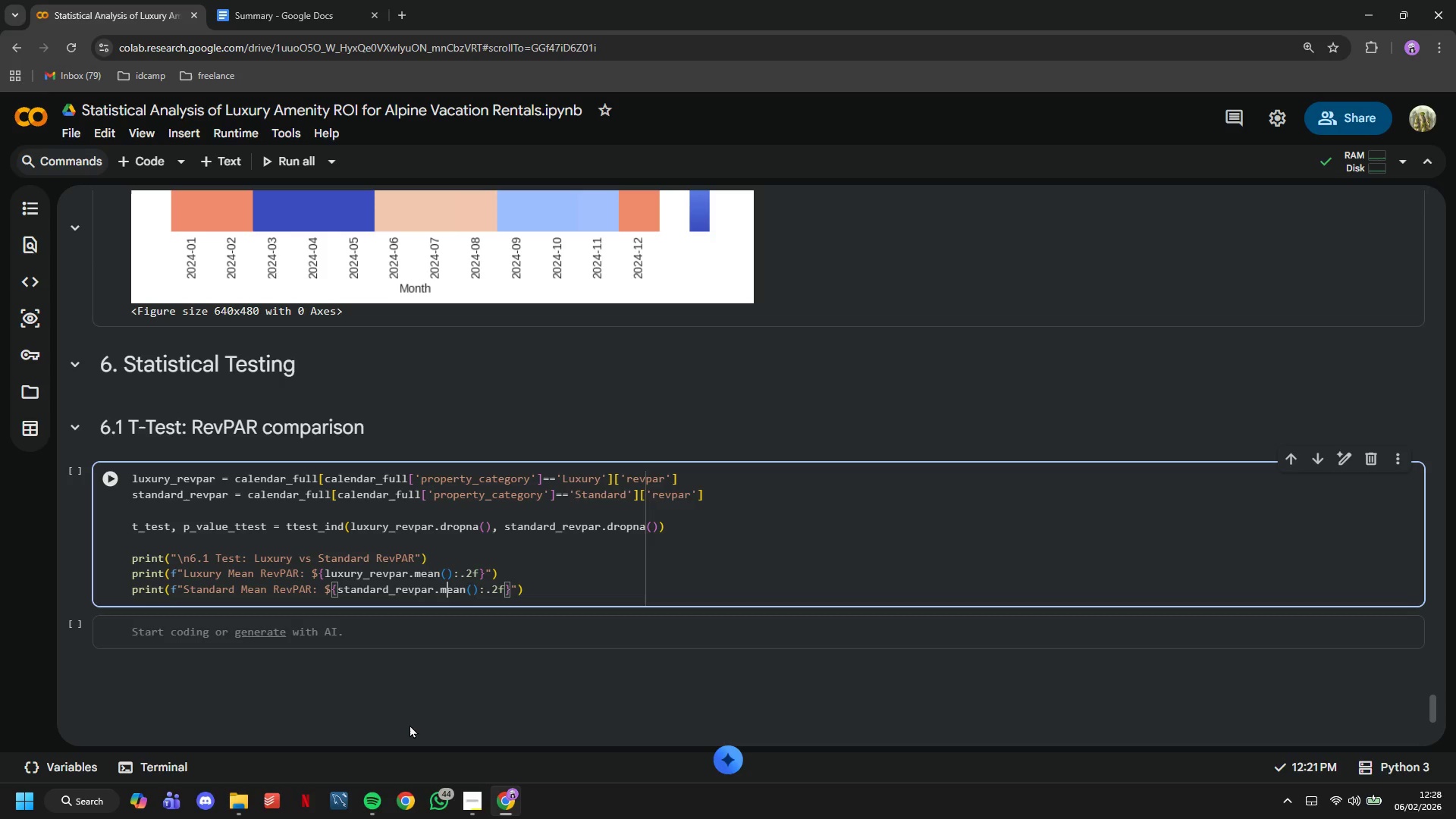 
hold_key(key=ArrowRight, duration=0.89)
 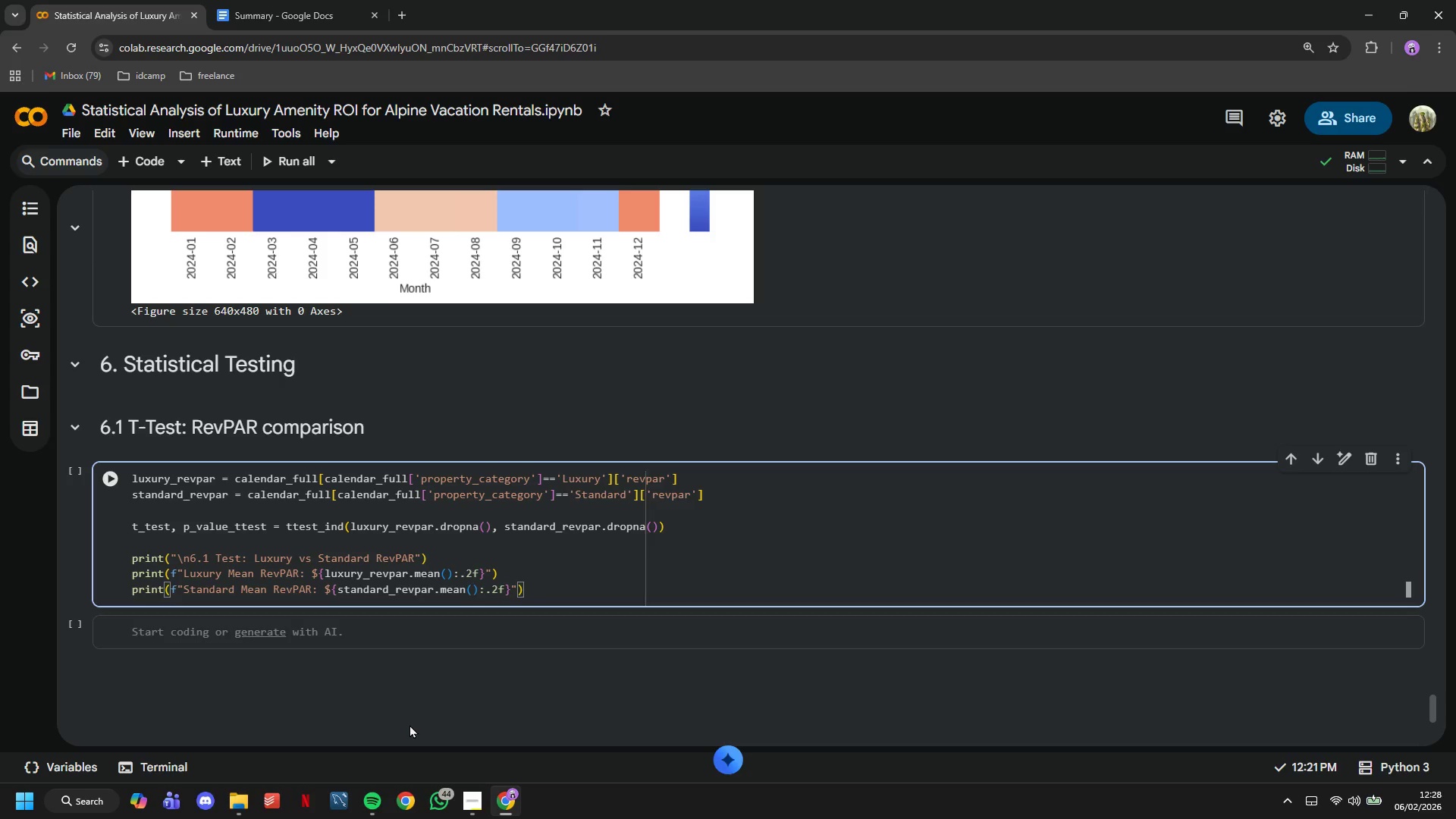 
key(Enter)
 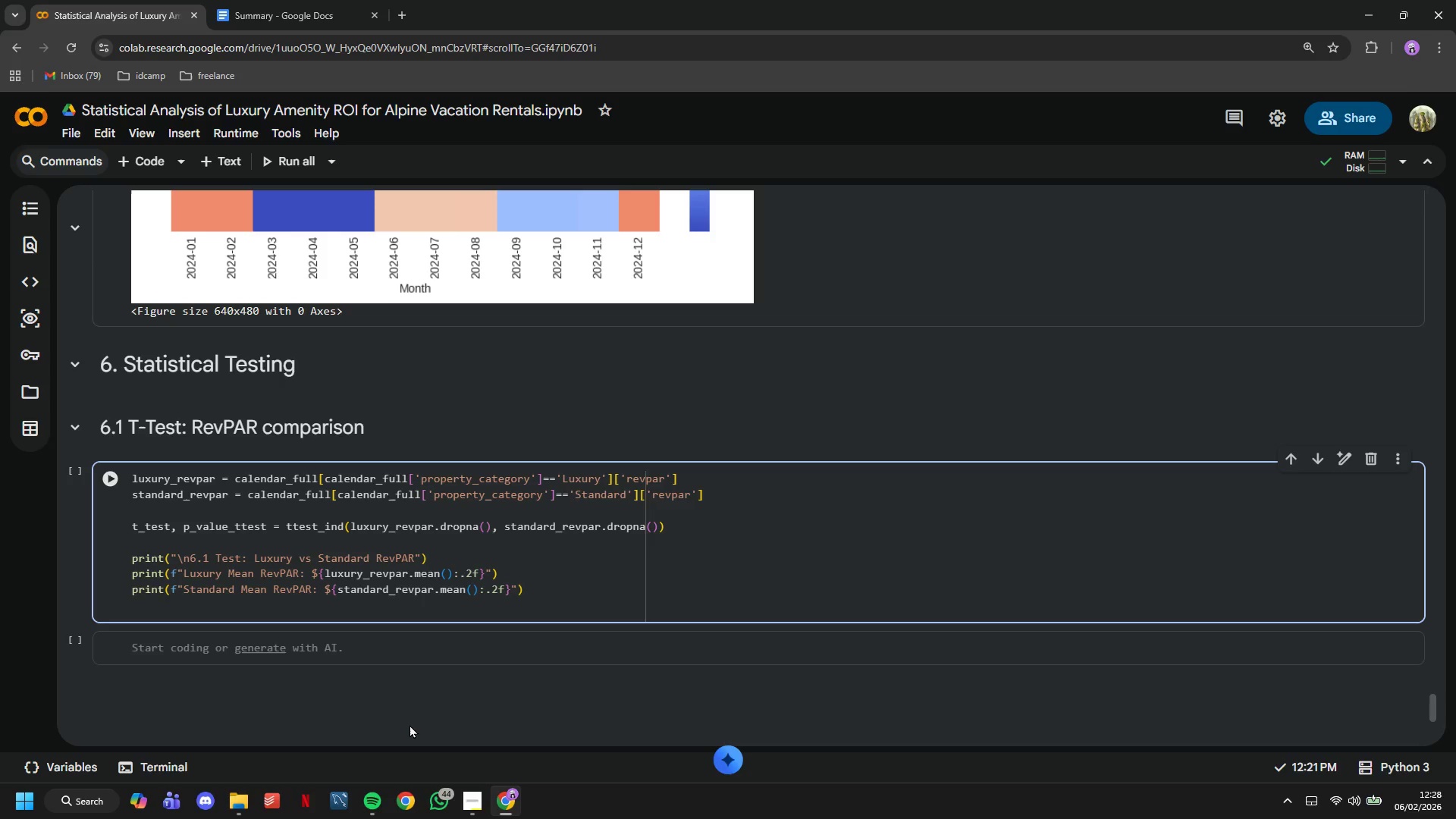 
type(print(f"Difference: $)
 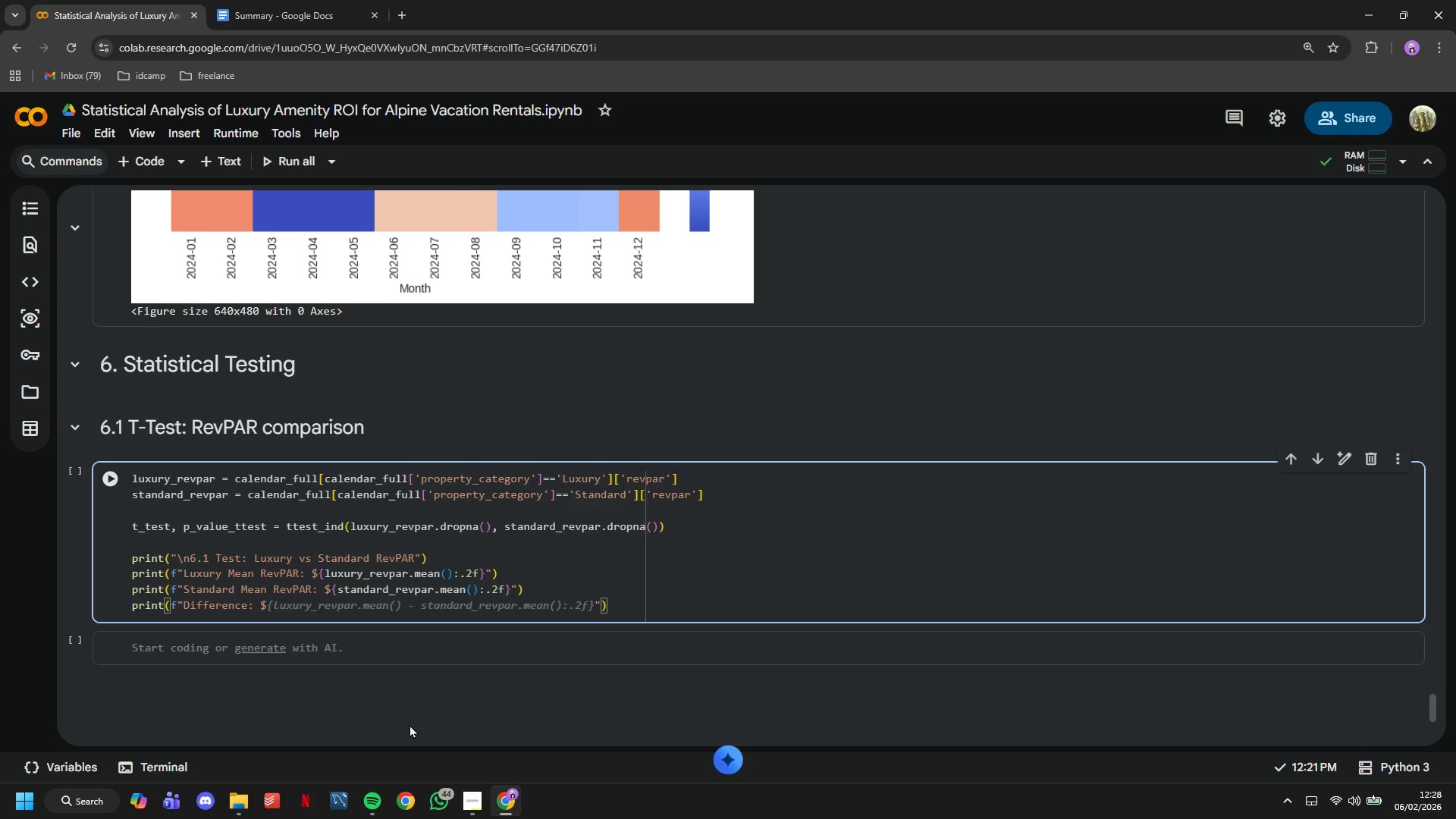 
key(Tab)
 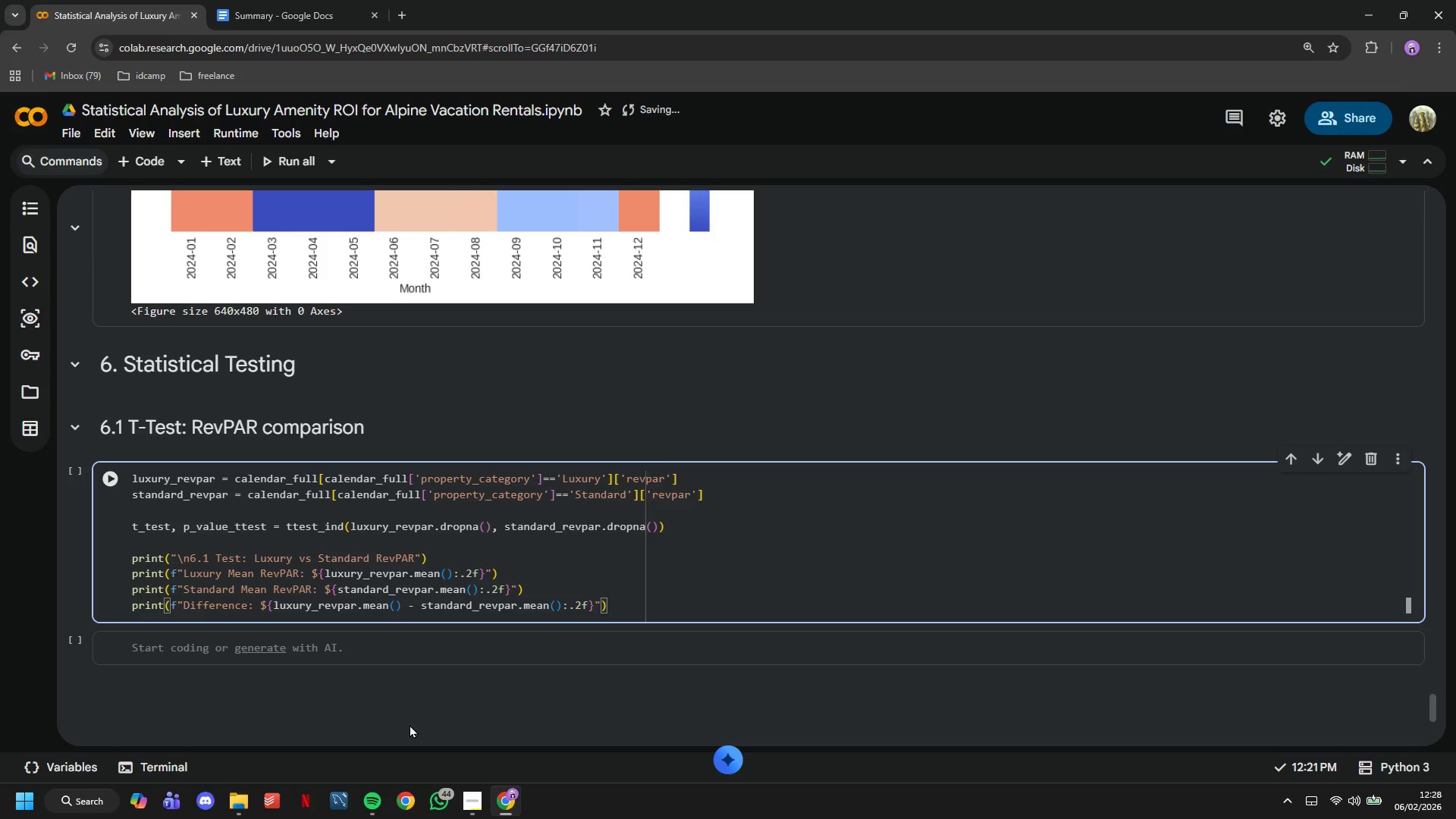 
key(Backslash)
 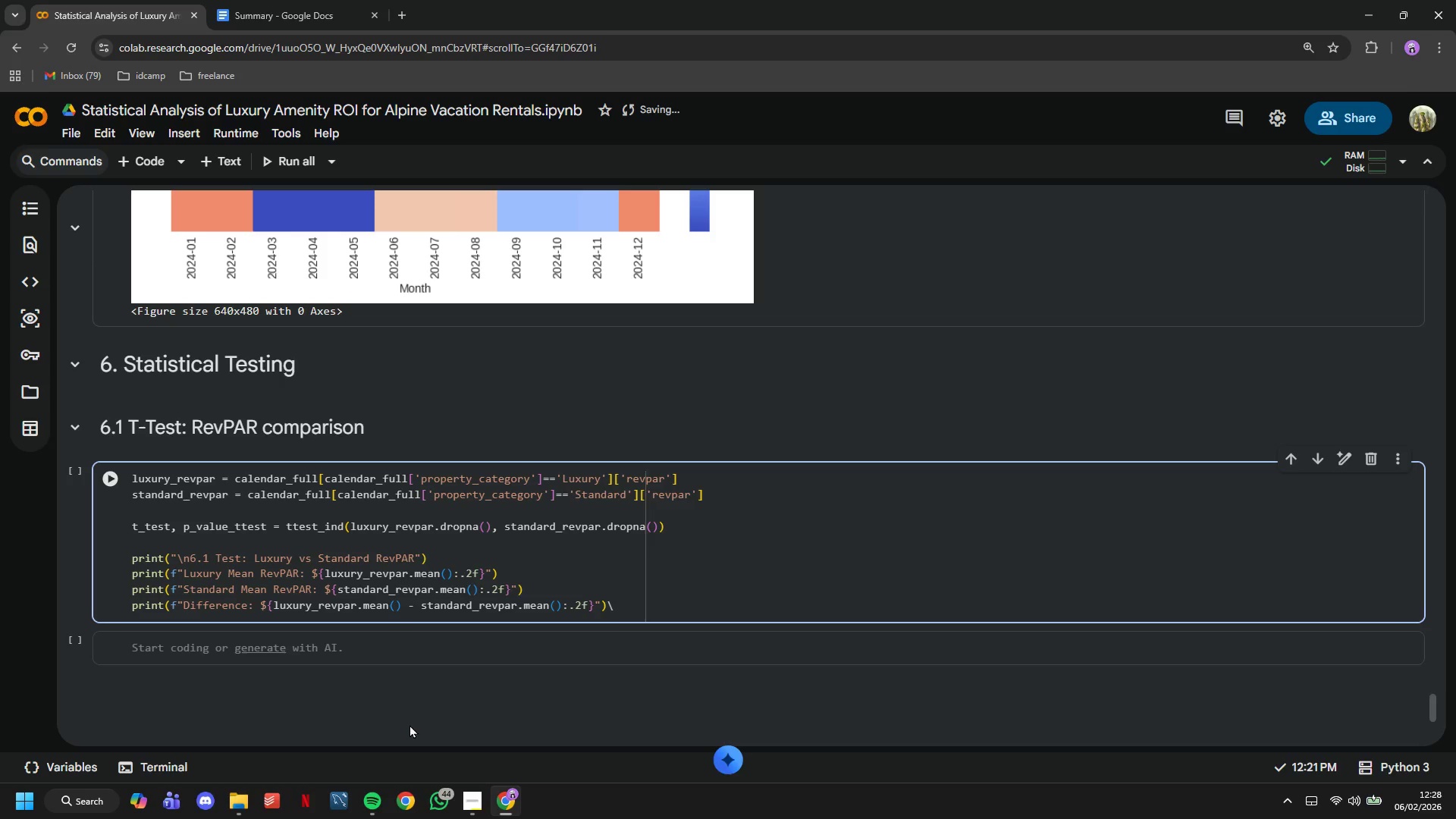 
key(Backspace)
 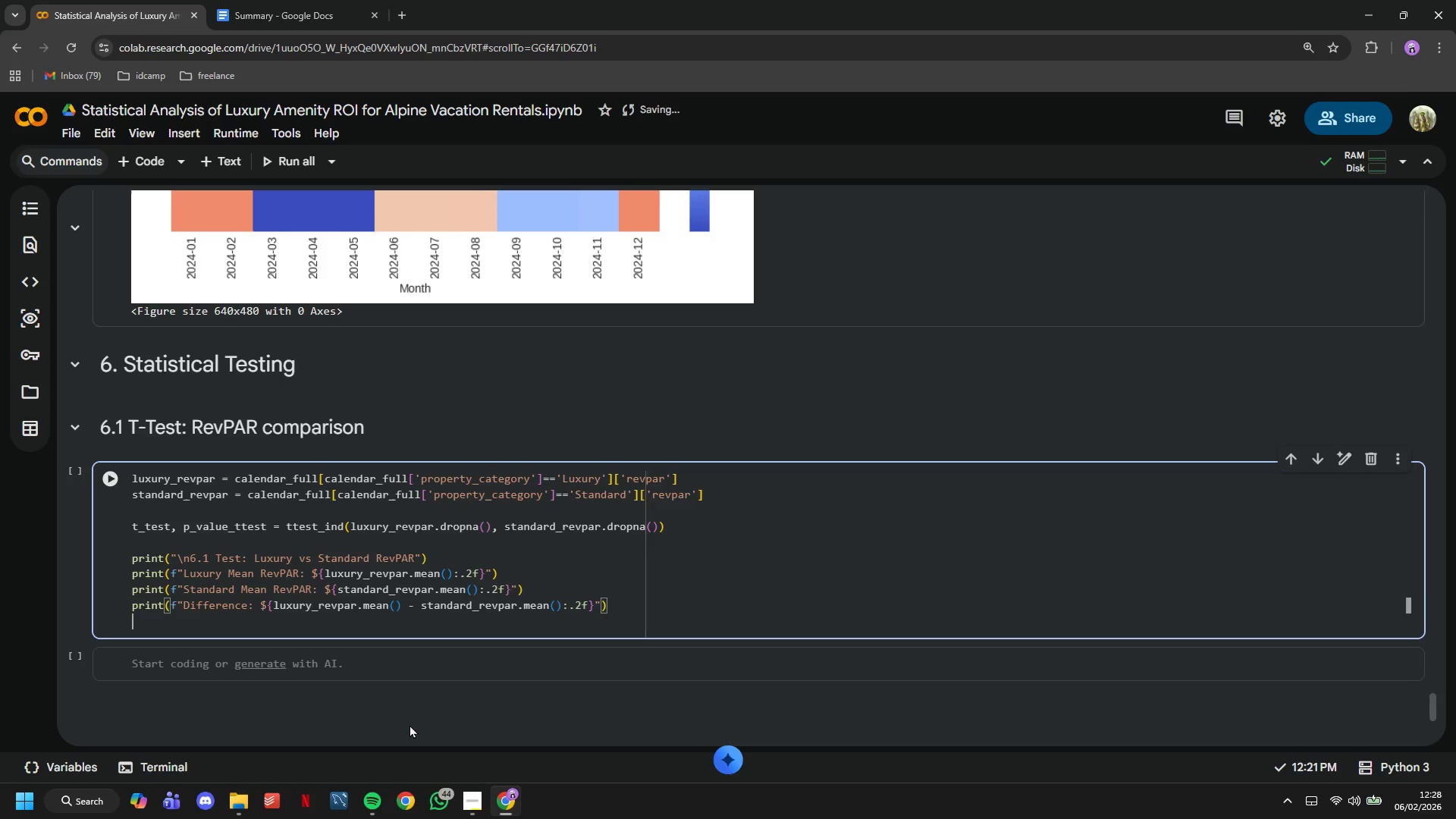 
key(Enter)
 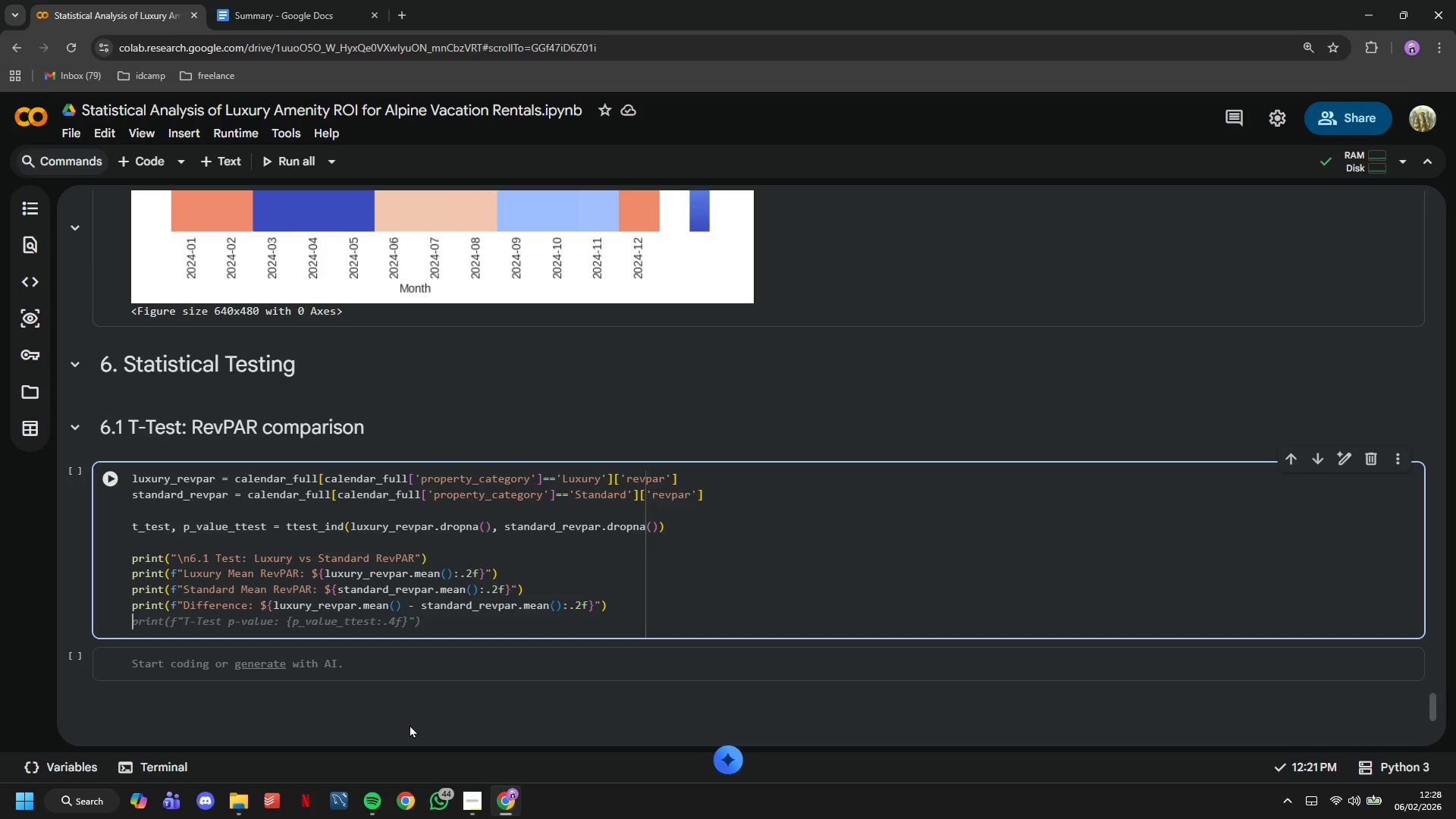 
type(print)
key(Tab)
key(Tab)
 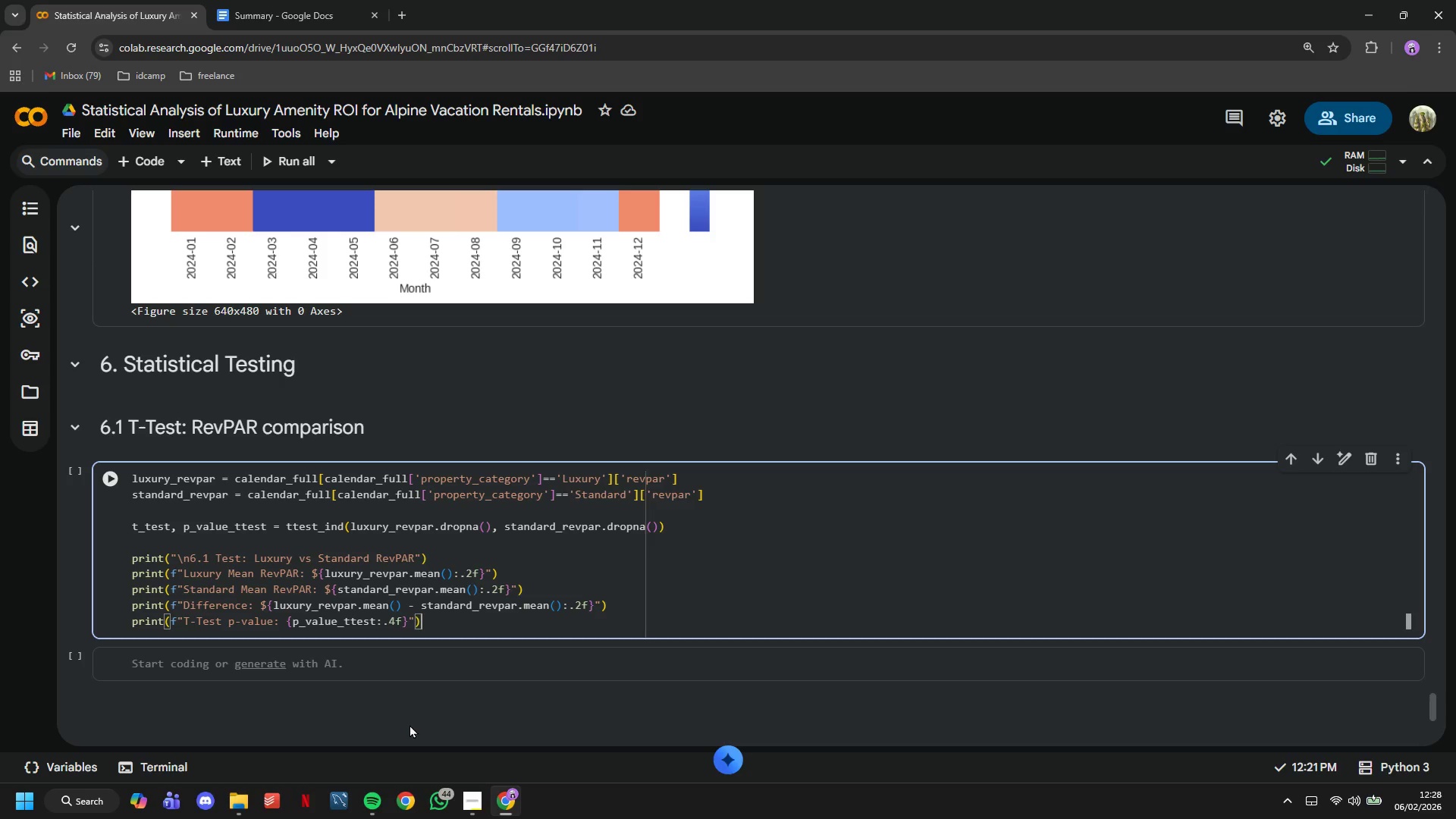 
key(Enter)
 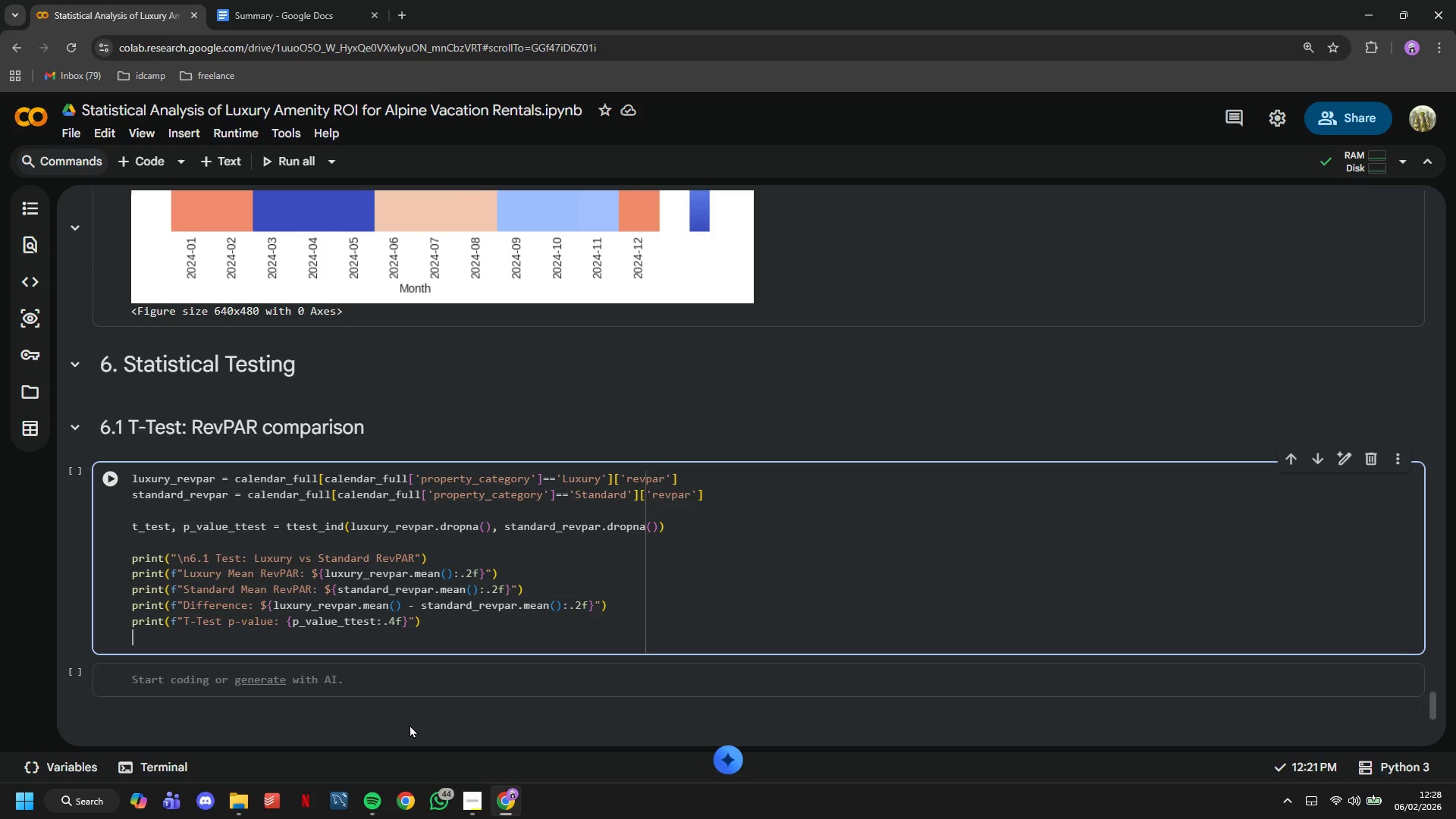 
wait(14.08)
 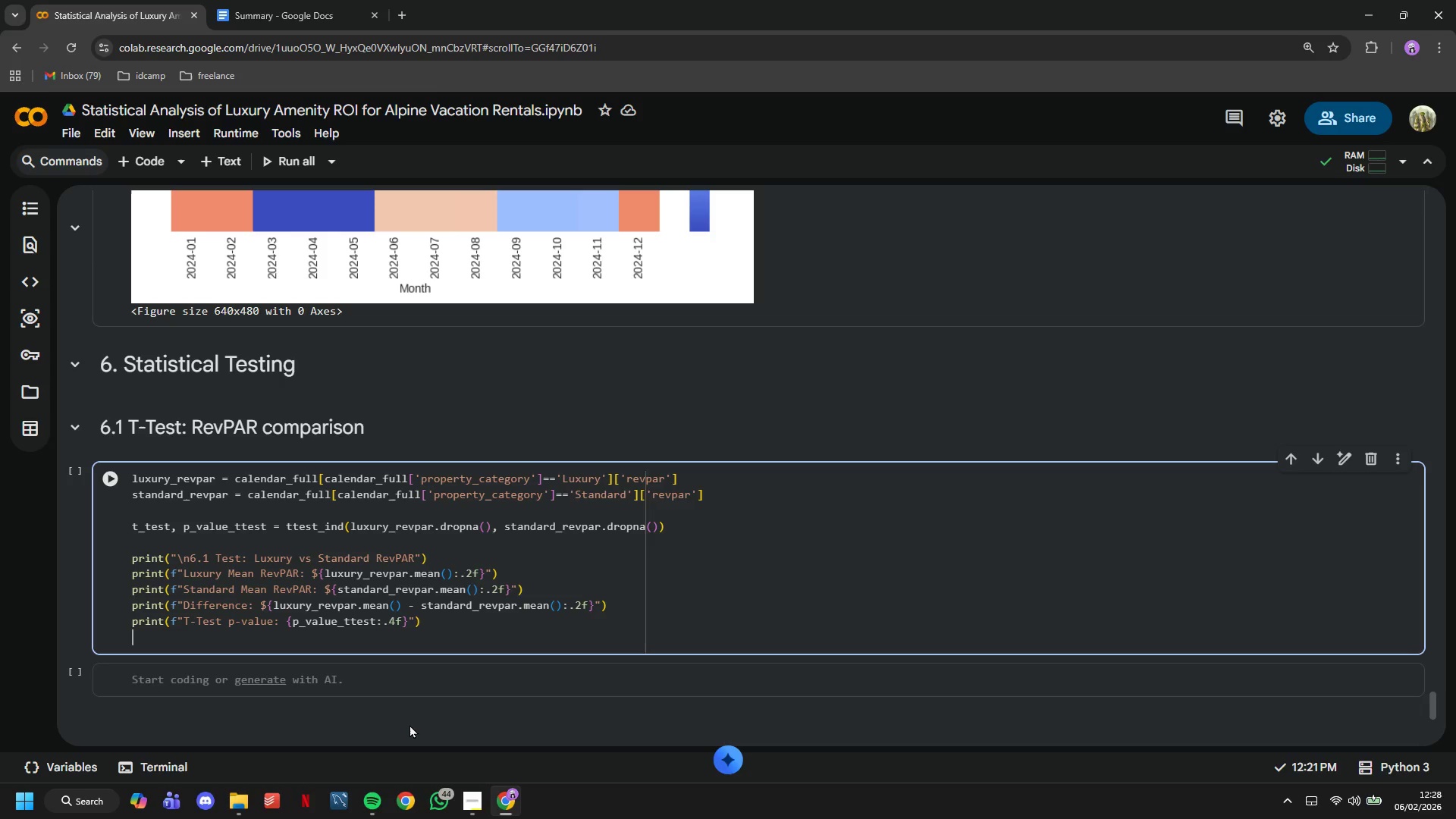 
left_click([714, 600])
 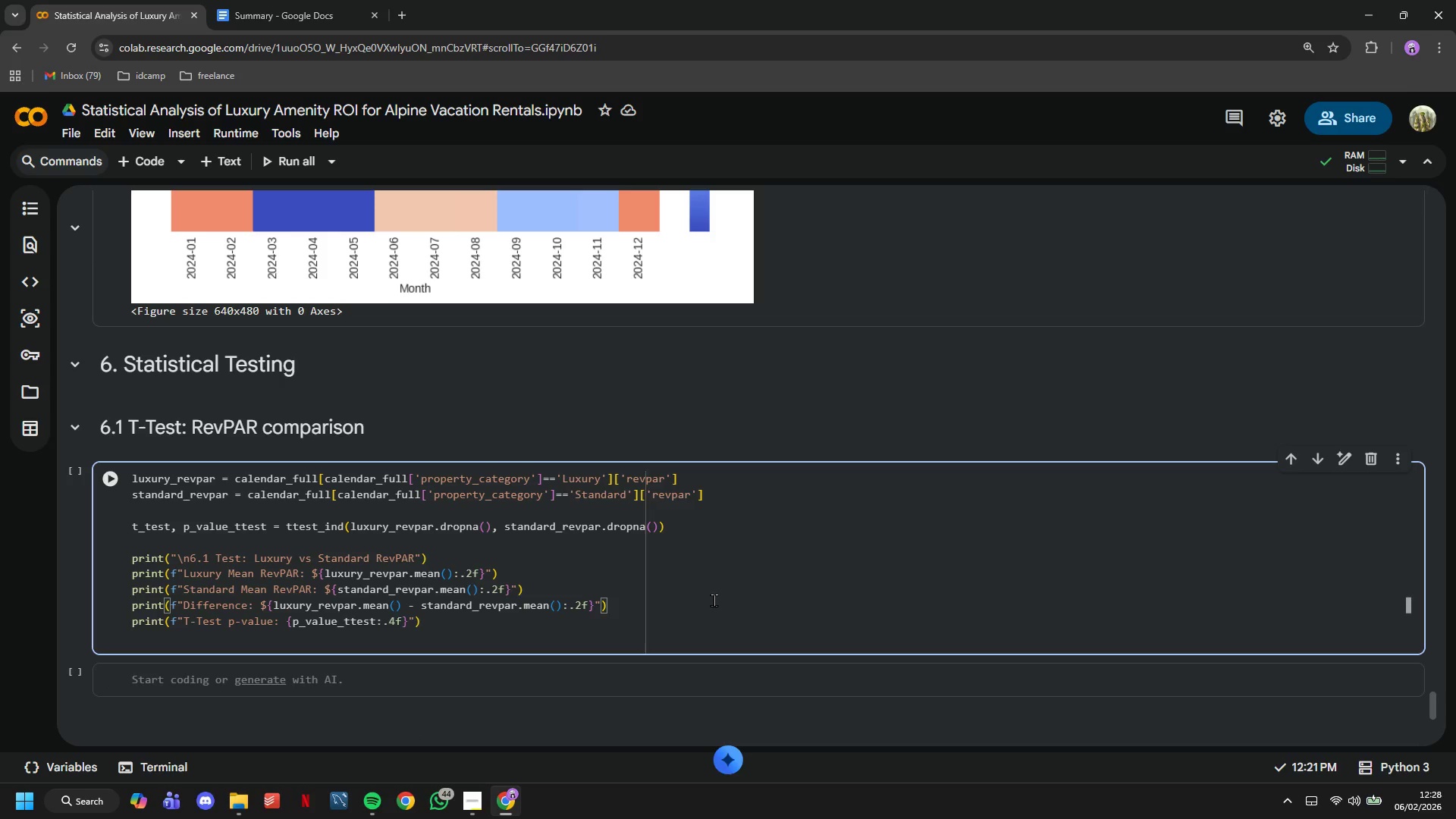 
key(Enter)
 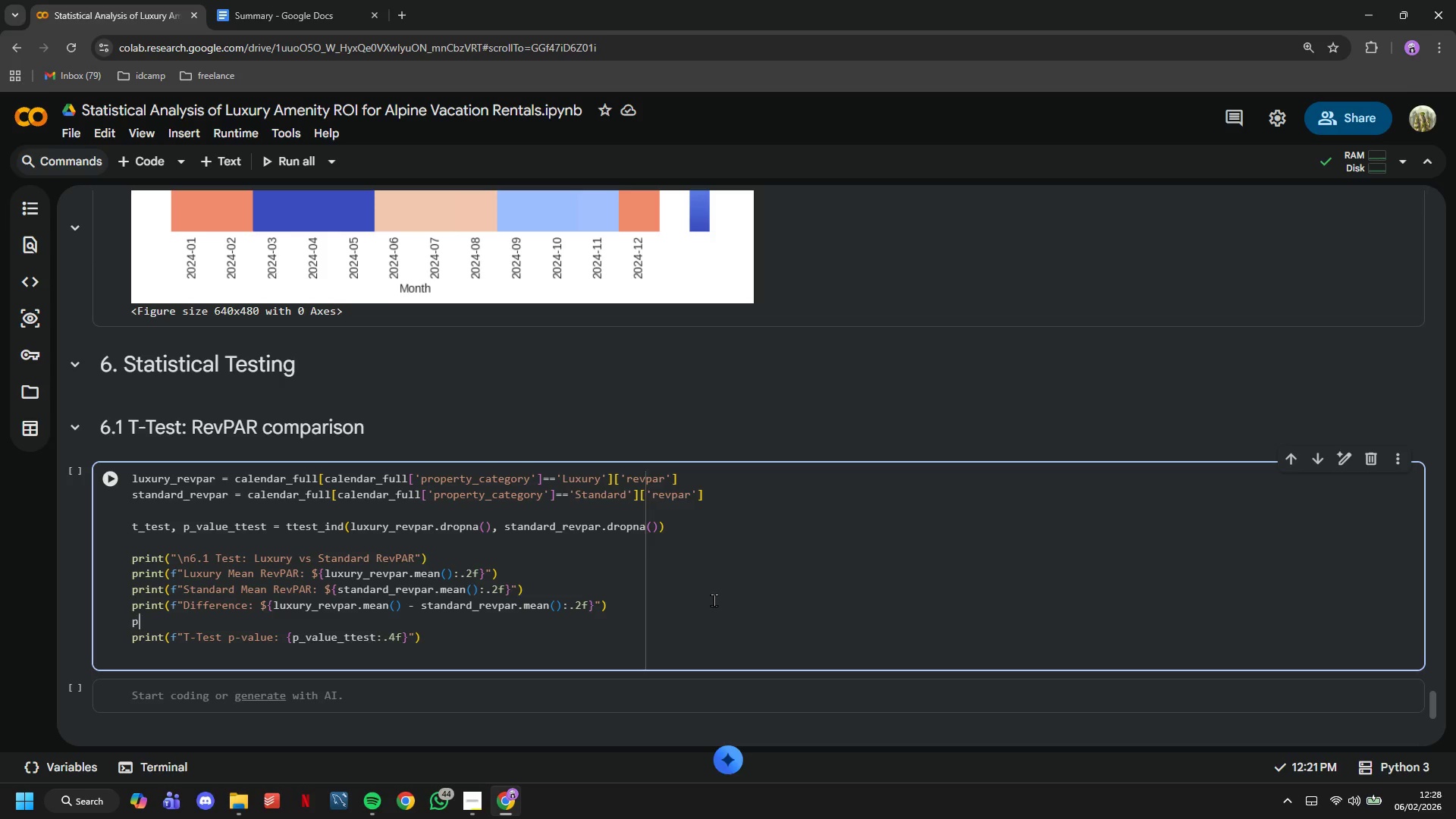 
type(print(f"T-statistic: {t_stat:.4f)
 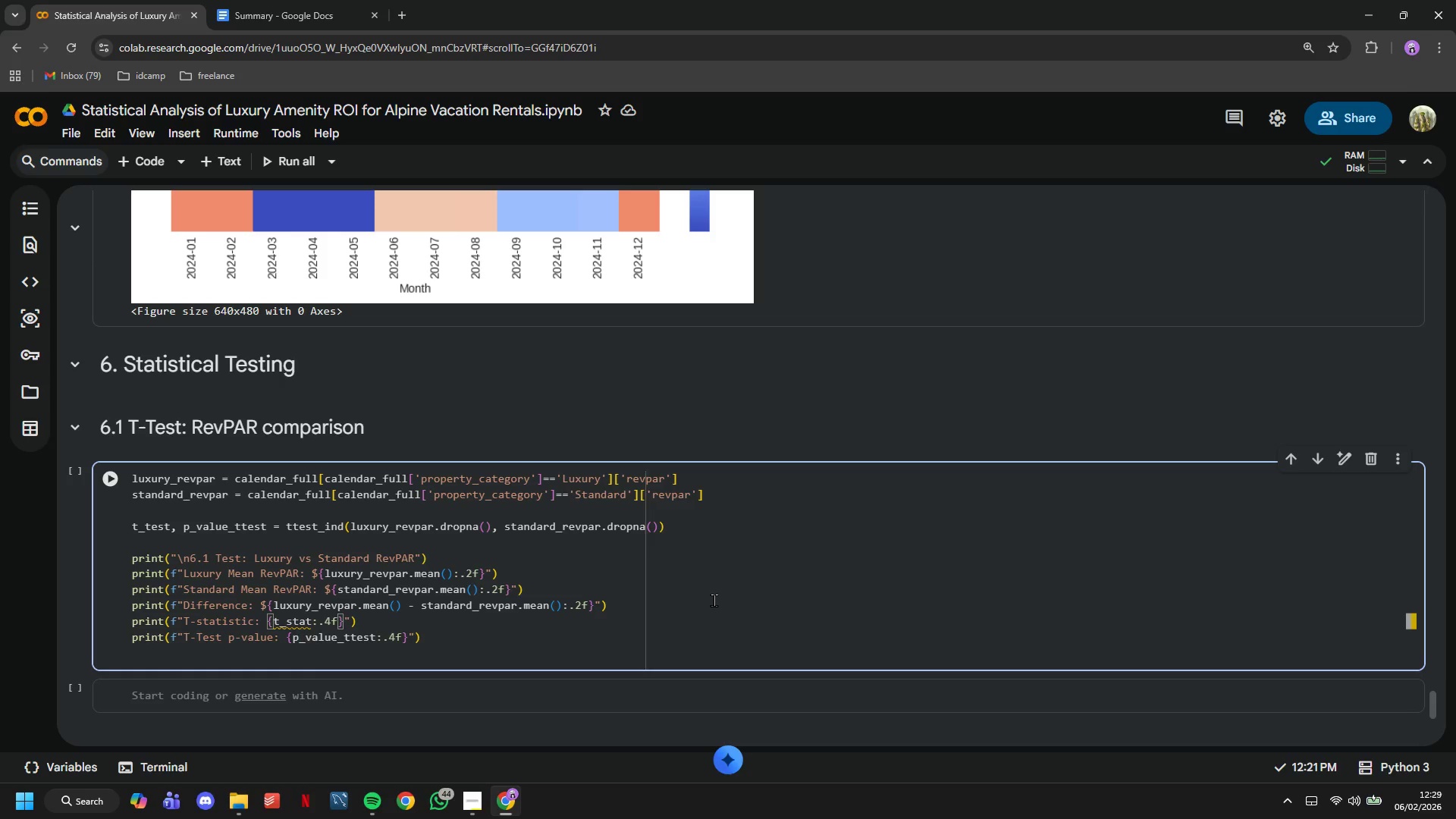 
key(ArrowRight)
 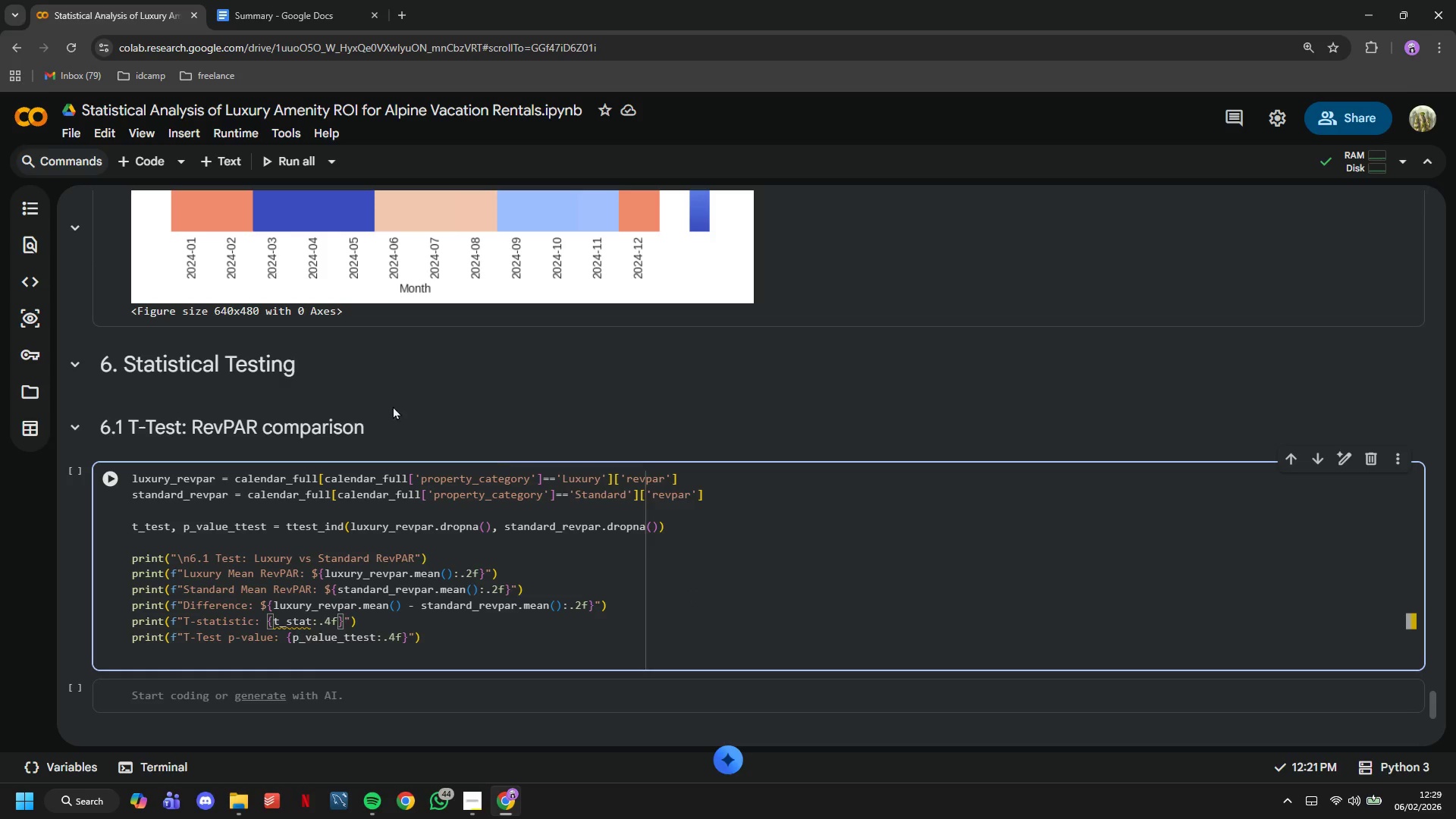 
left_click([120, 483])
 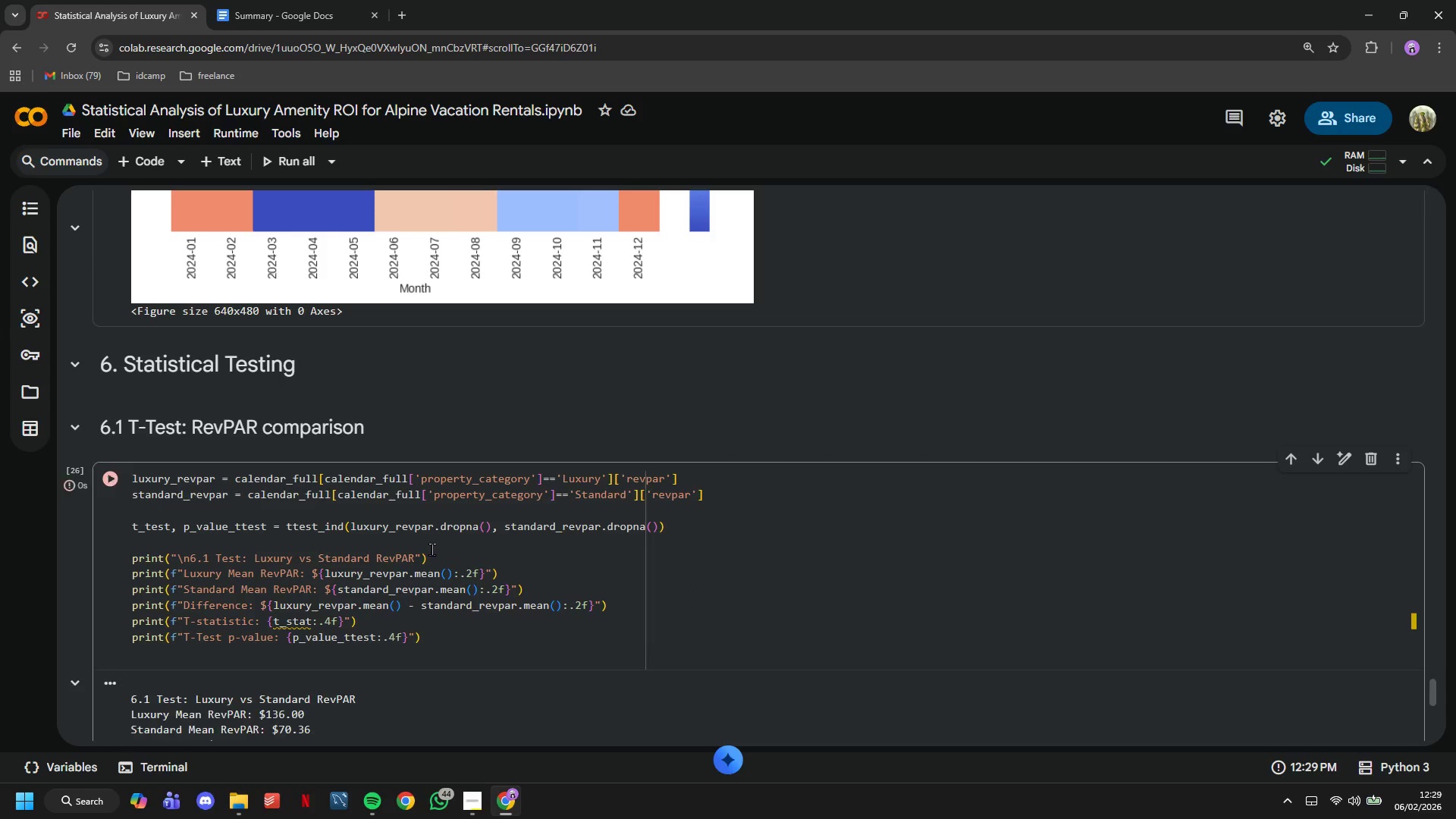 
scroll: coordinate [432, 549], scroll_direction: down, amount: 3.0
 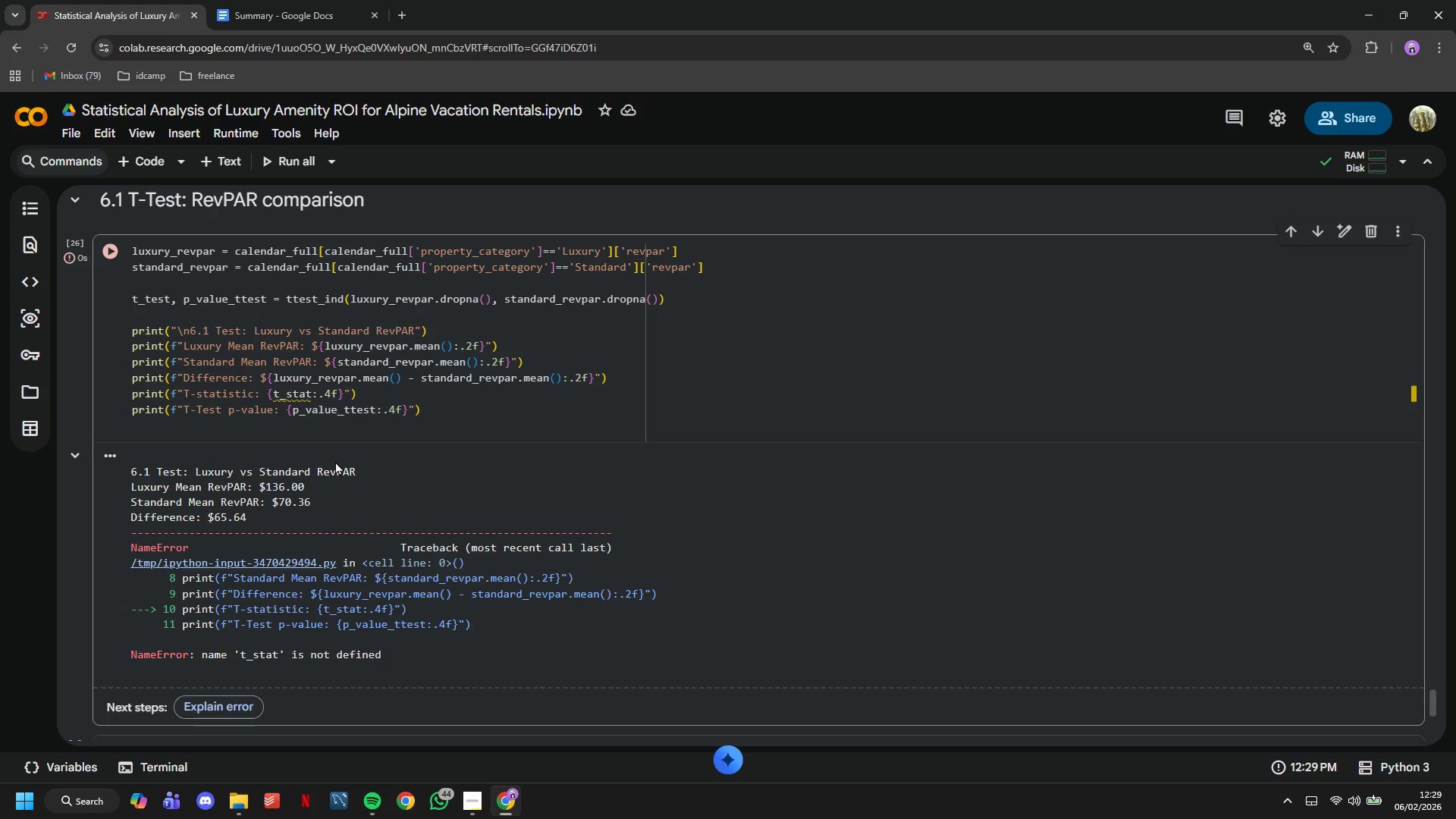 
wait(9.73)
 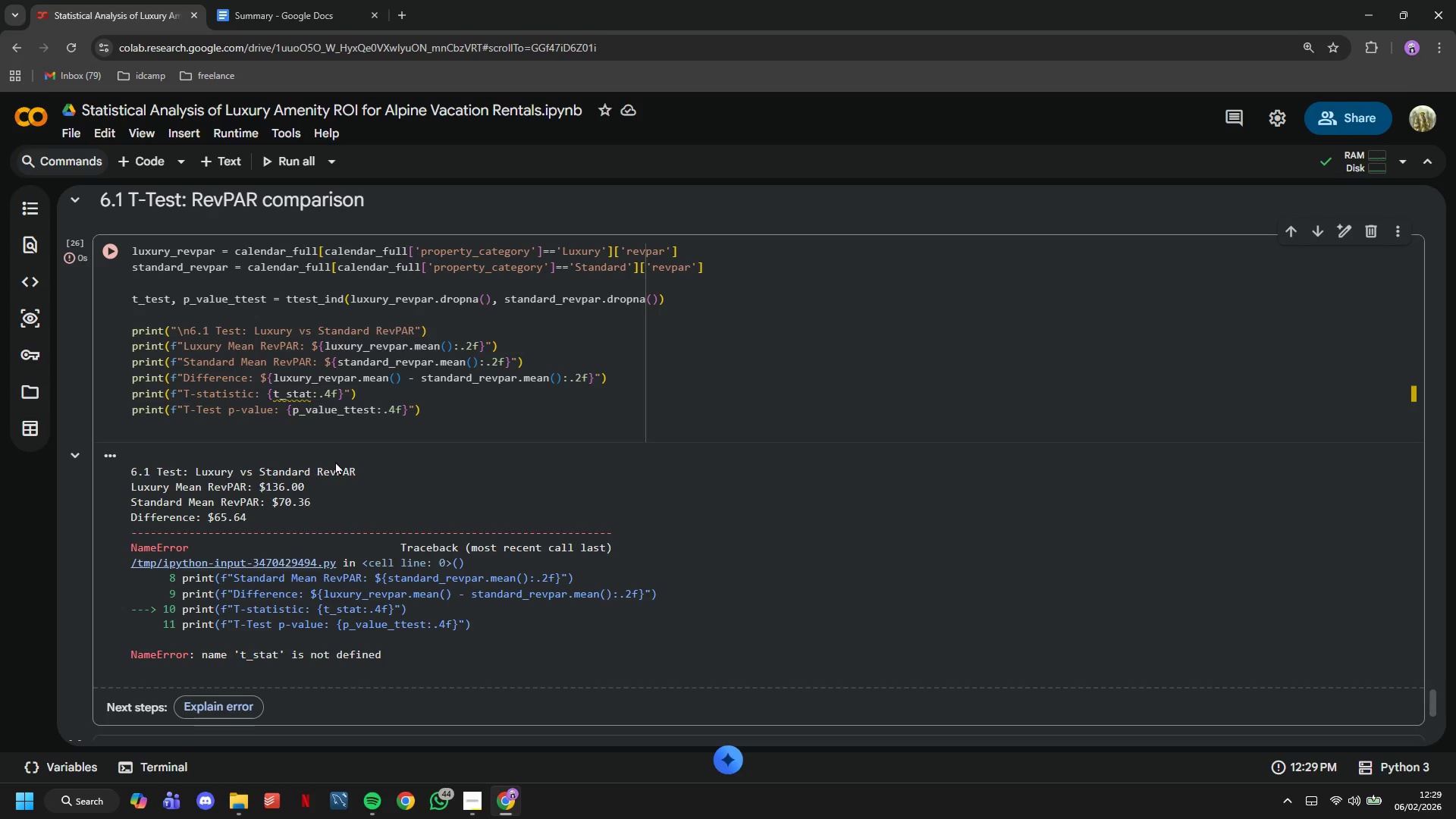 
left_click([172, 299])
 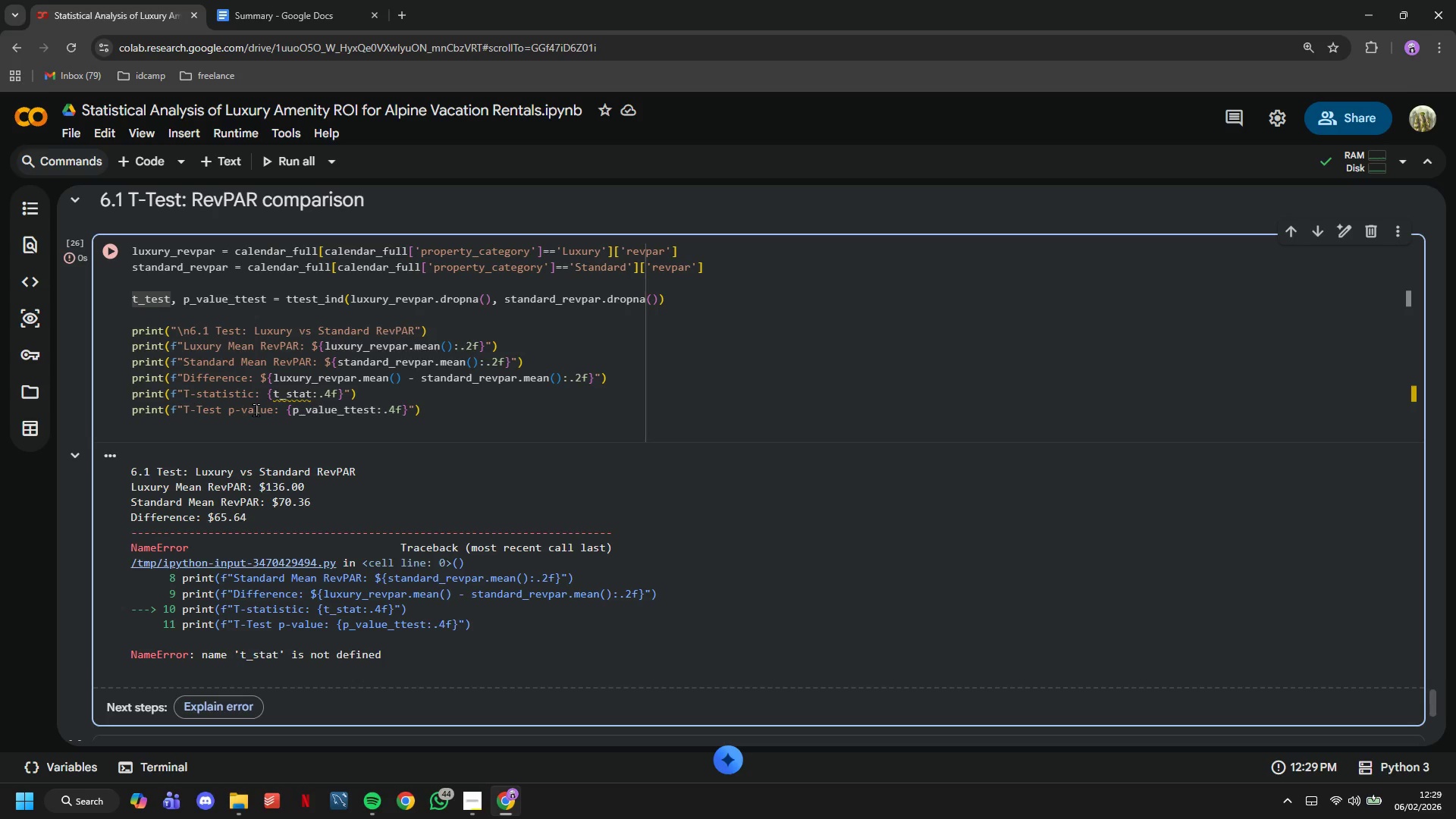 
key(Backspace)
key(Backspace)
key(Backspace)
key(Backspace)
type(stat)
 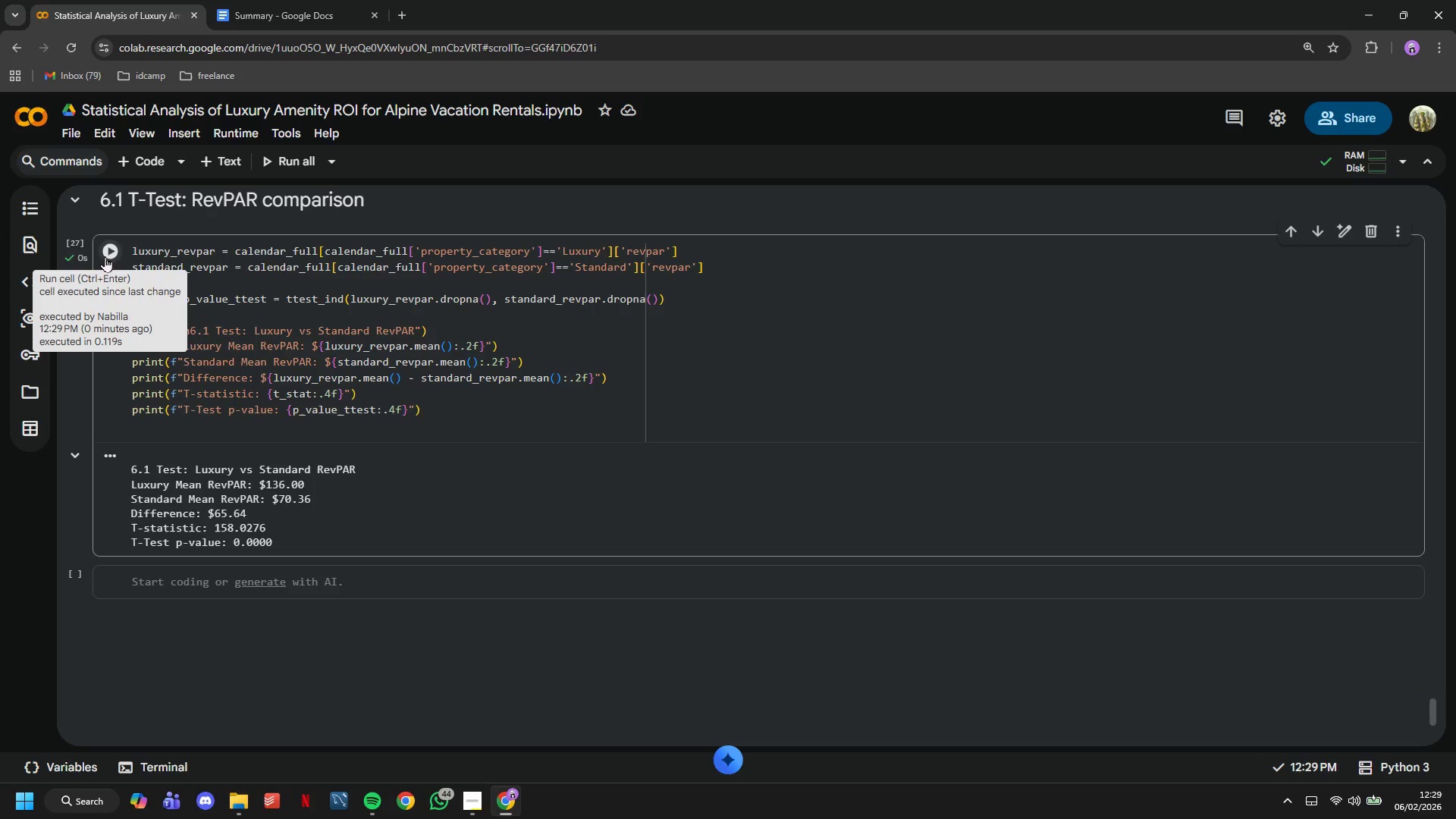 
wait(14.98)
 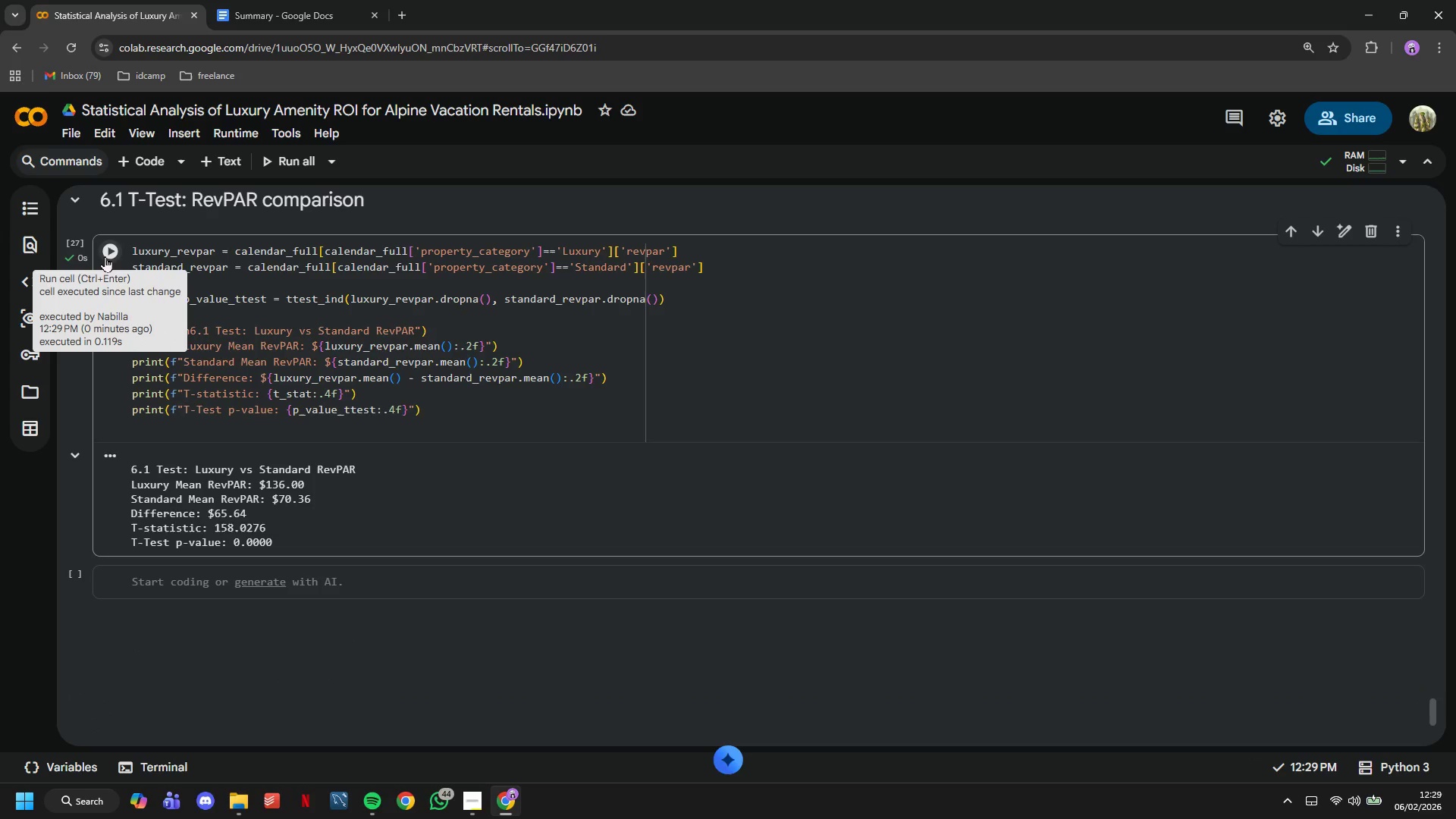 
left_click([187, 431])
 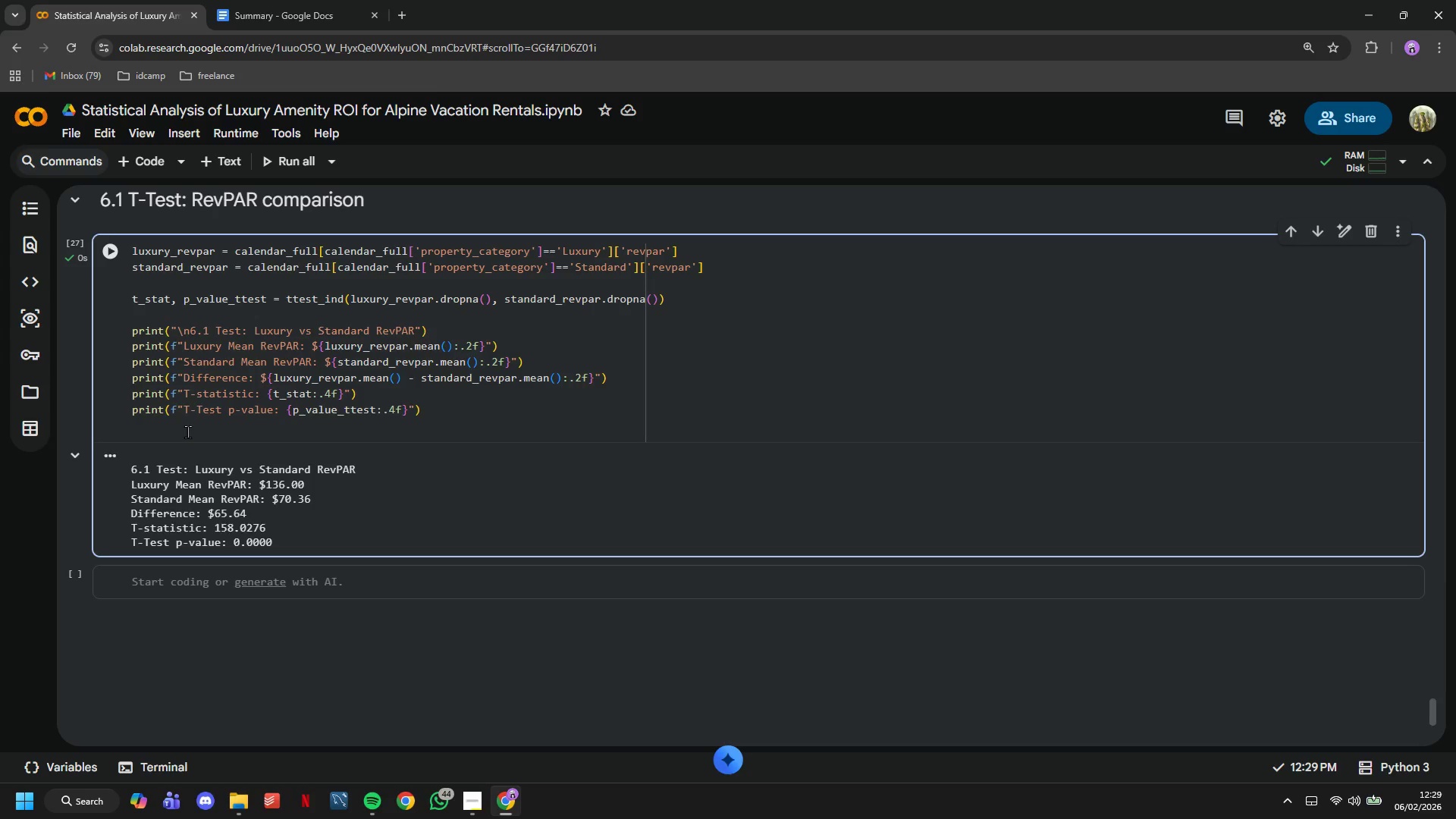 
key(Enter)
 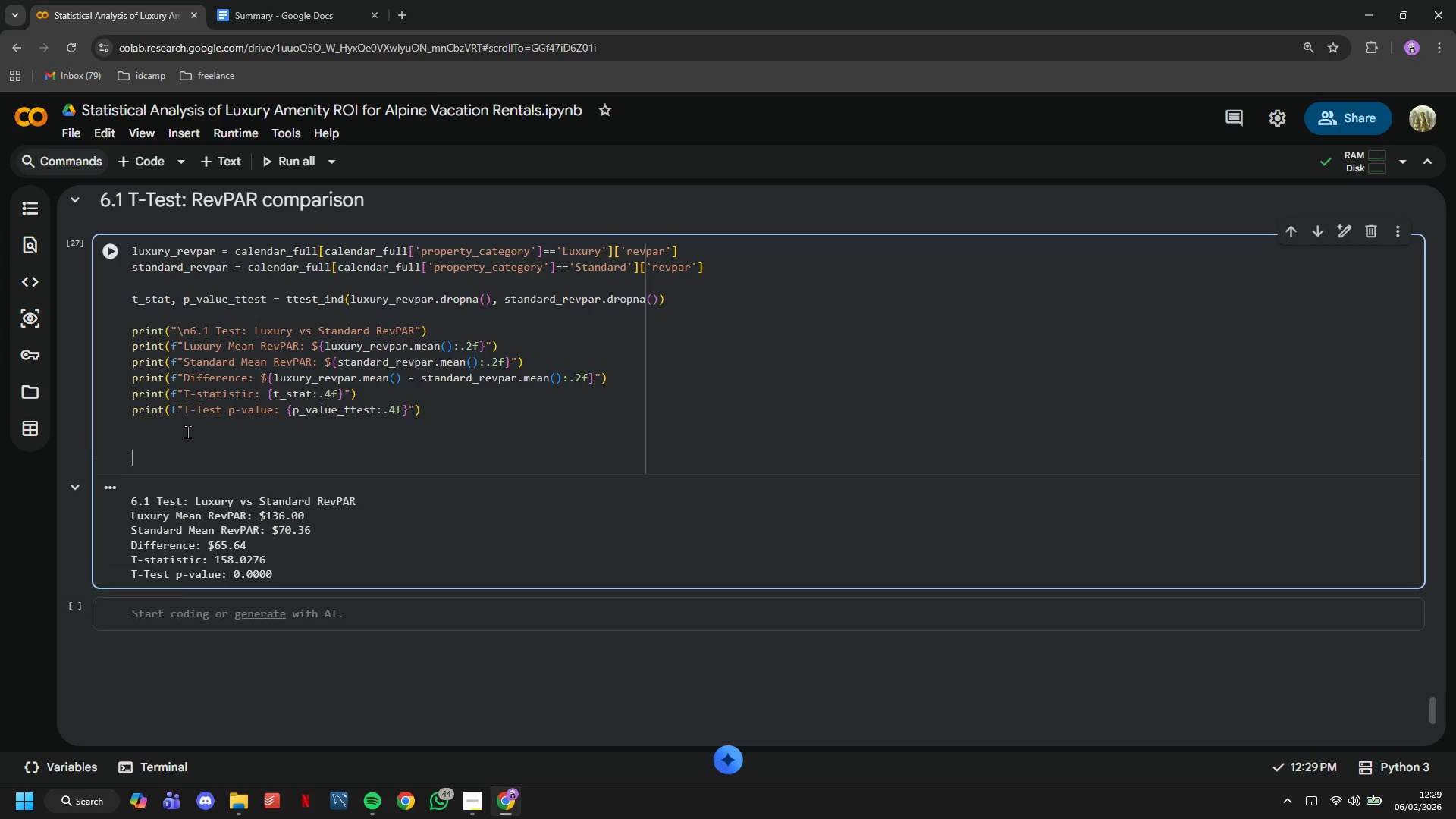 
key(Enter)
 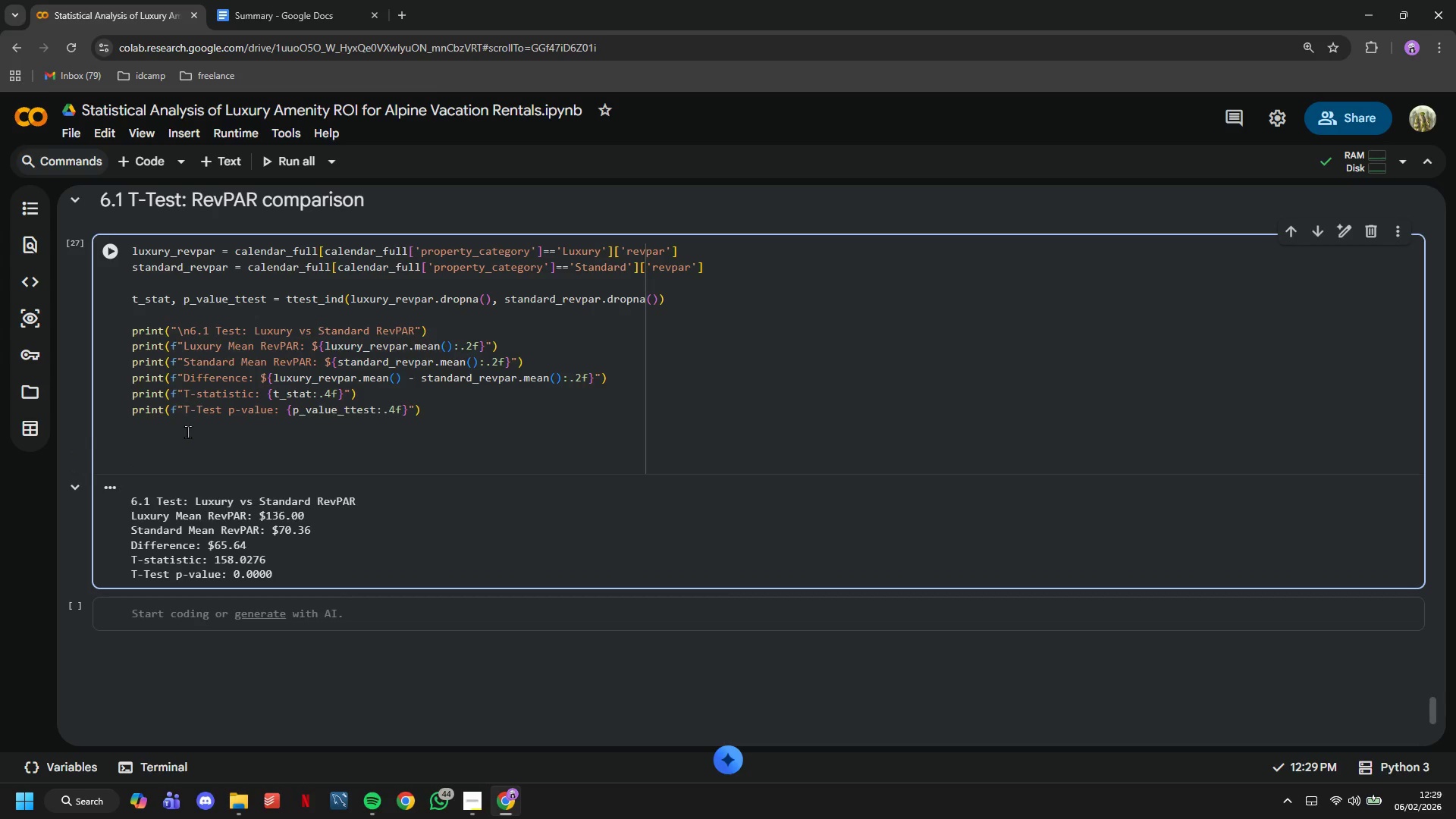 
type(if p_value)
key(Tab)
key(Tab)
type(]])
key(Backspace)
key(Backspace)
 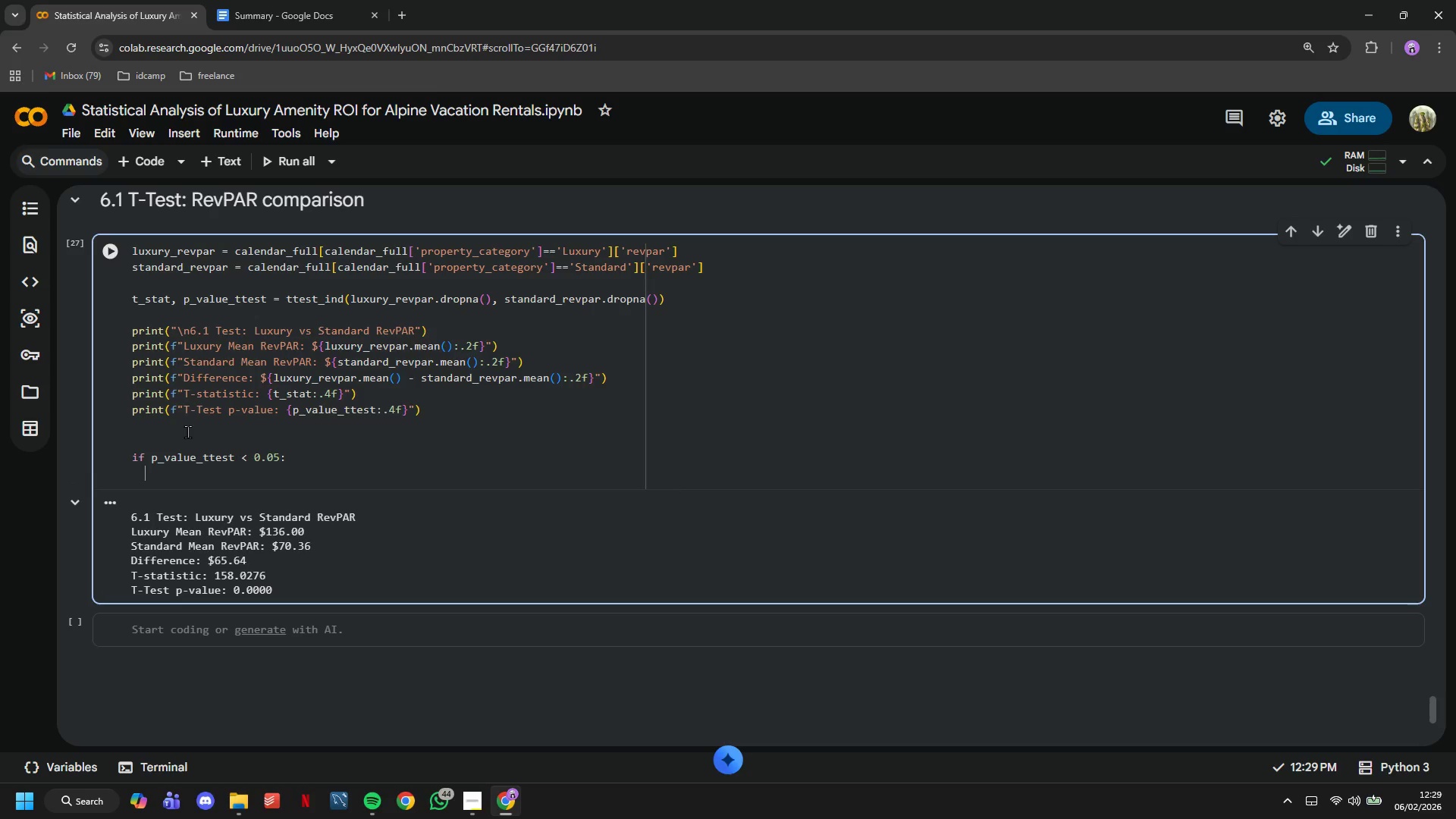 
 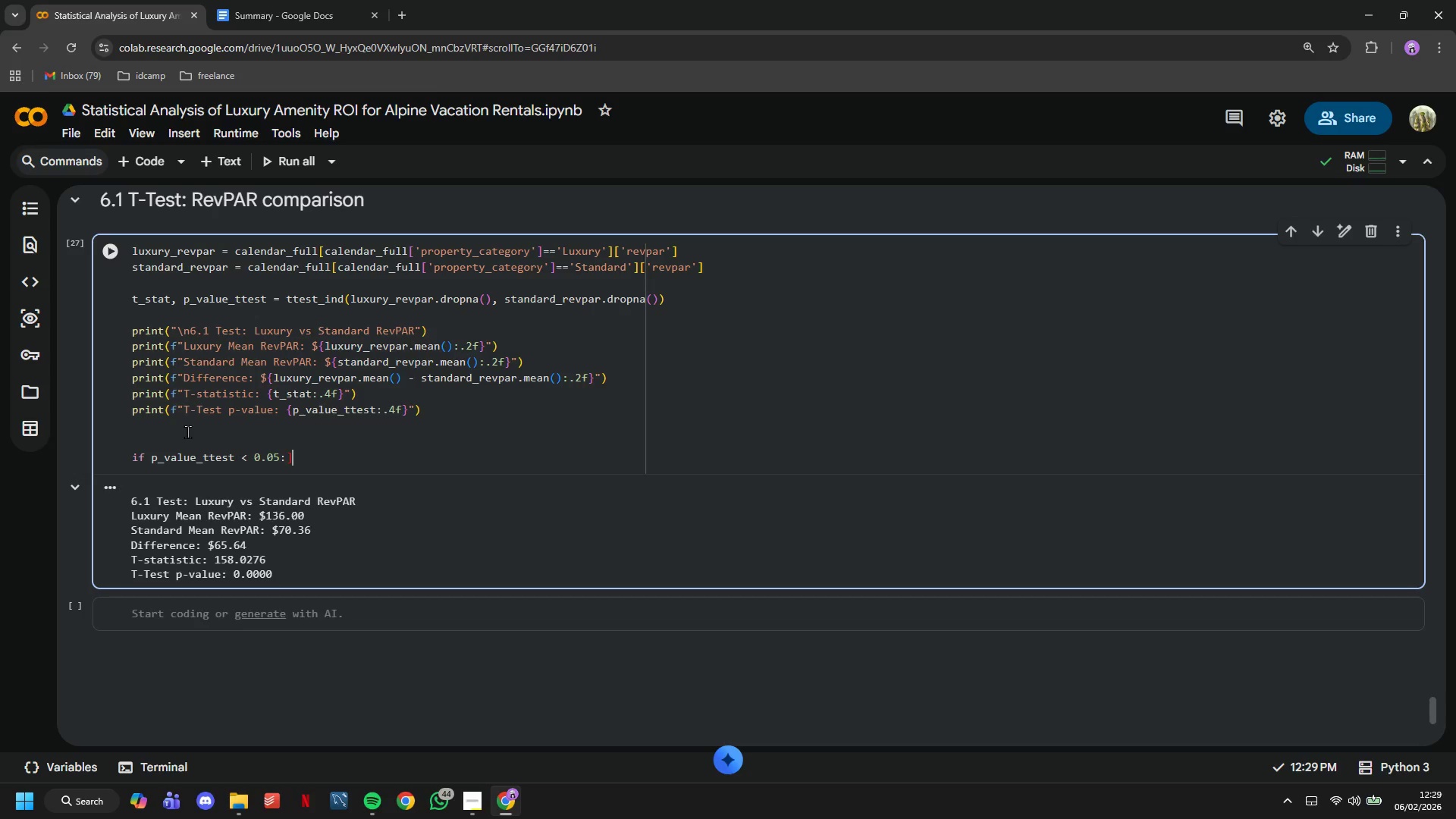 
key(Enter)
 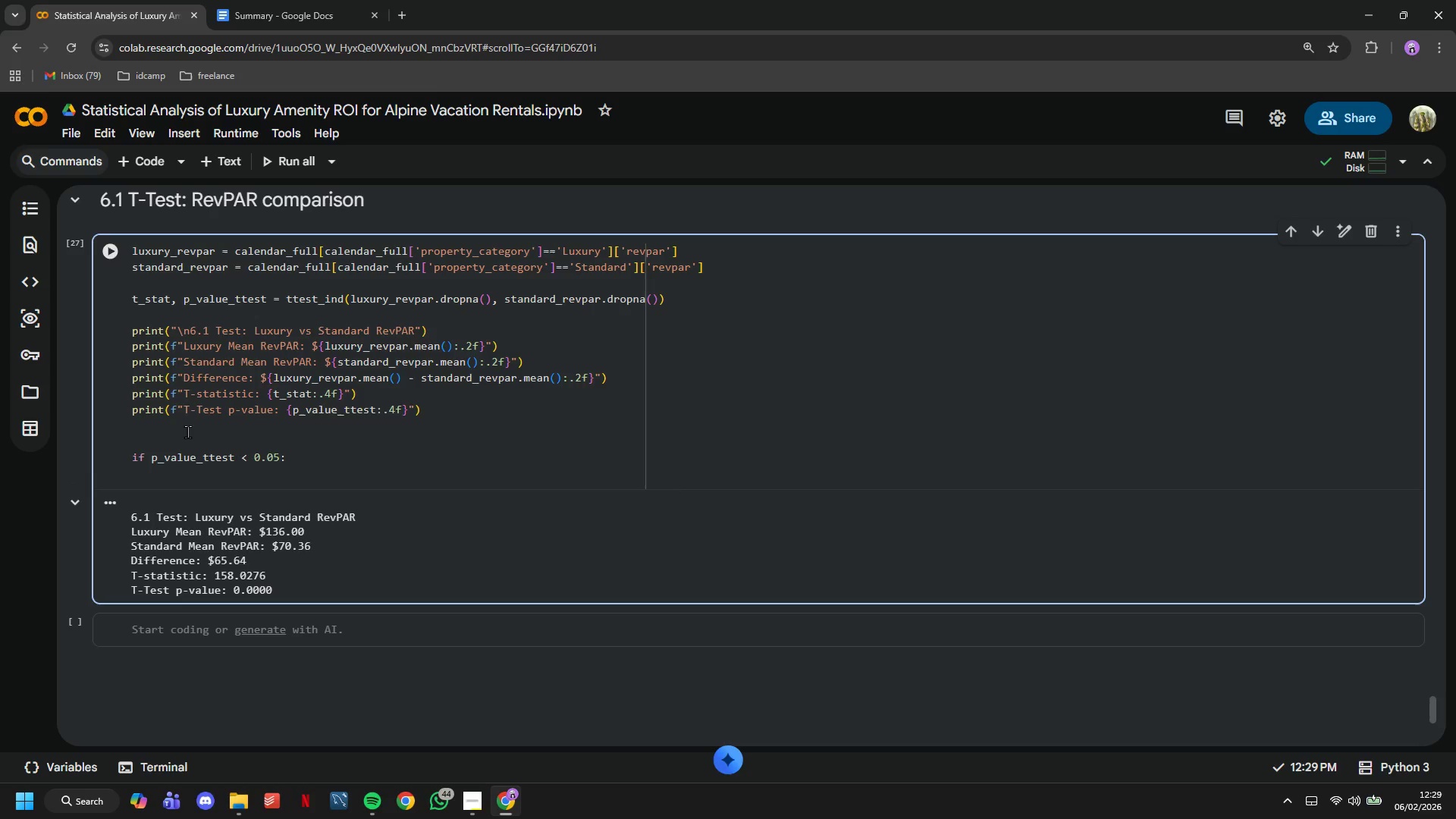 
type(print("Resuly)
key(Backspace)
type(t: Statictically significant (p < 0.05)
 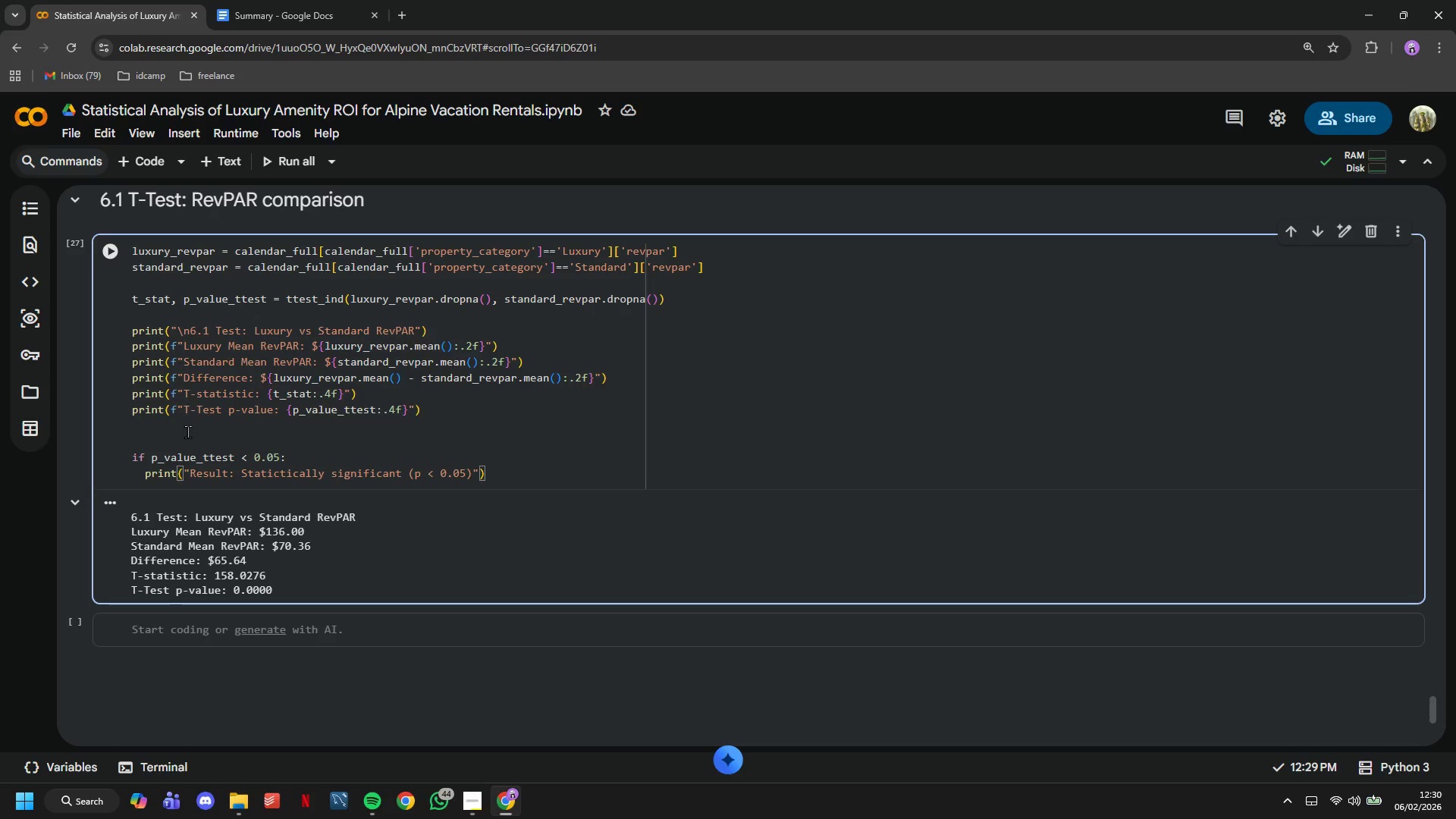 
key(ArrowRight)
 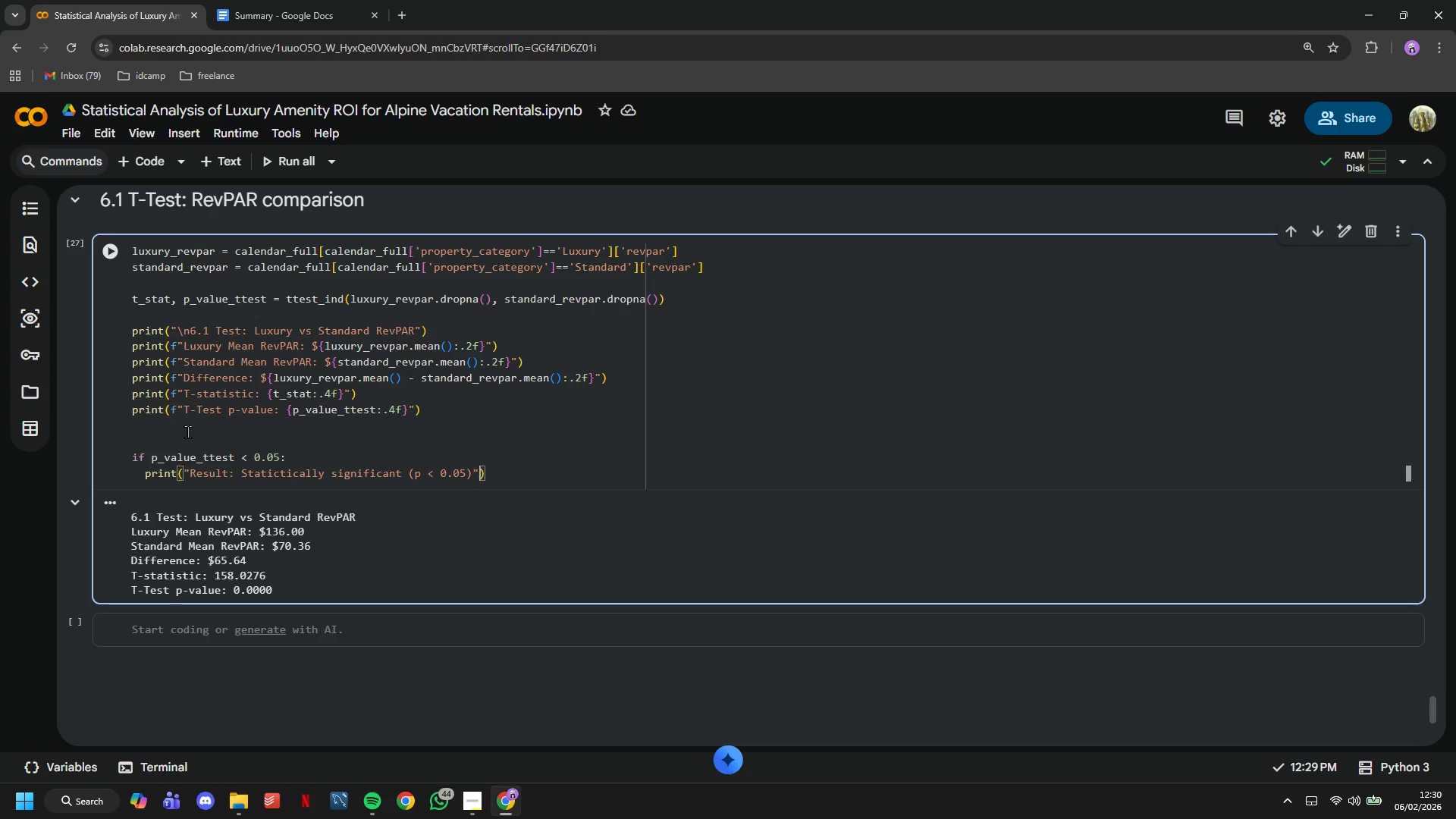 
key(ArrowRight)
 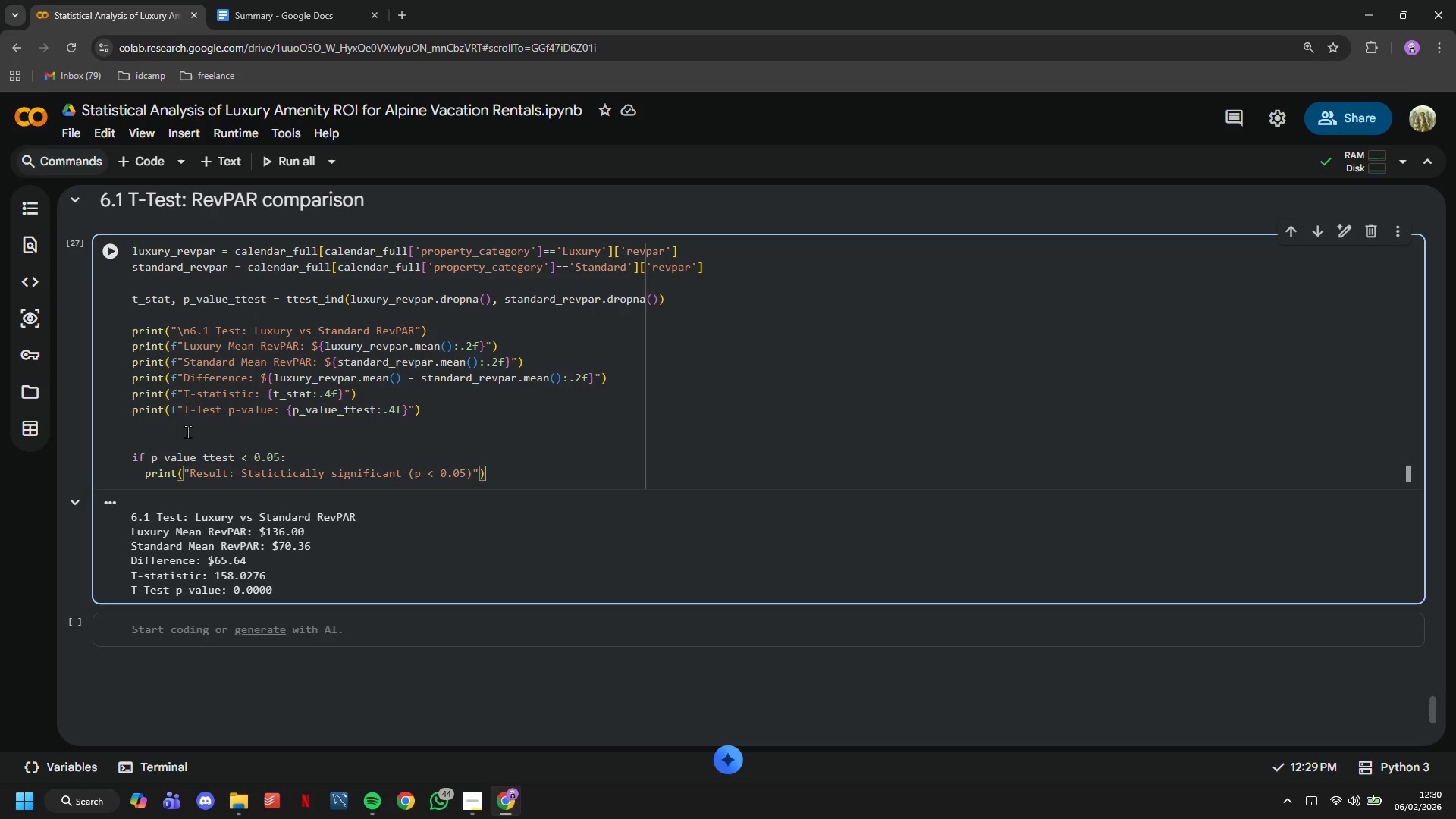 
key(ArrowRight)
 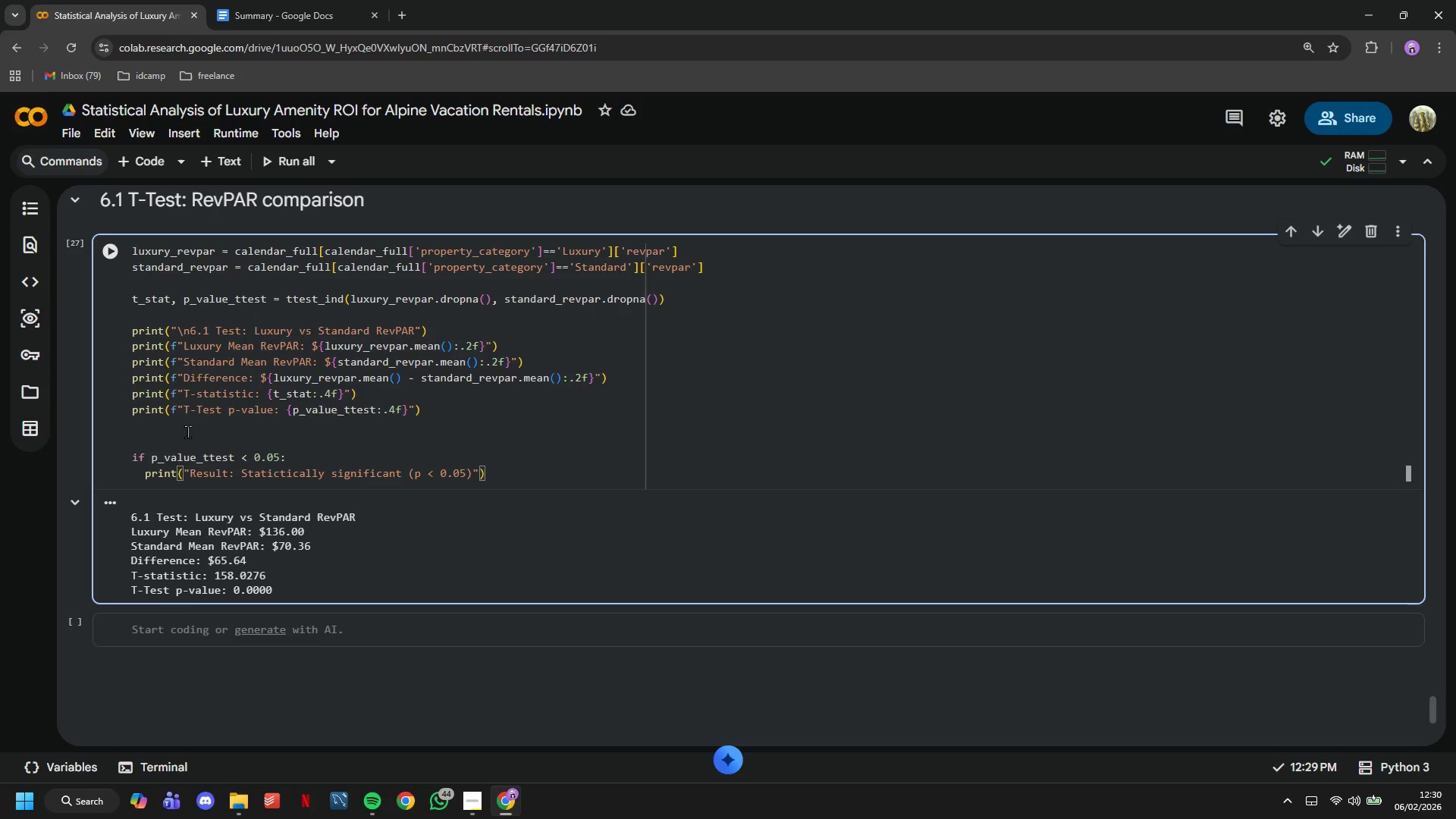 
key(Enter)
 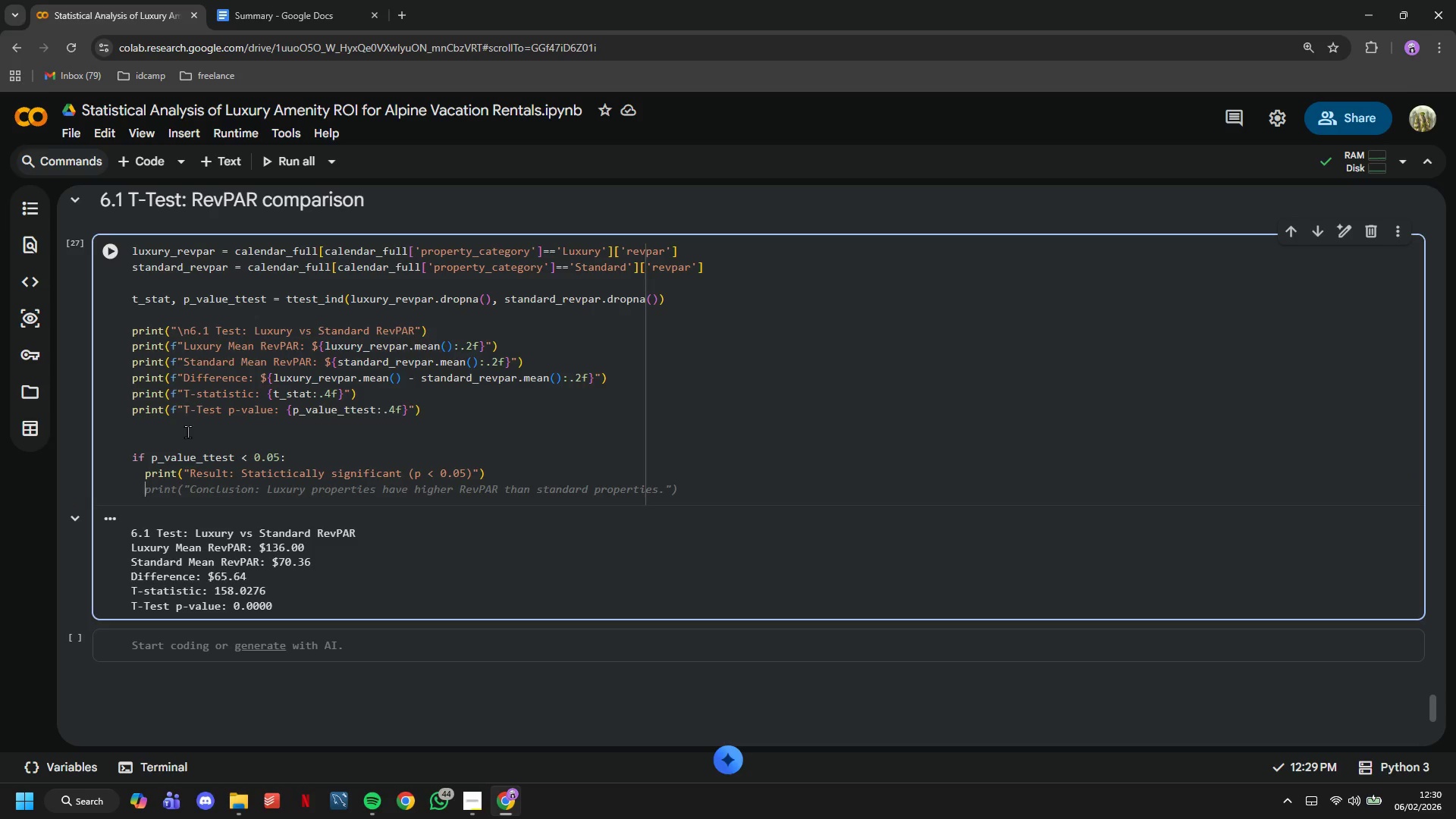 
key(Tab)
 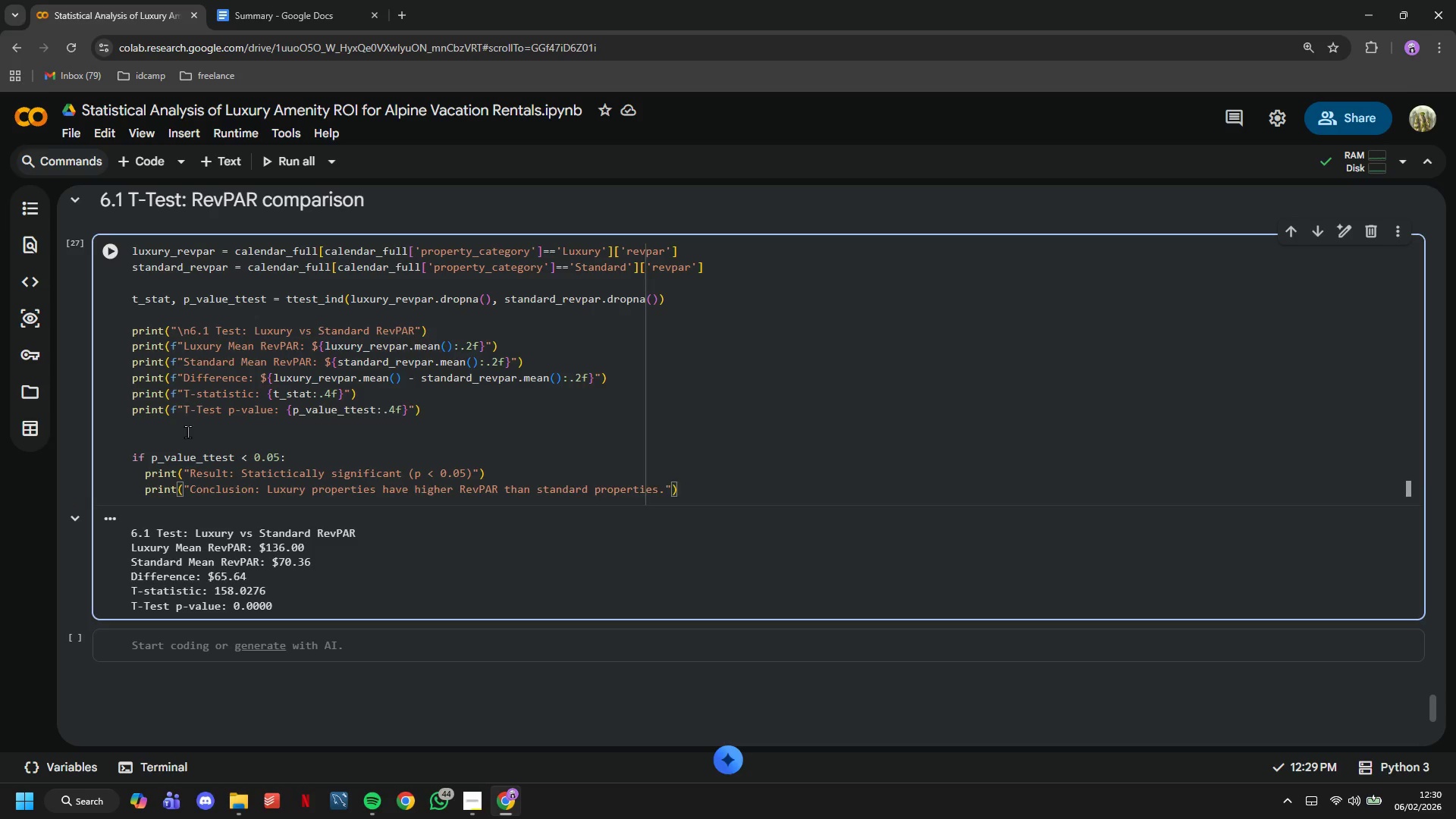 
hold_key(key=ArrowLeft, duration=0.98)
 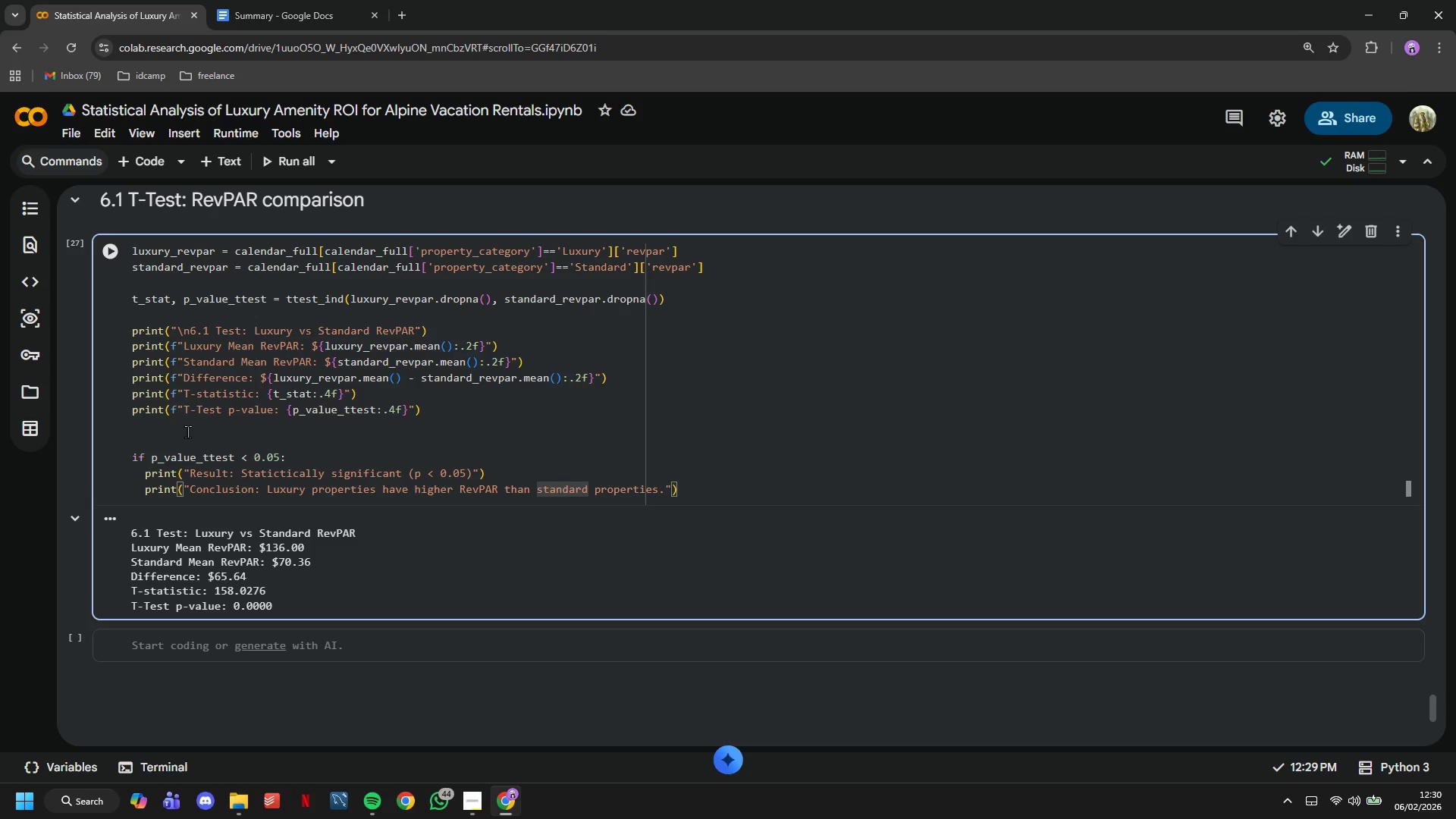 
hold_key(key=ArrowRight, duration=0.86)
 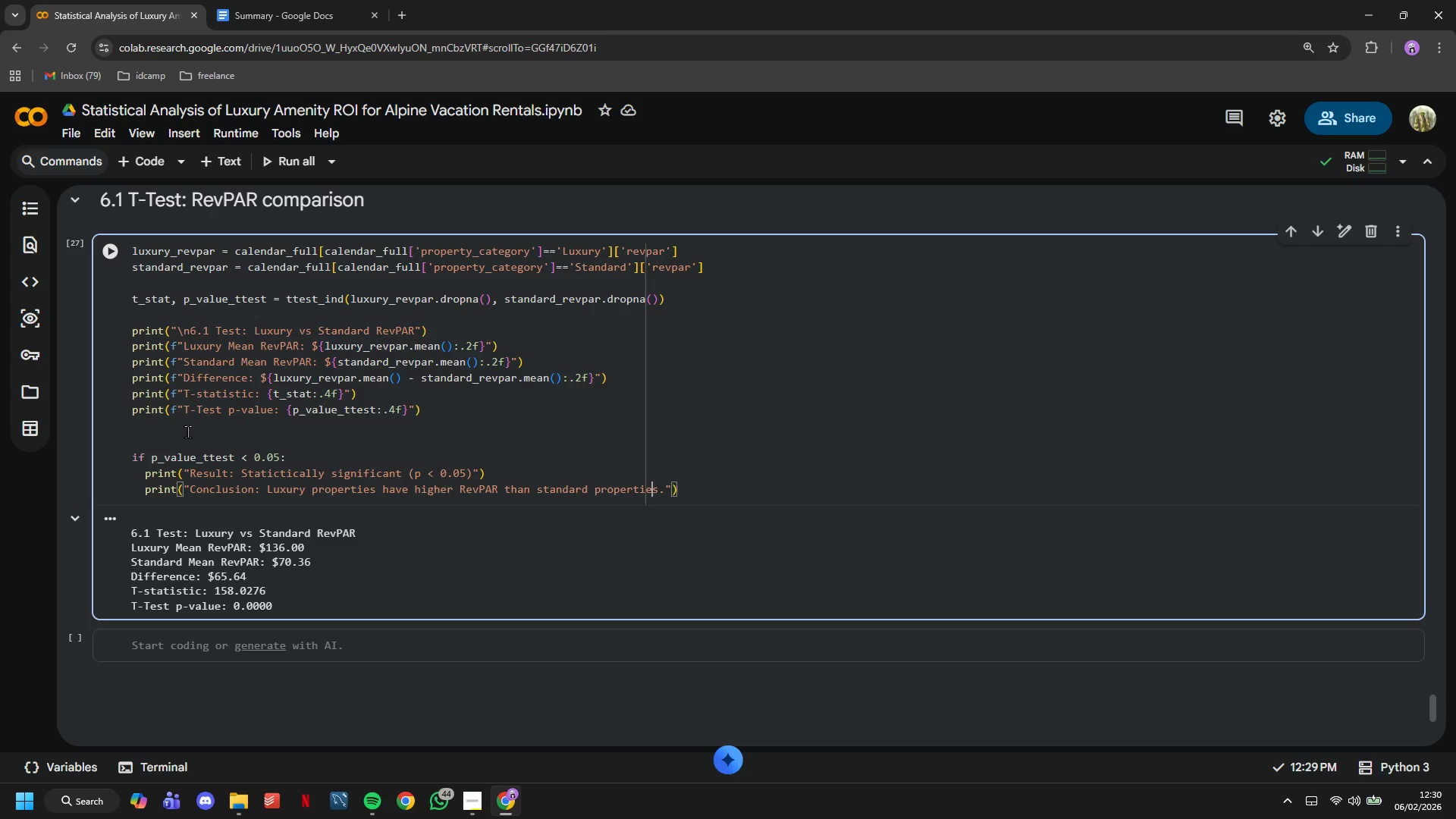 
key(ArrowRight)
 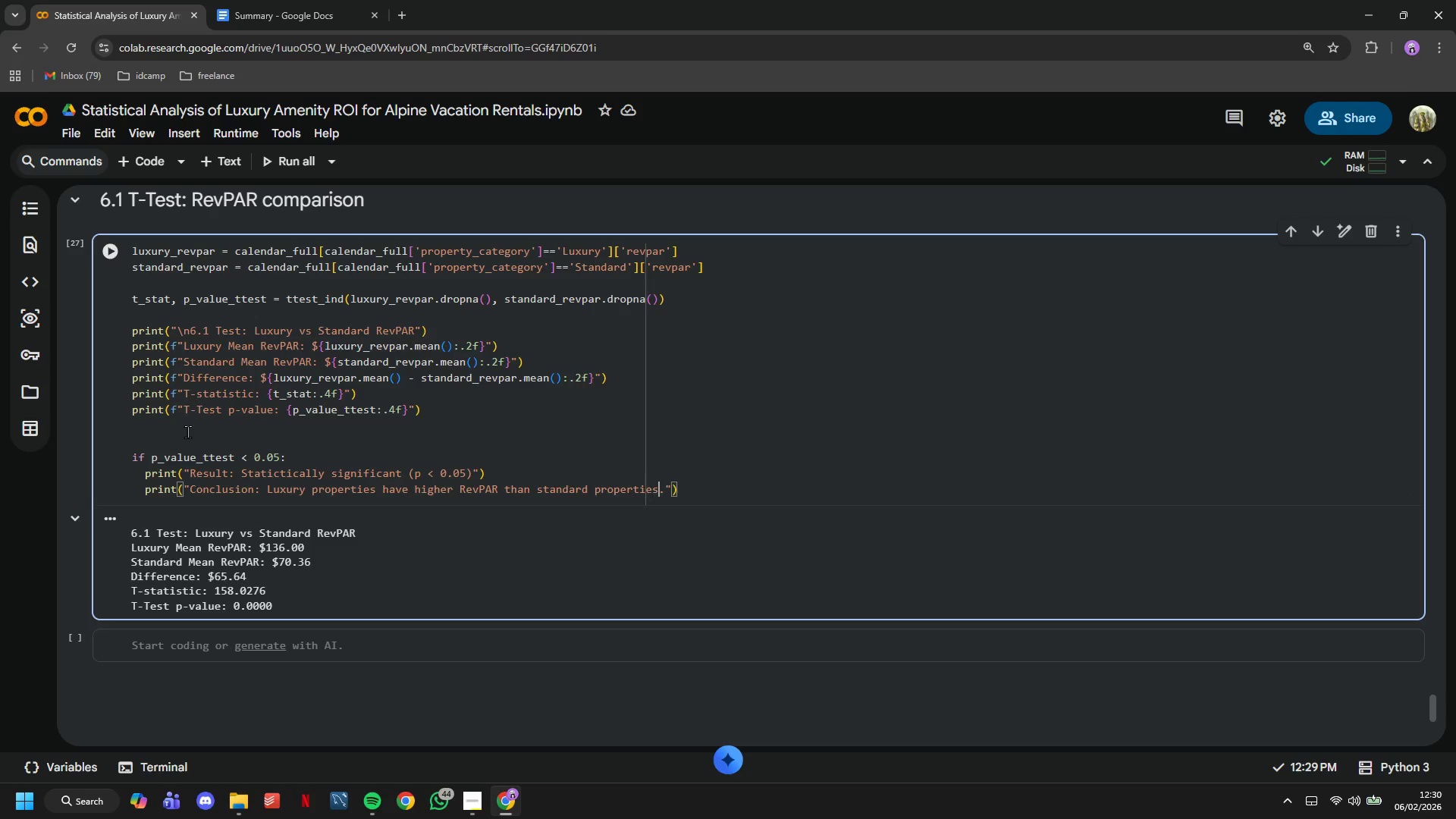 
key(ArrowRight)
 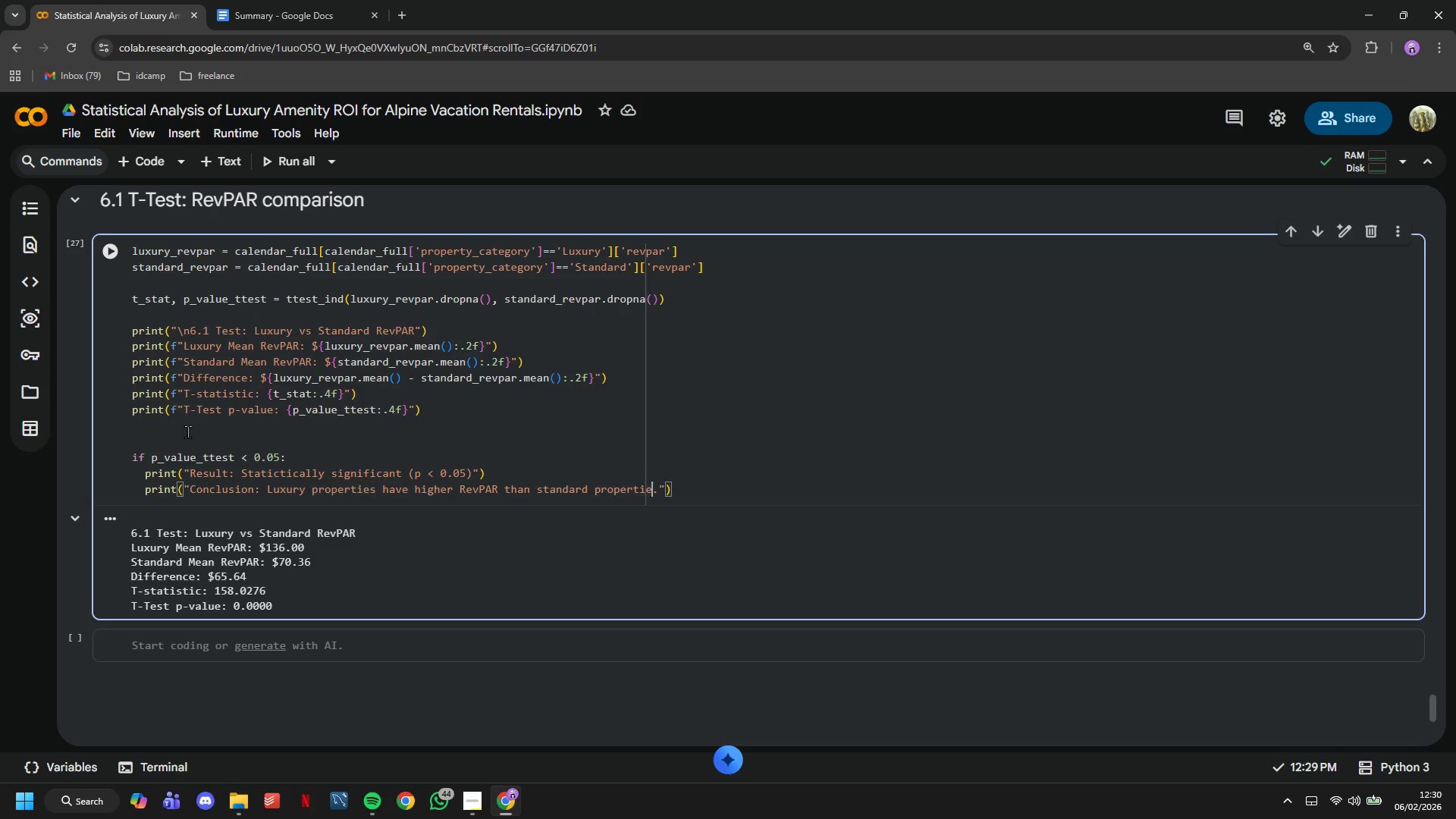 
hold_key(key=Backspace, duration=1.5)
 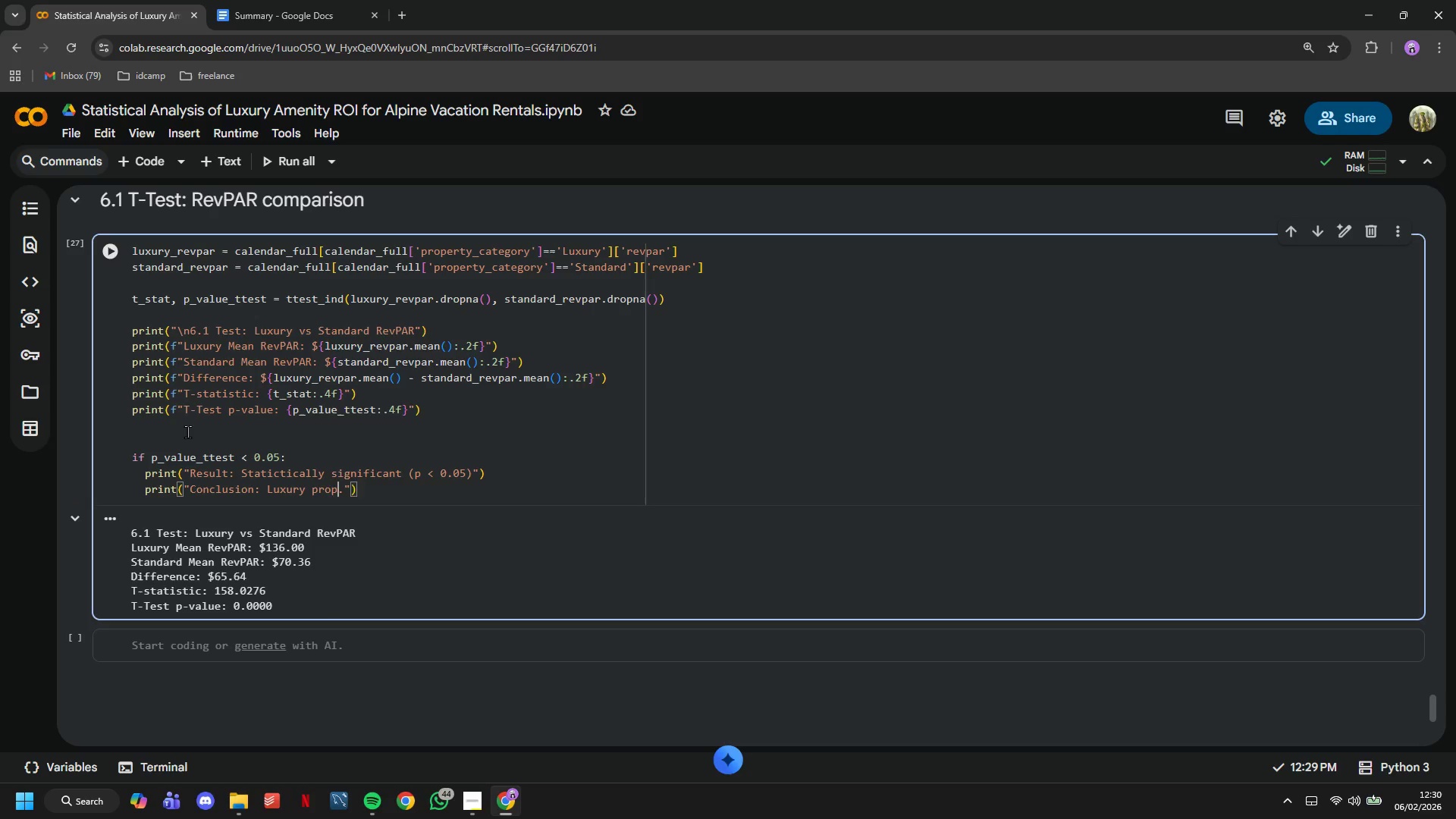 
hold_key(key=Backspace, duration=0.66)
 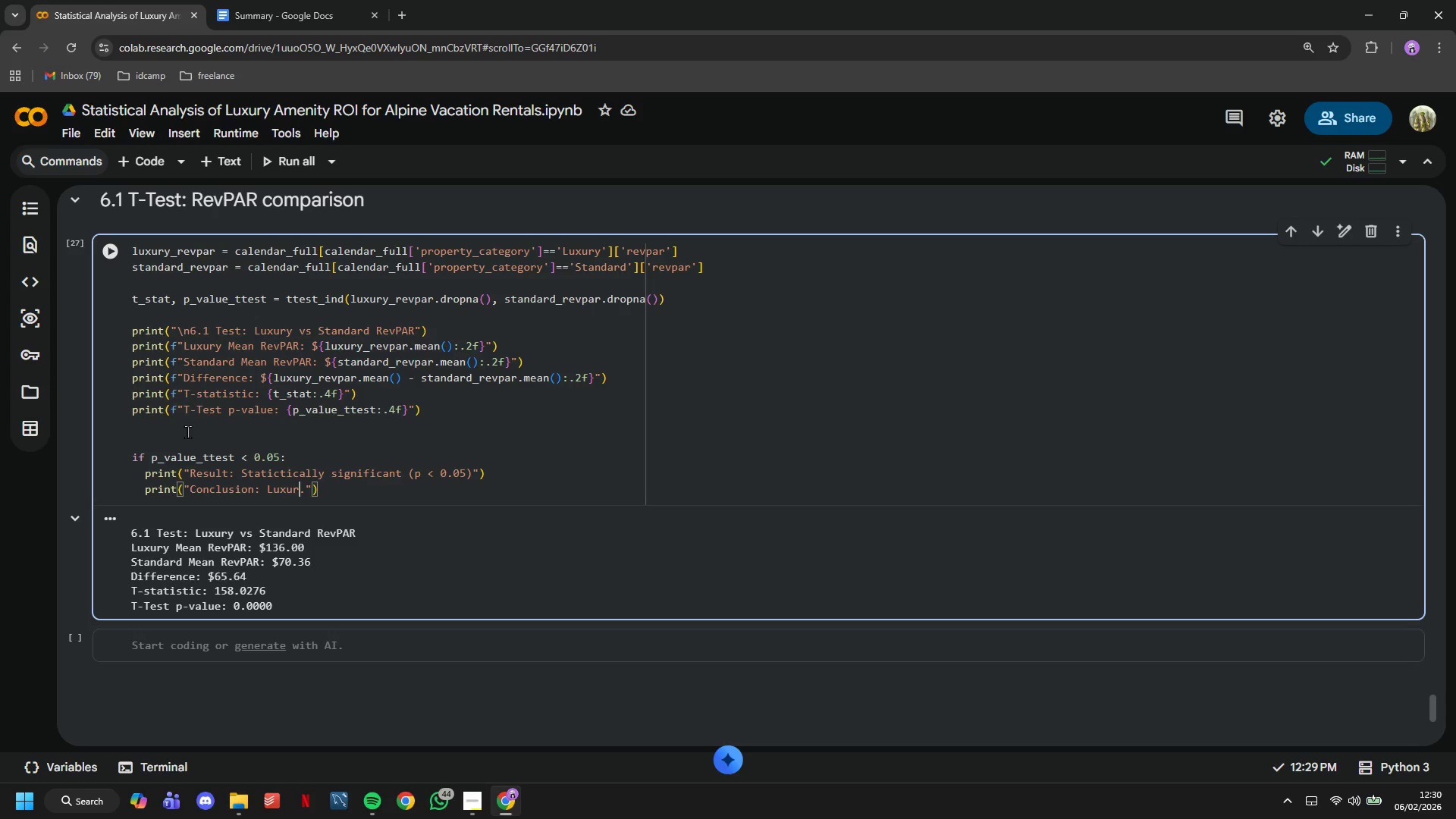 
key(Backspace)
 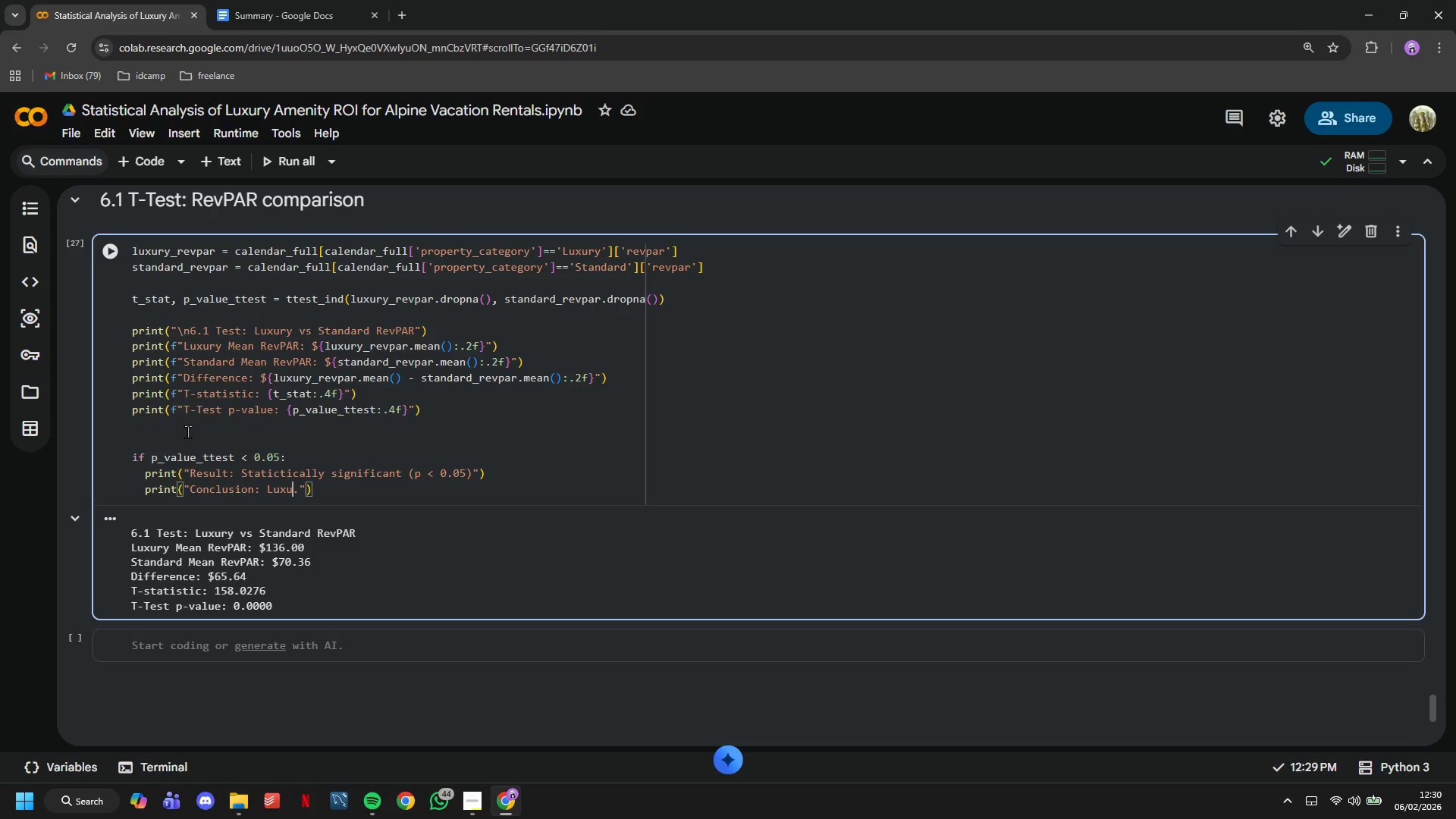 
key(Backspace)
 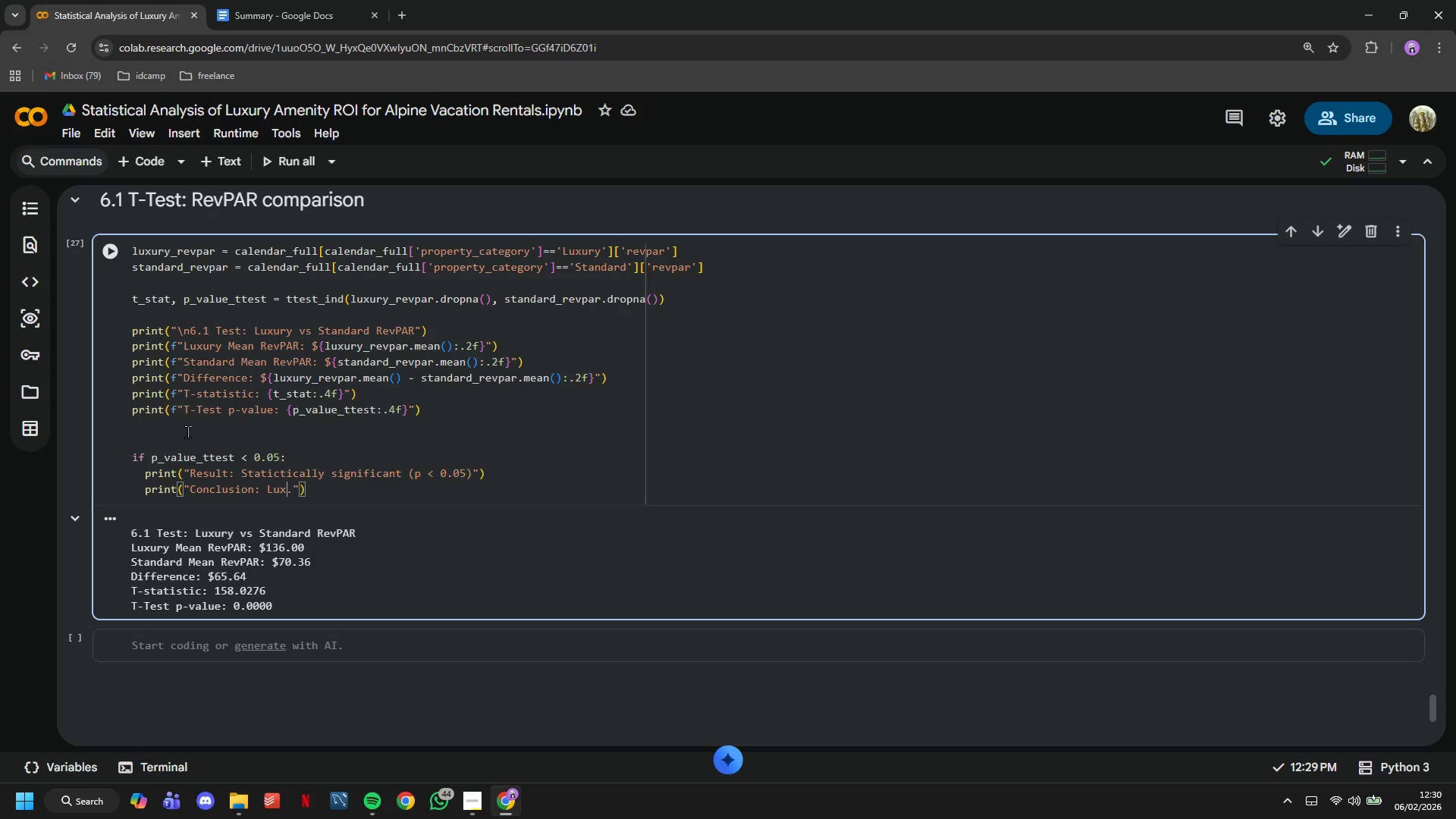 
key(Backspace)
 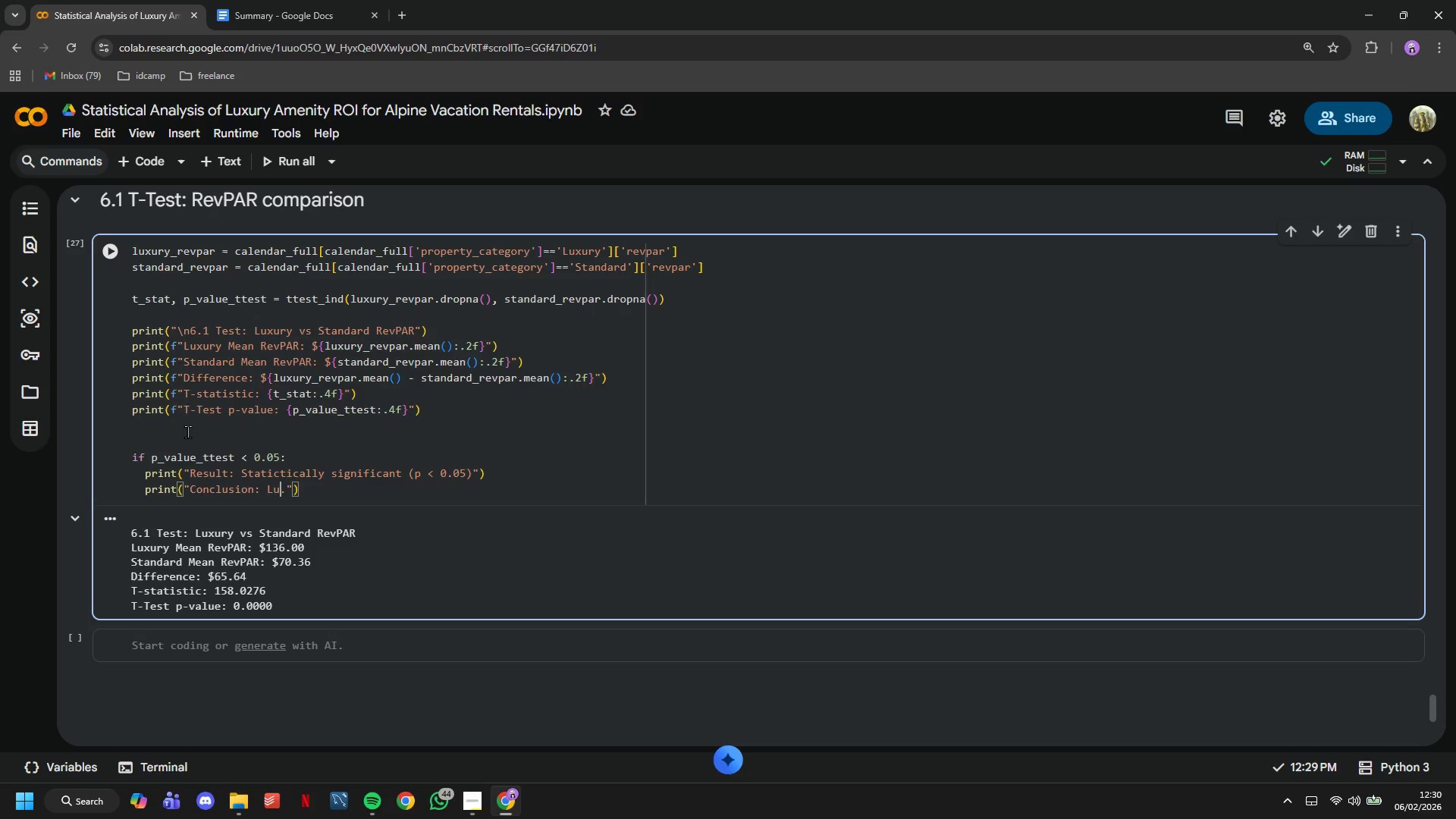 
key(Backspace)
 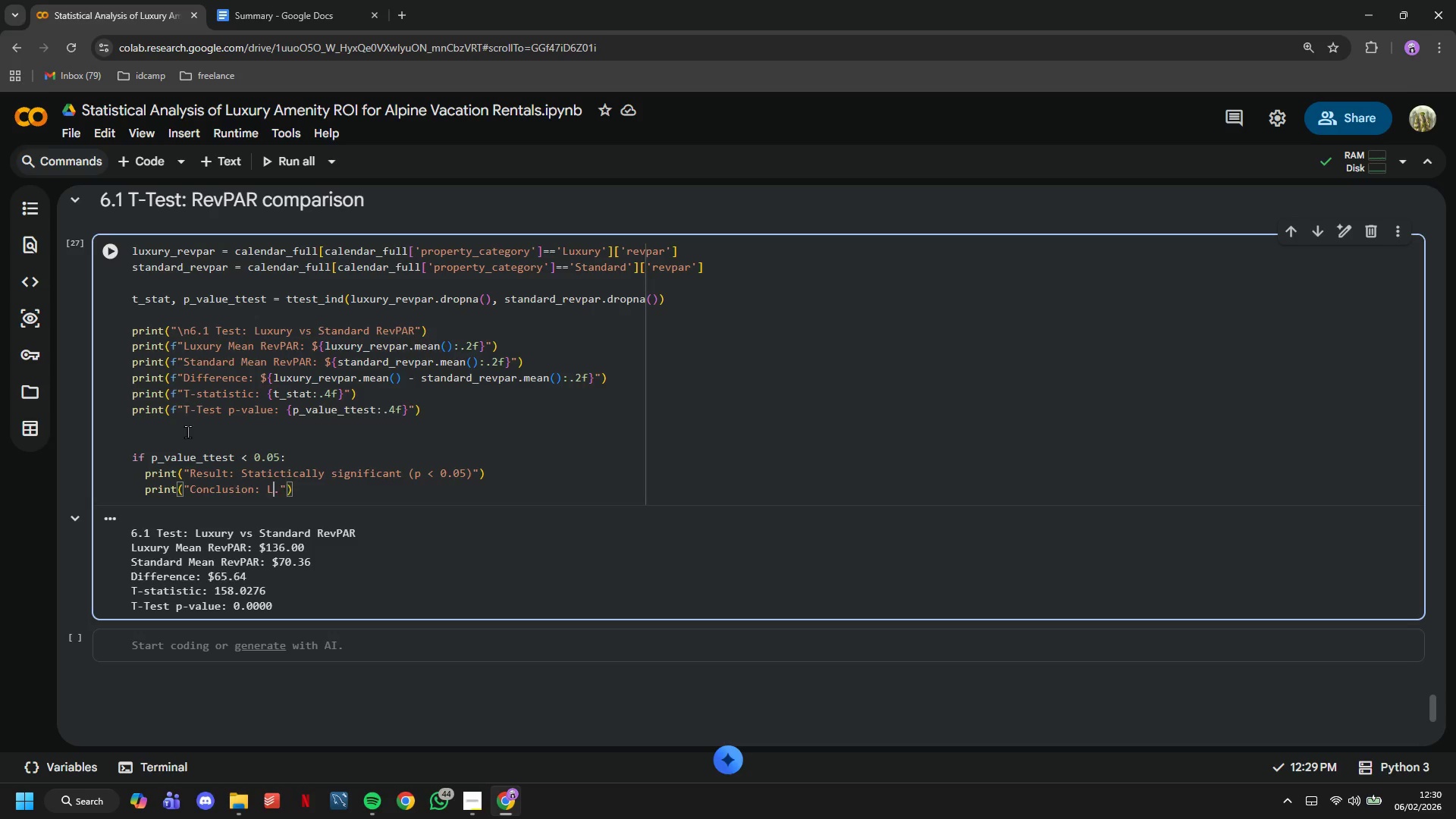 
key(Backspace)
 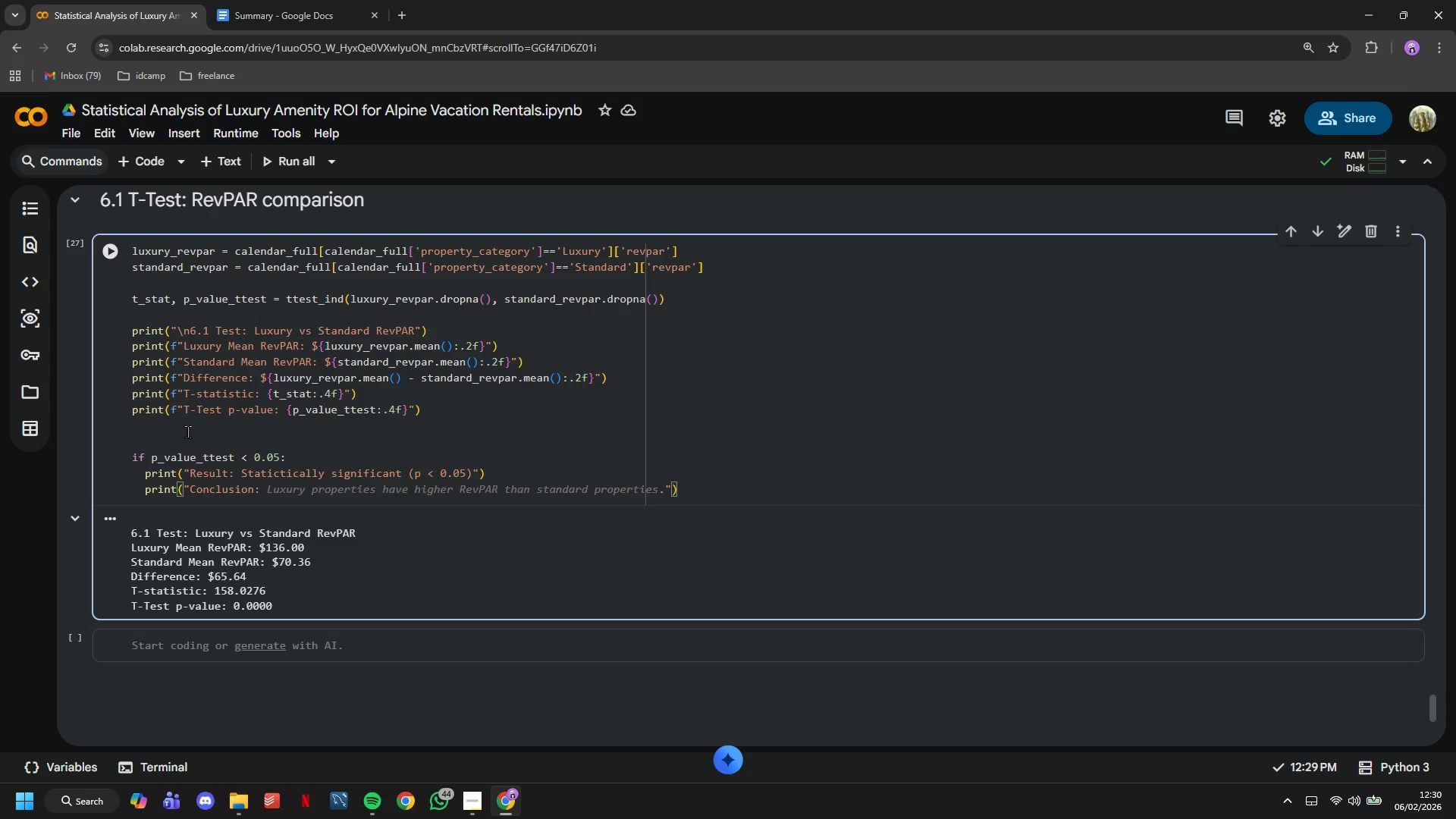 
wait(23.53)
 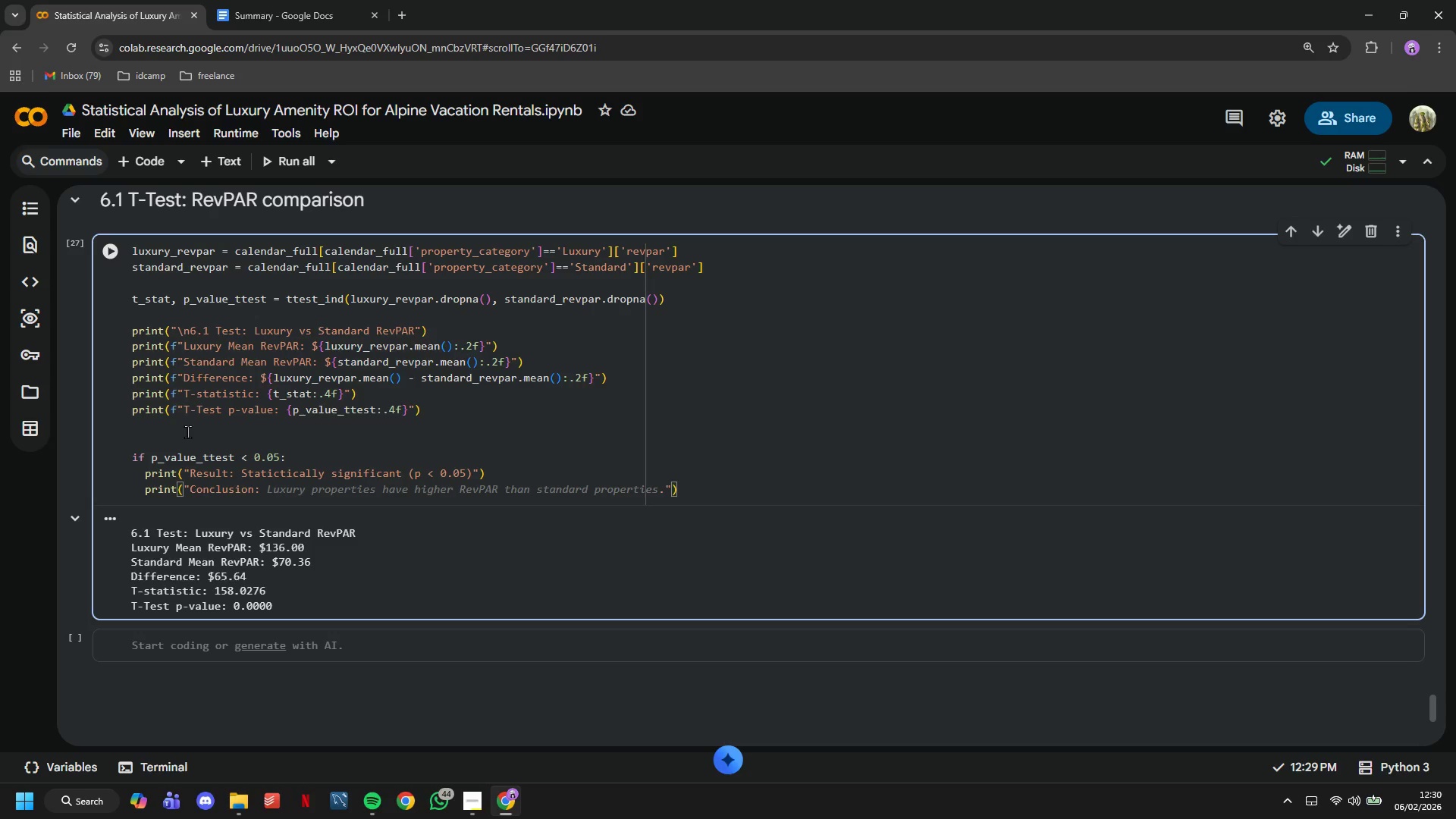 
type(Luxury po)
key(Backspace)
type(roperties generate significanlt)
key(Backspace)
key(Backspace)
type(tly different RevPARA)
key(Backspace)
 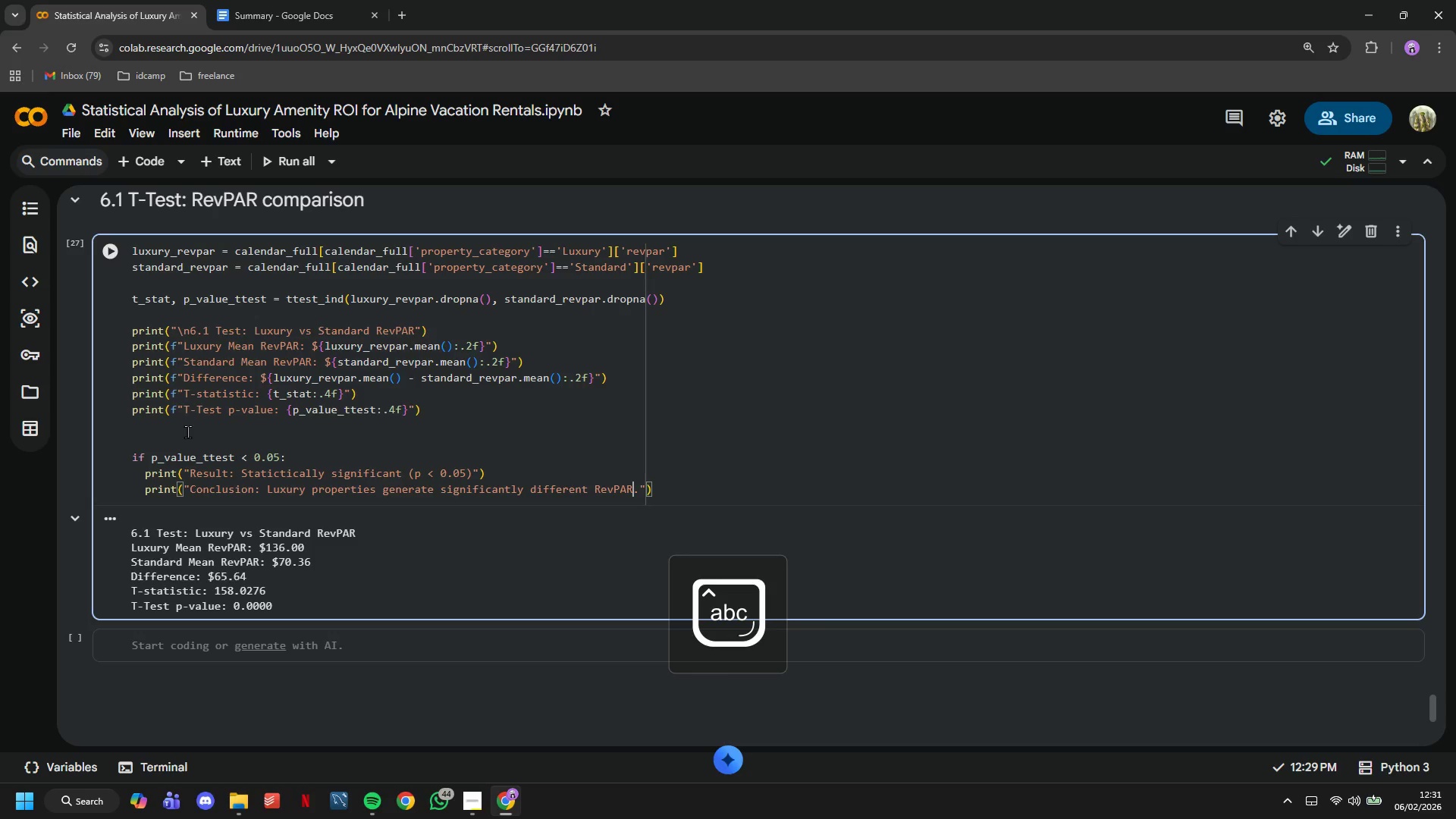 
key(ArrowRight)
 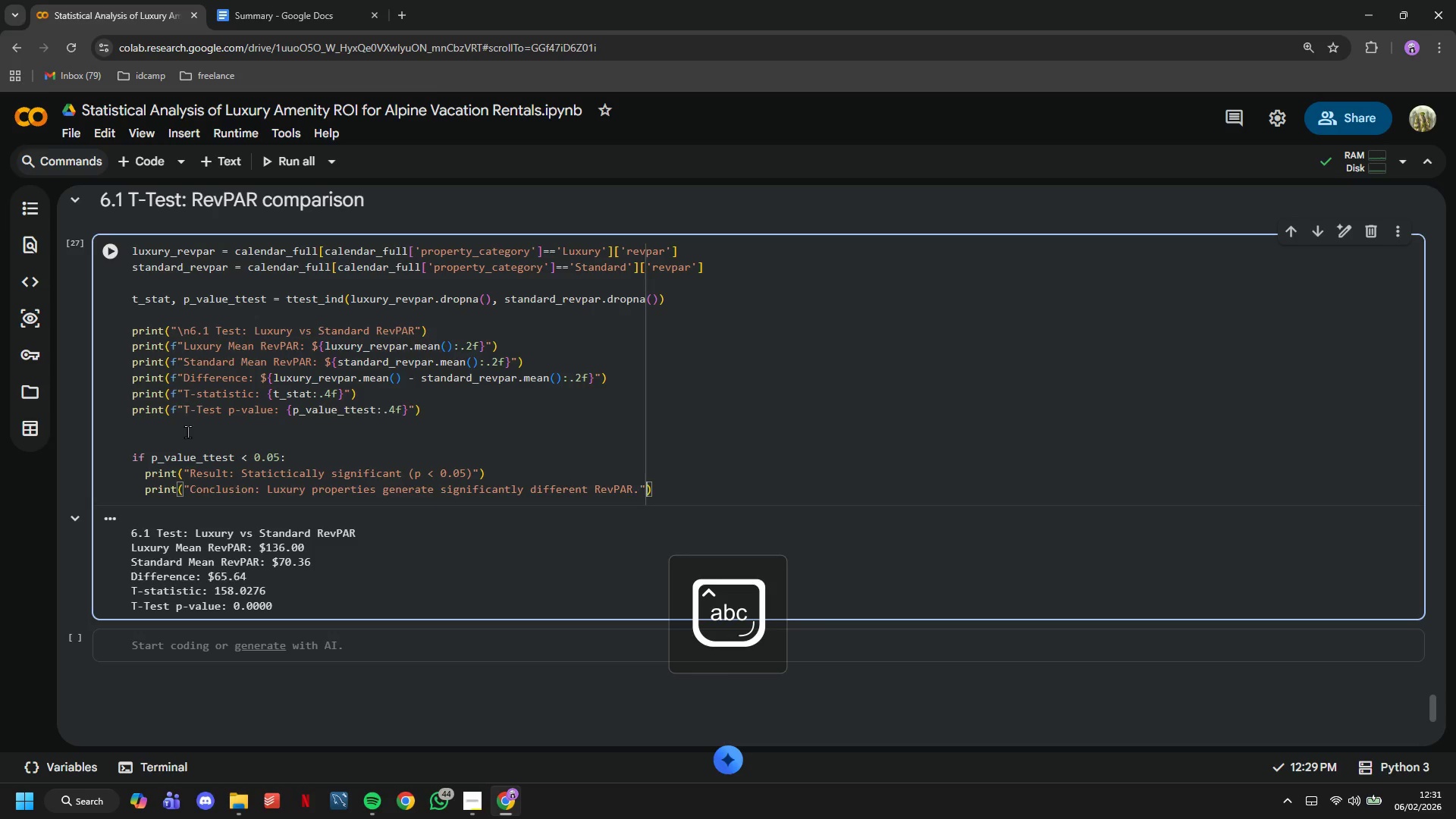 
key(ArrowRight)
 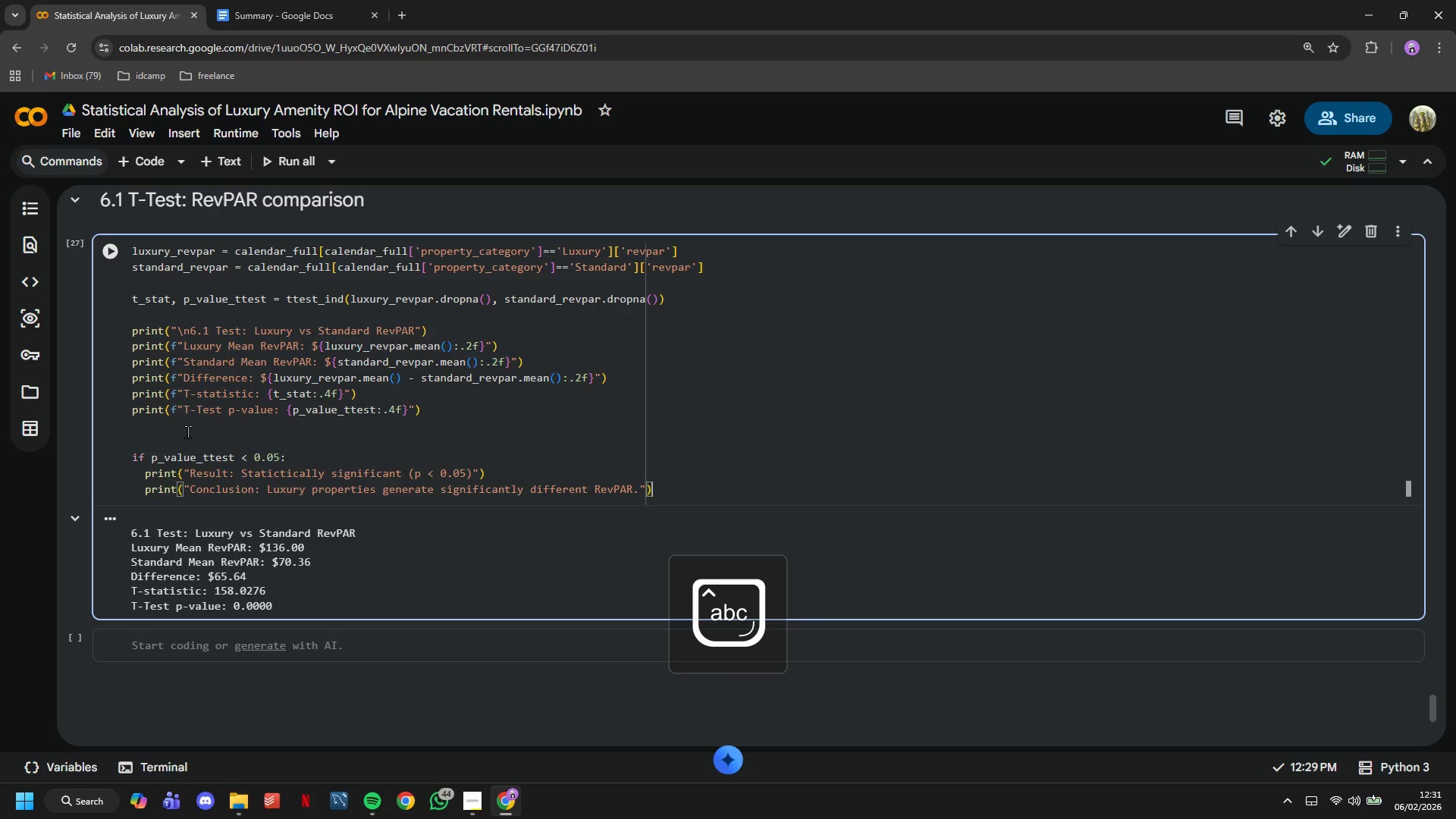 
key(ArrowRight)
 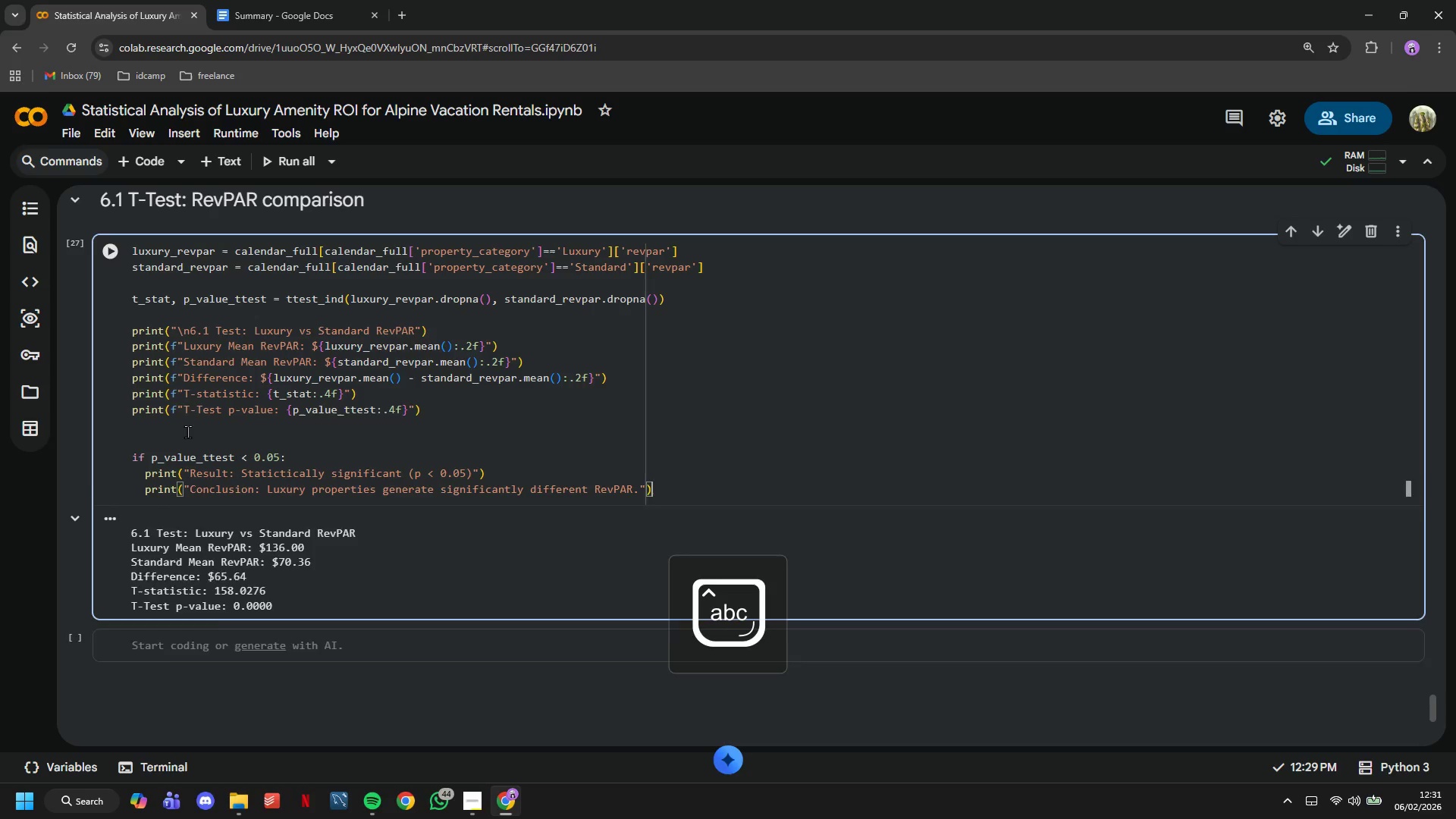 
key(Enter)
 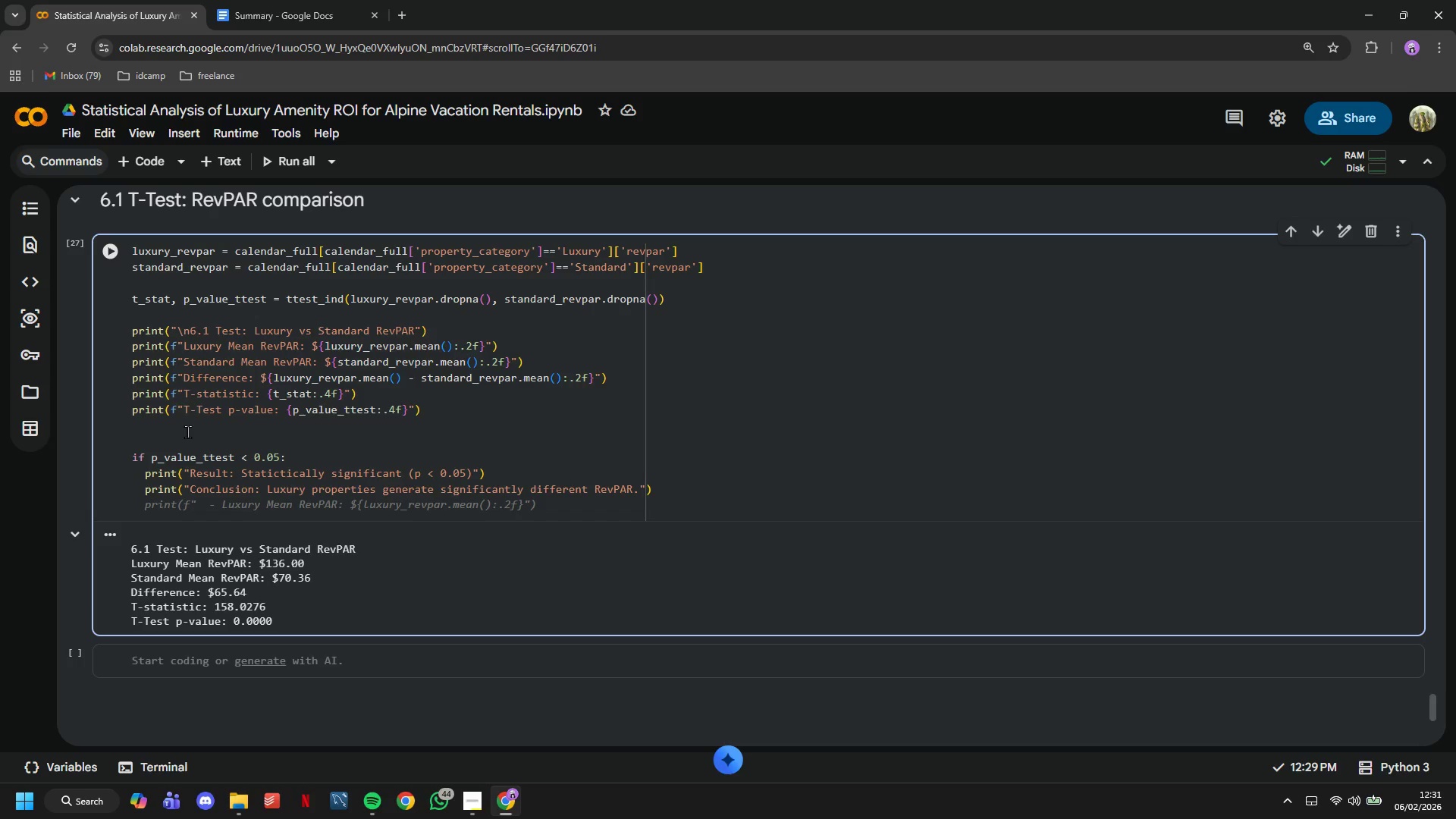 
wait(19.5)
 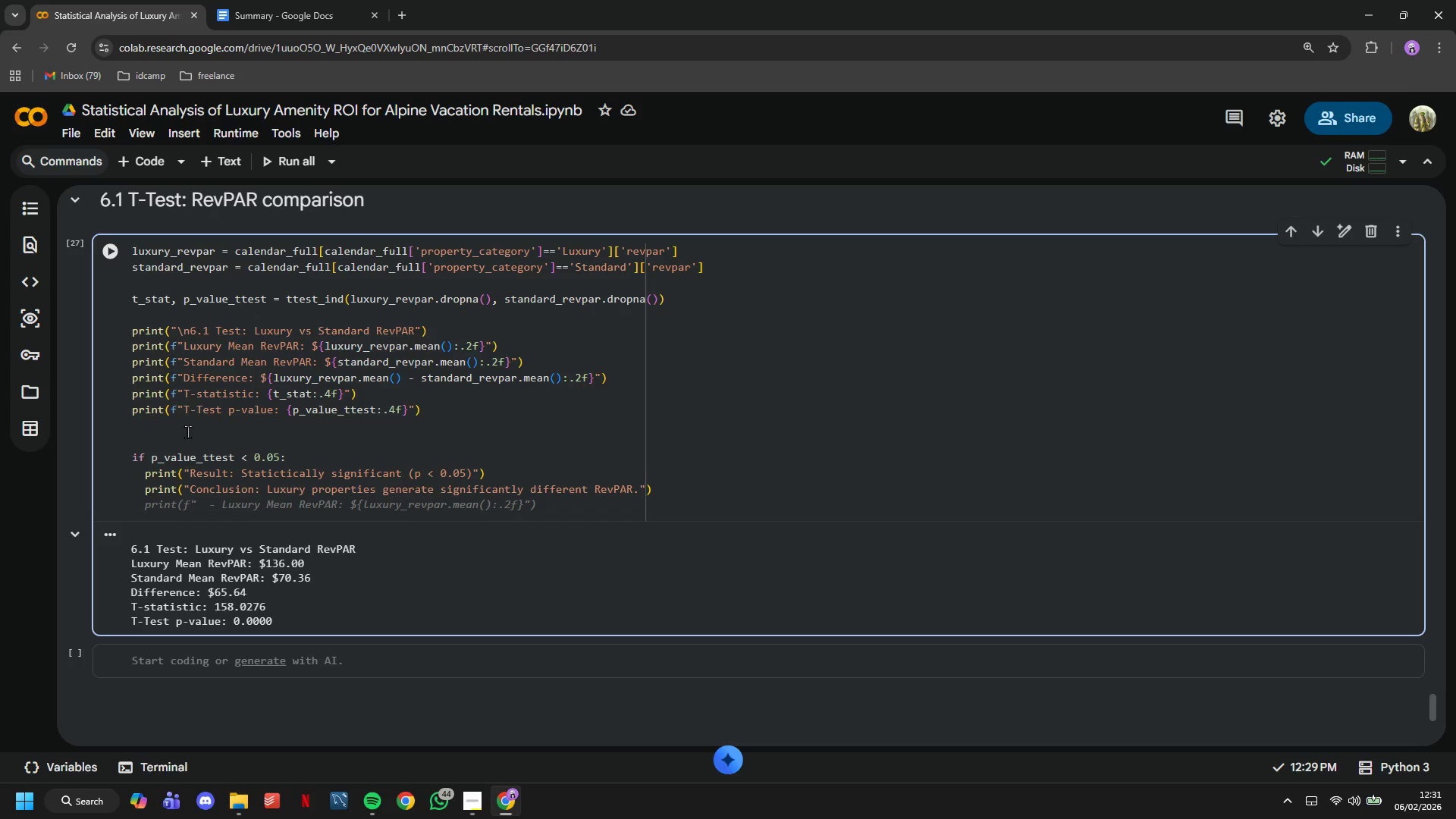 
key(Backspace)
type(w)
key(Backspace)
type(else:)
 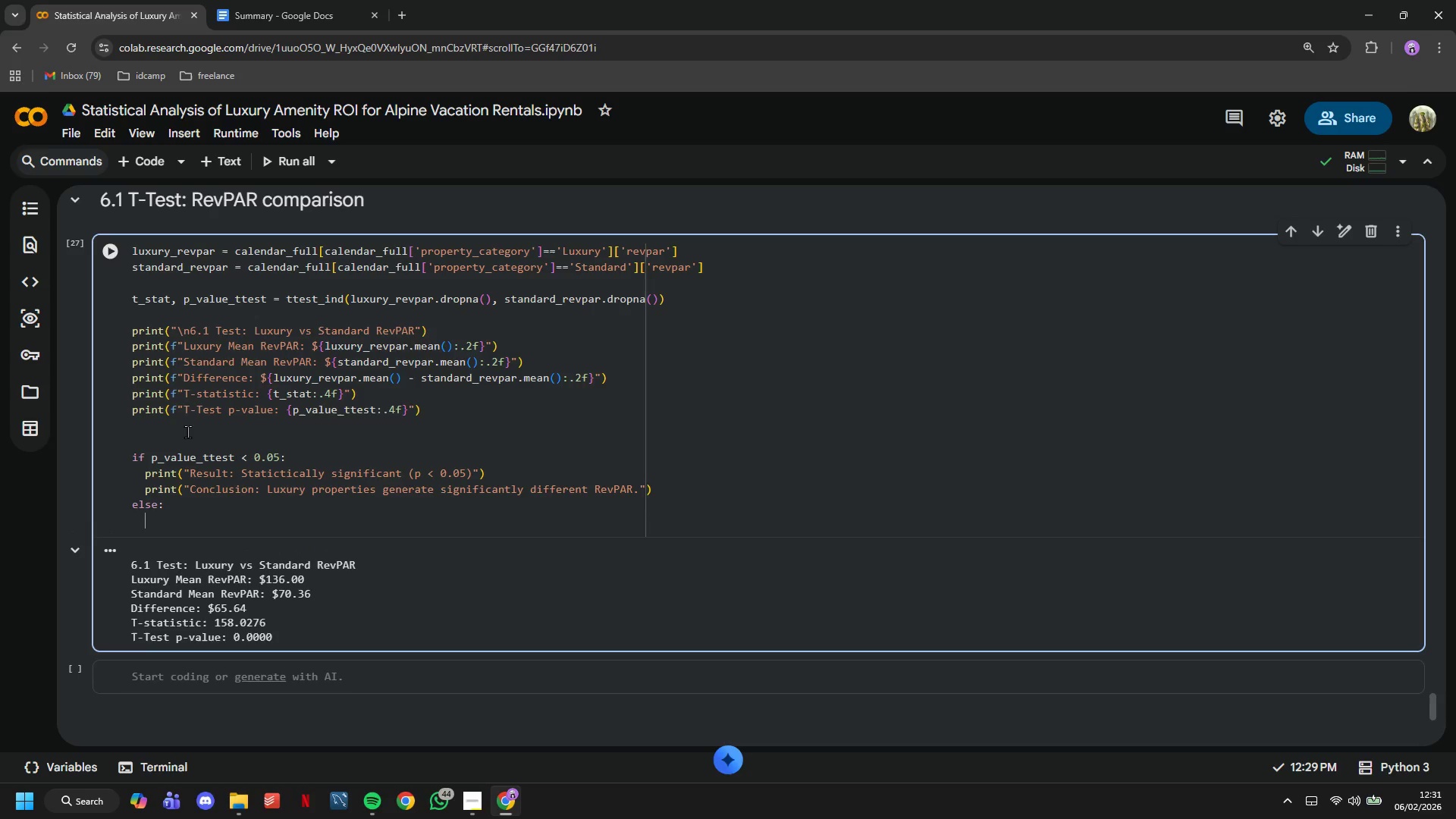 
 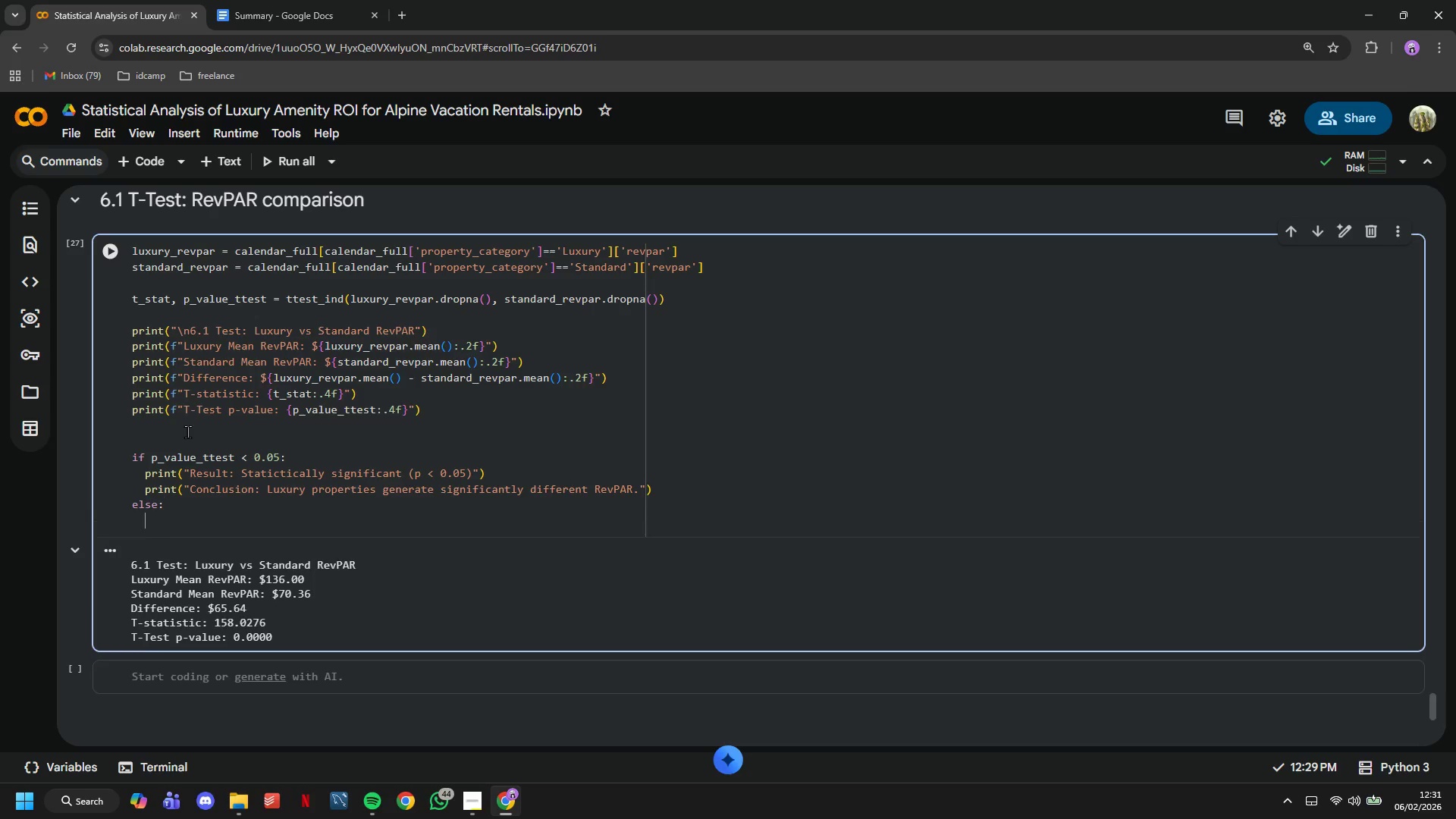 
key(Enter)
 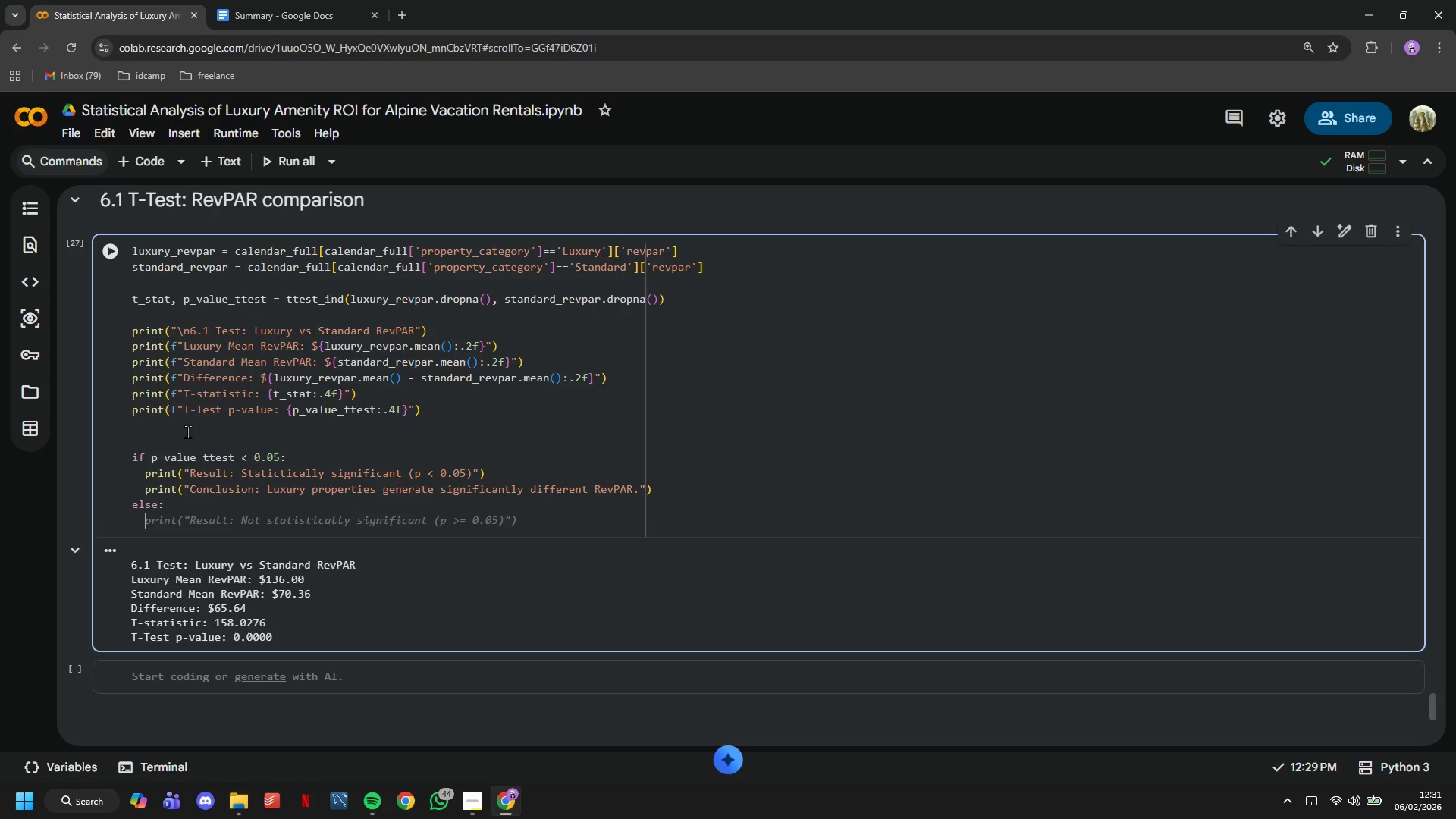 
wait(5.7)
 